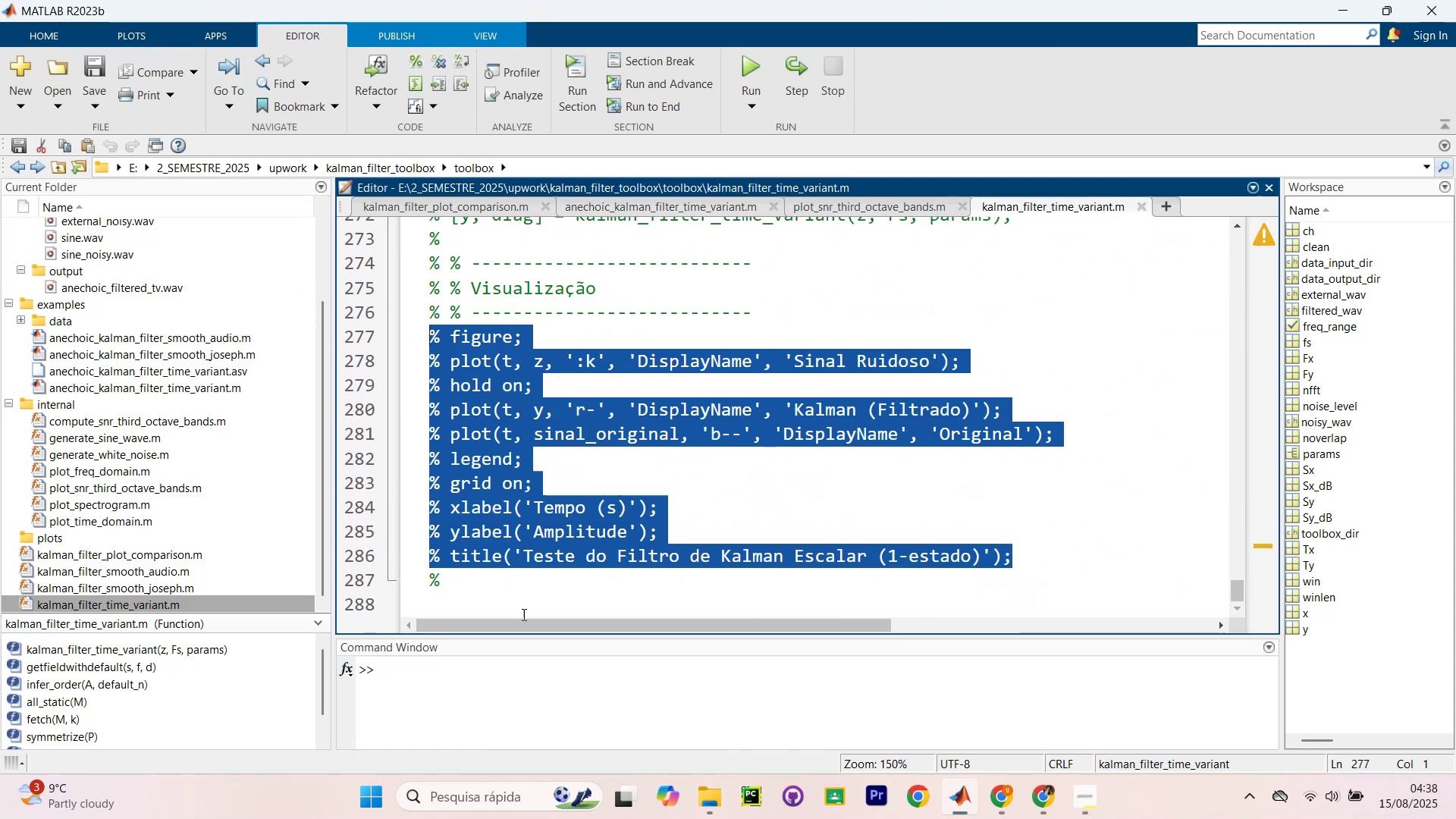 
left_click([522, 607])
 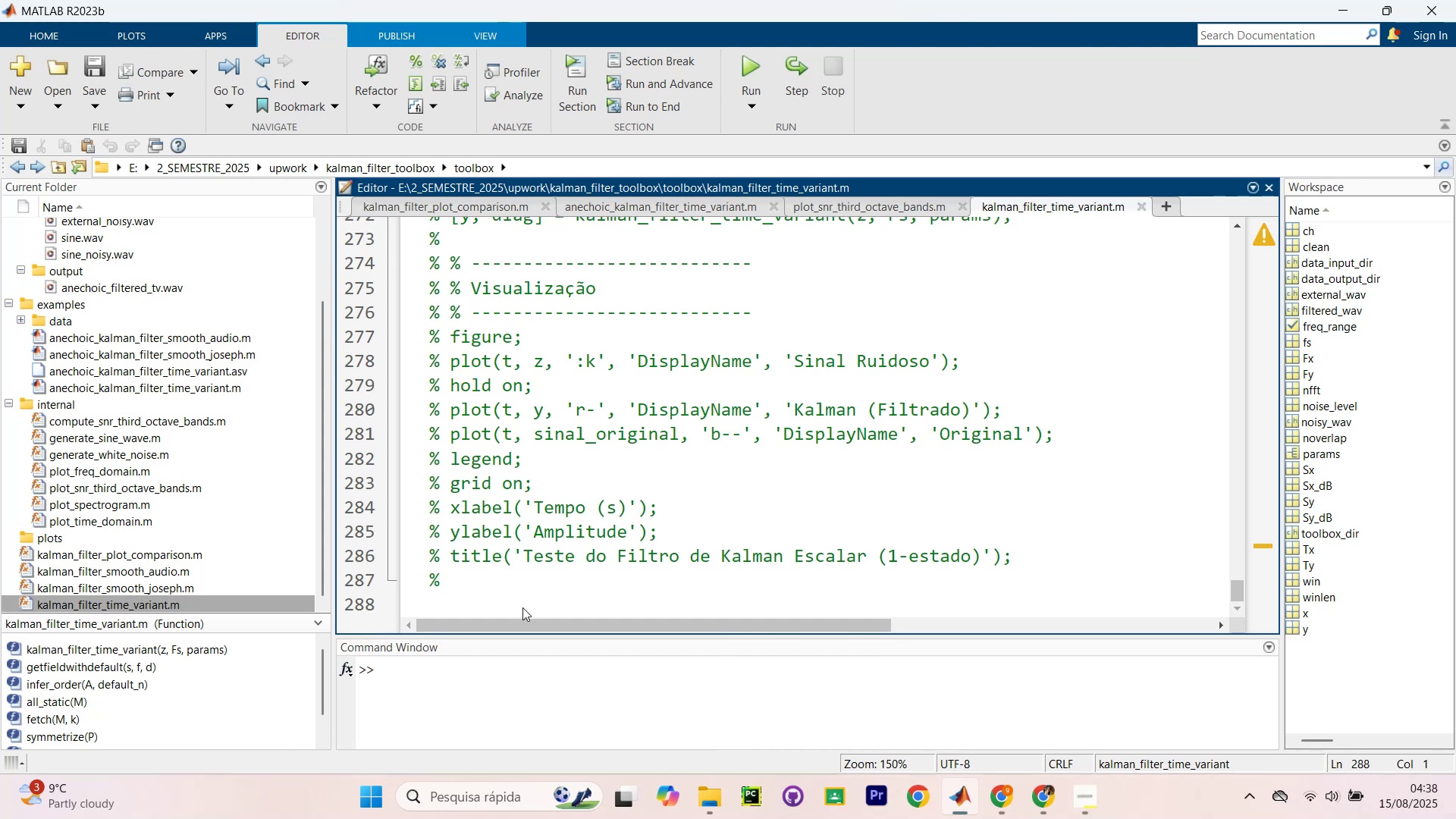 
key(Control+V)
 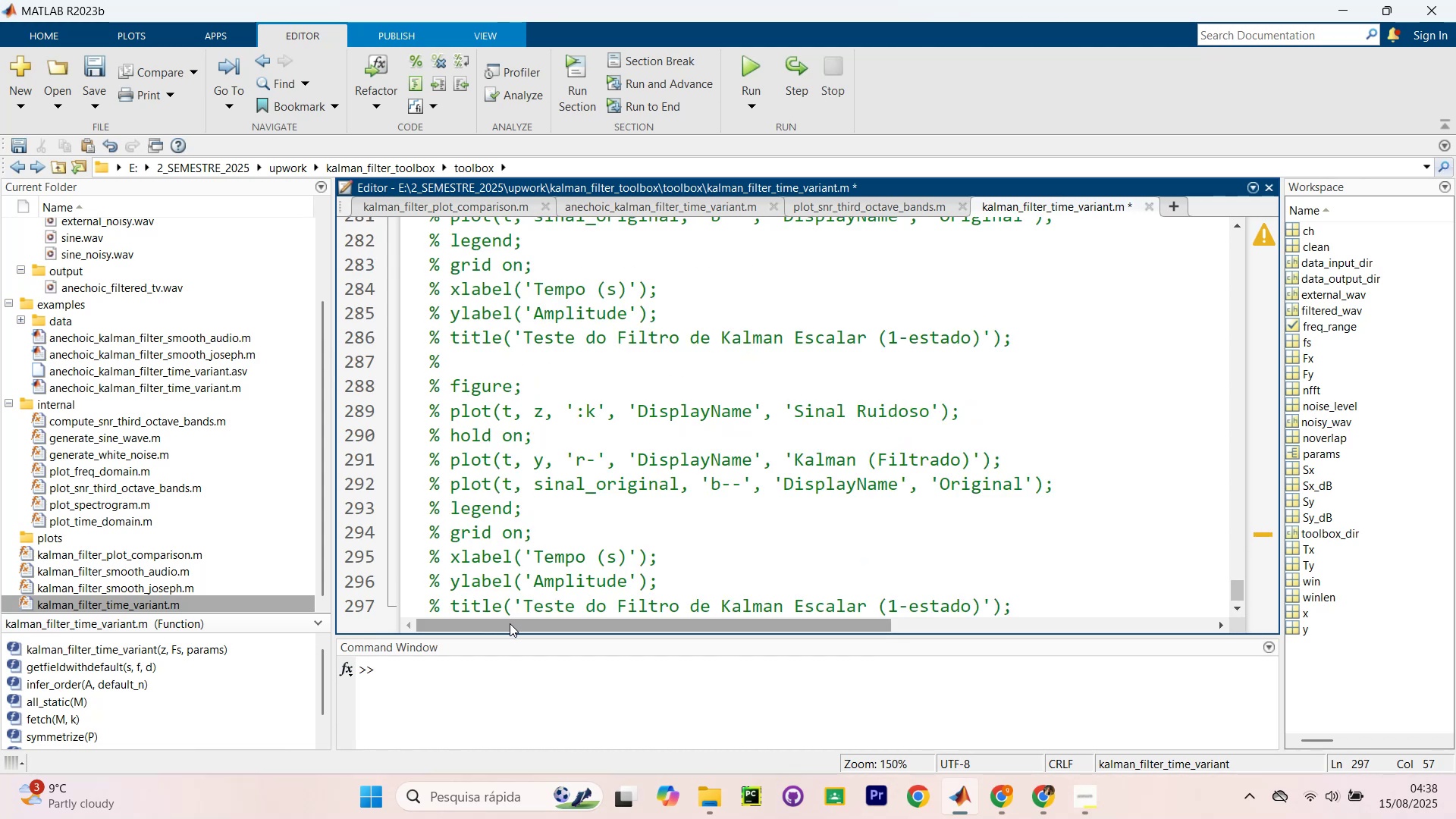 
hold_key(key=ControlLeft, duration=1.36)
 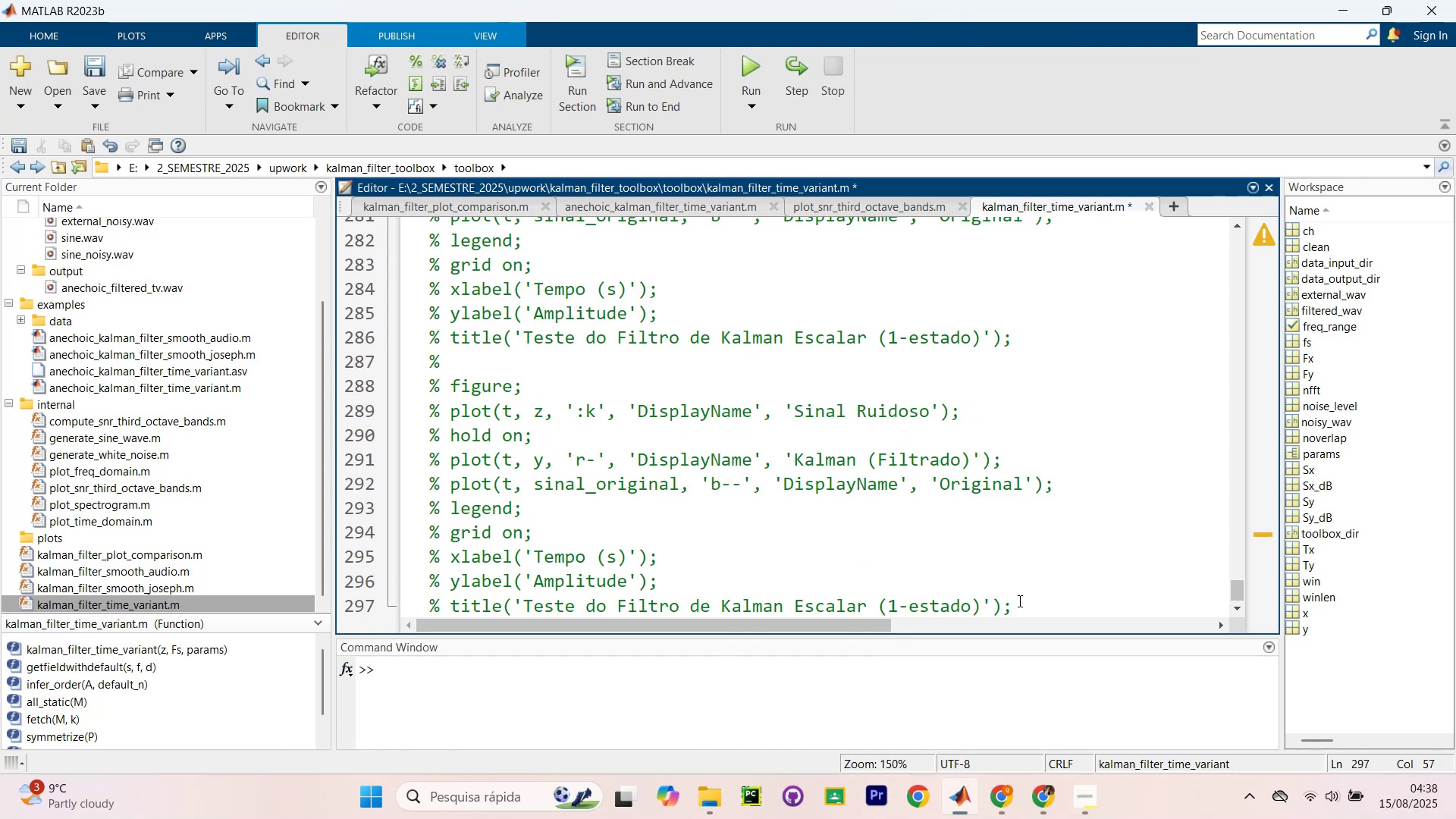 
hold_key(key=ControlLeft, duration=0.68)
 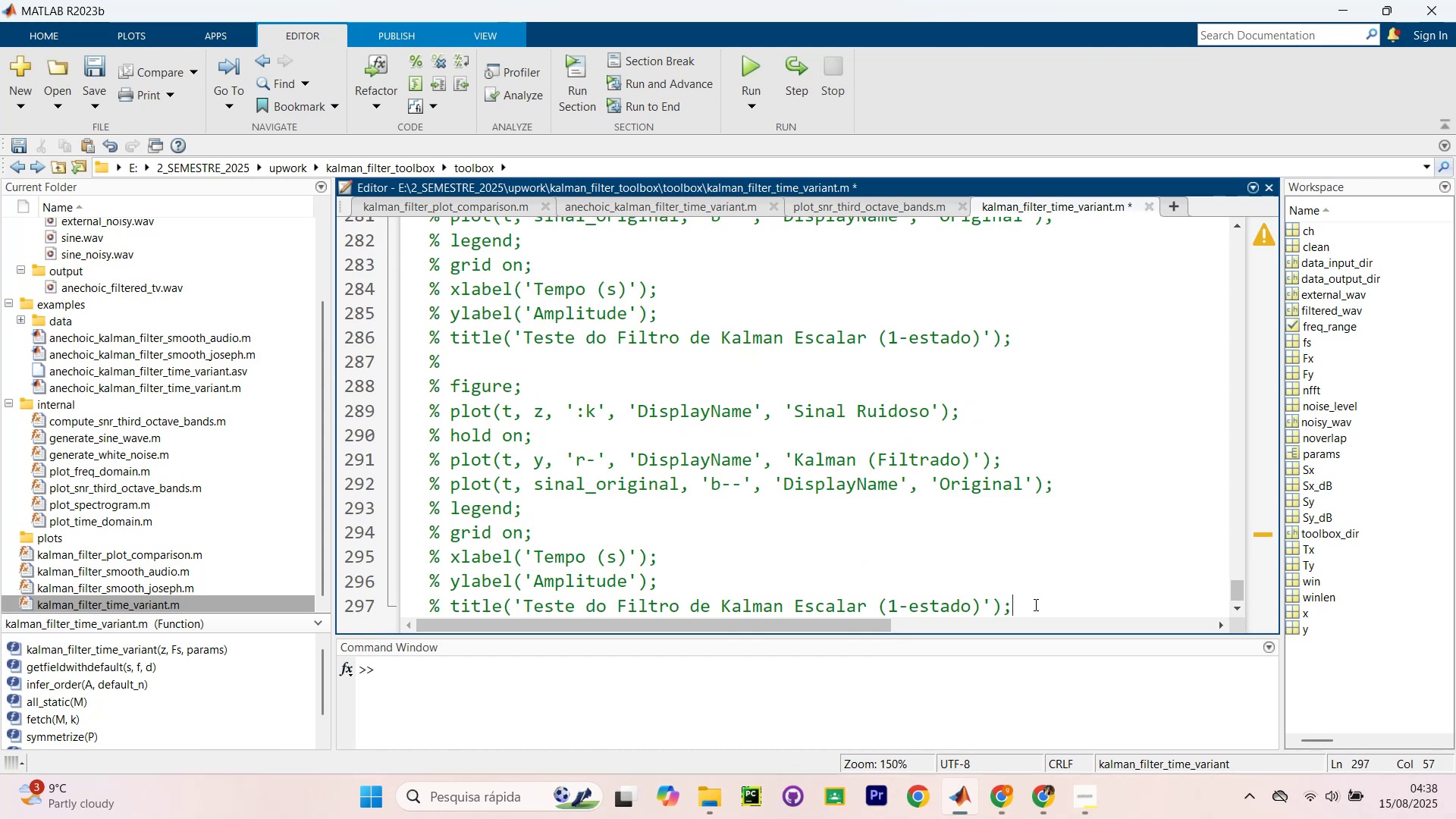 
left_click_drag(start_coordinate=[1035, 604], to_coordinate=[398, 390])
 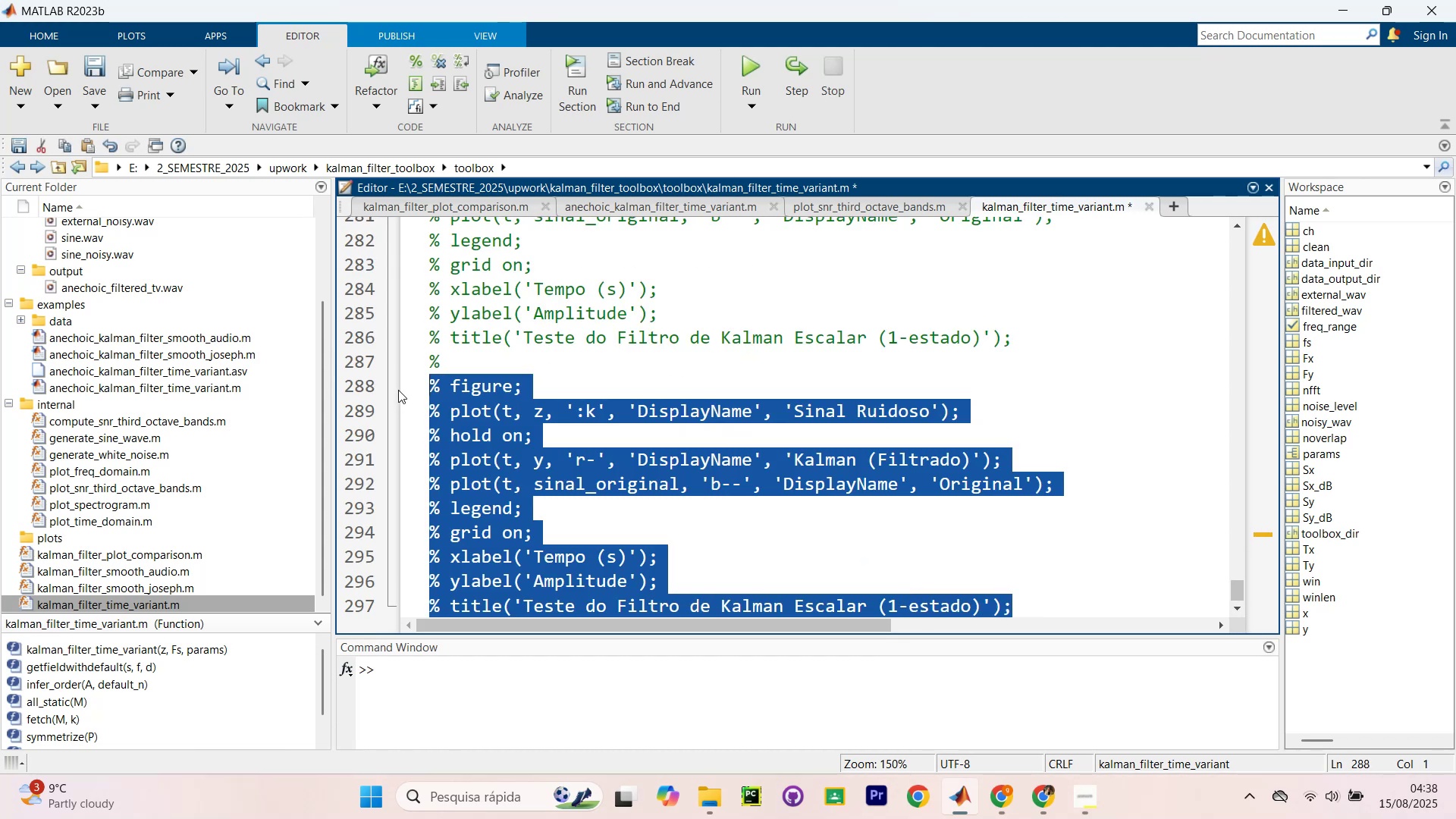 
hold_key(key=ControlLeft, duration=1.53)
 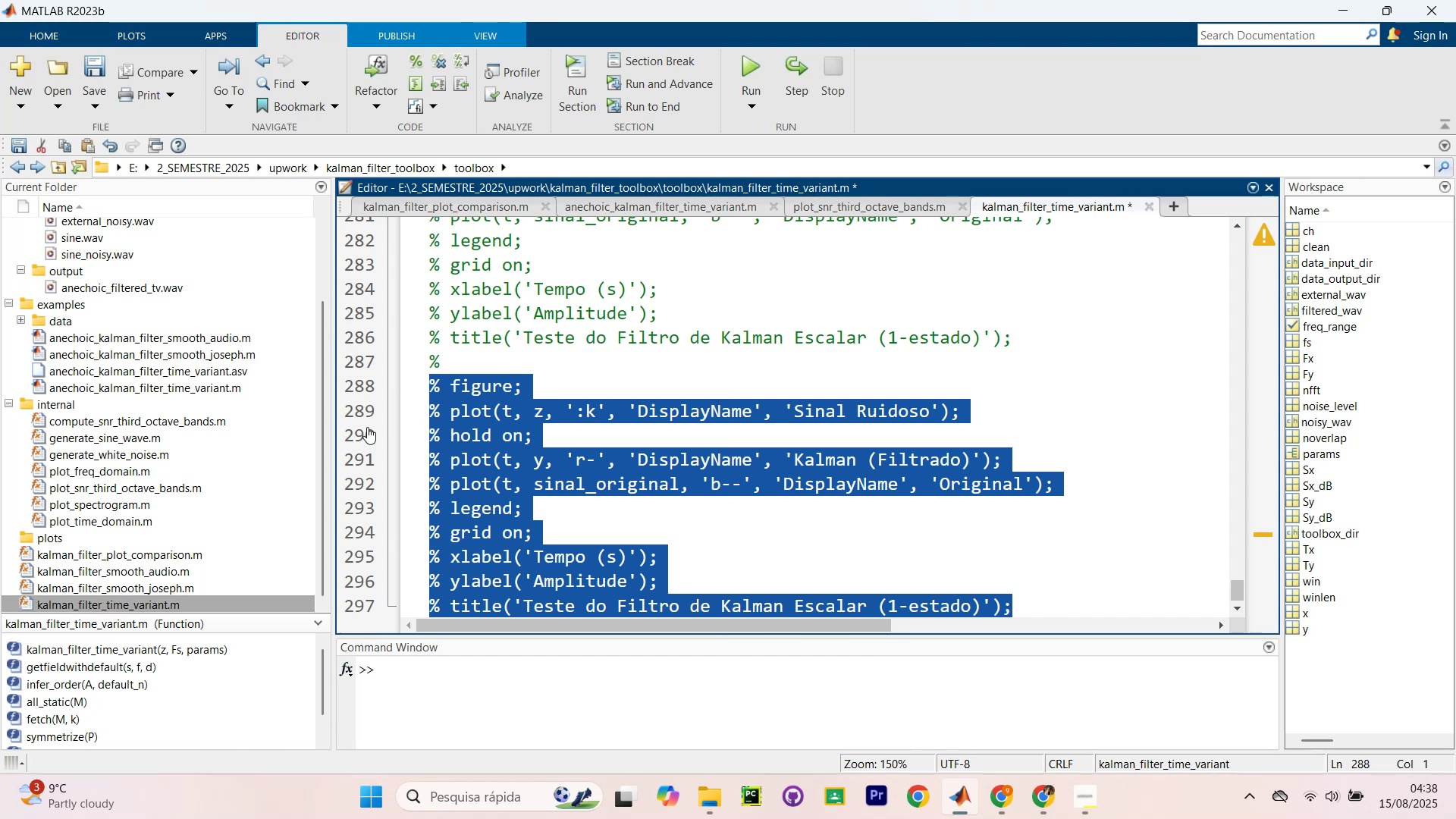 
key(Control+Shift+R)
 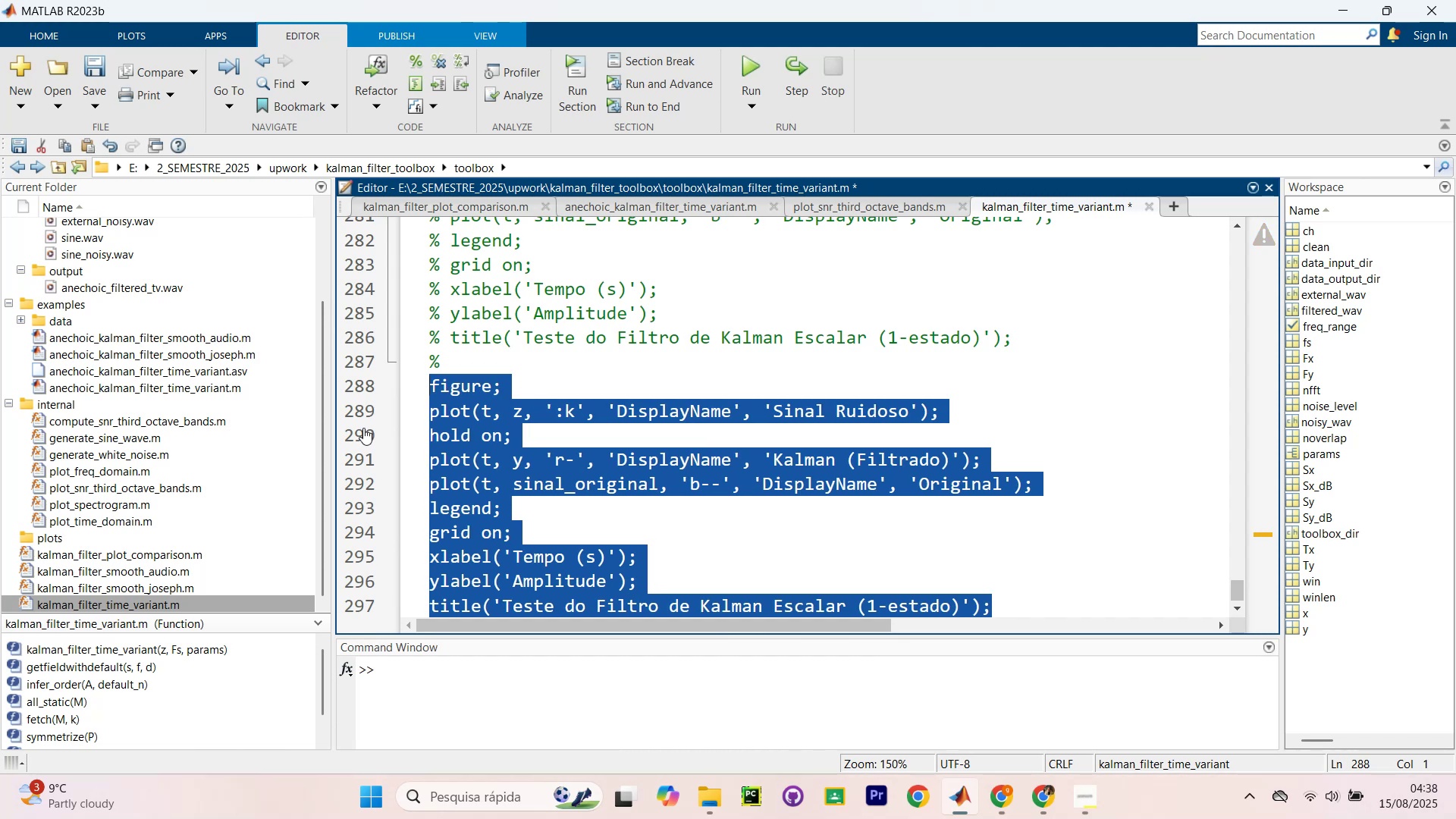 
key(Control+Shift+ControlLeft)
 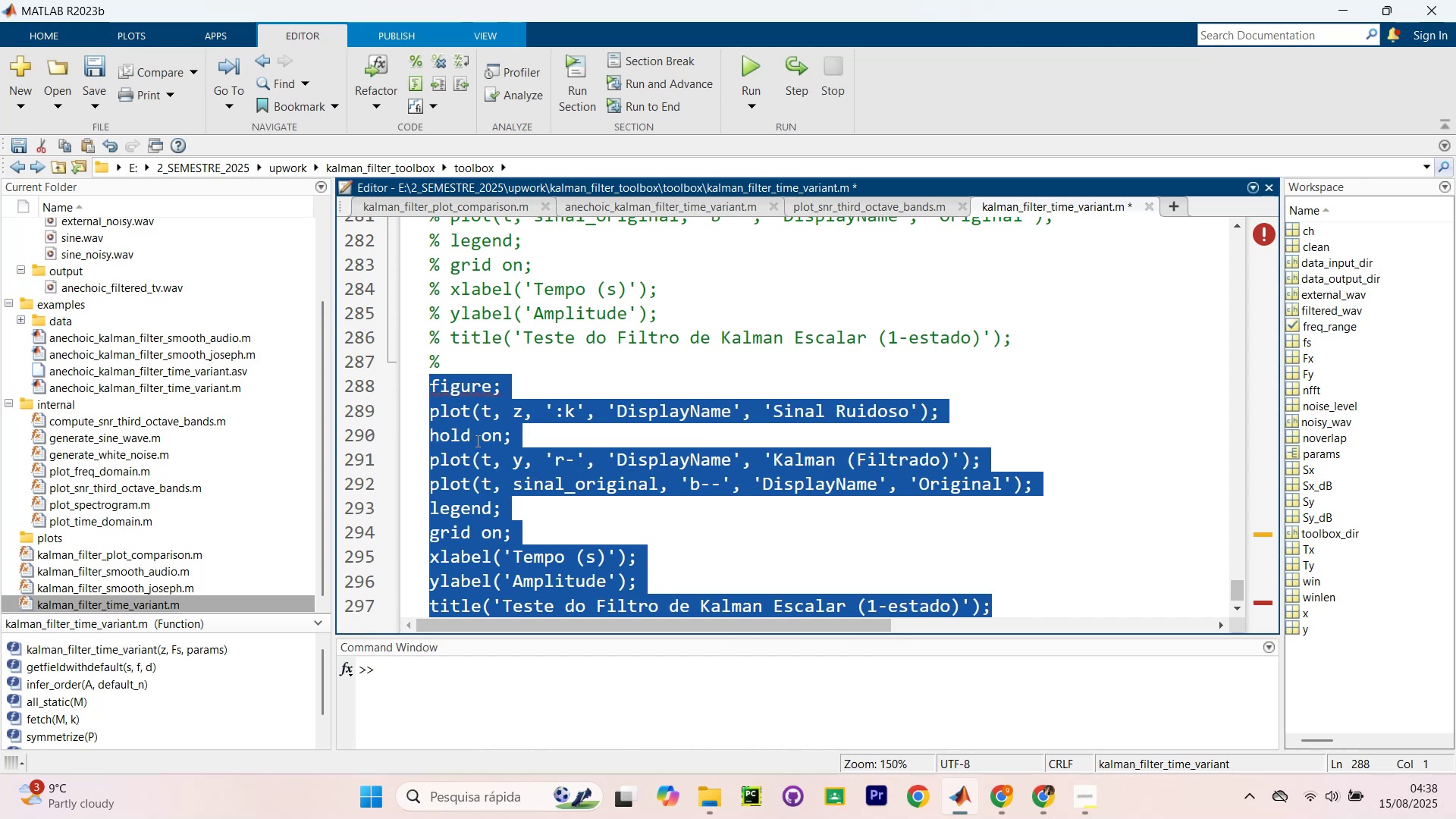 
key(Control+C)
 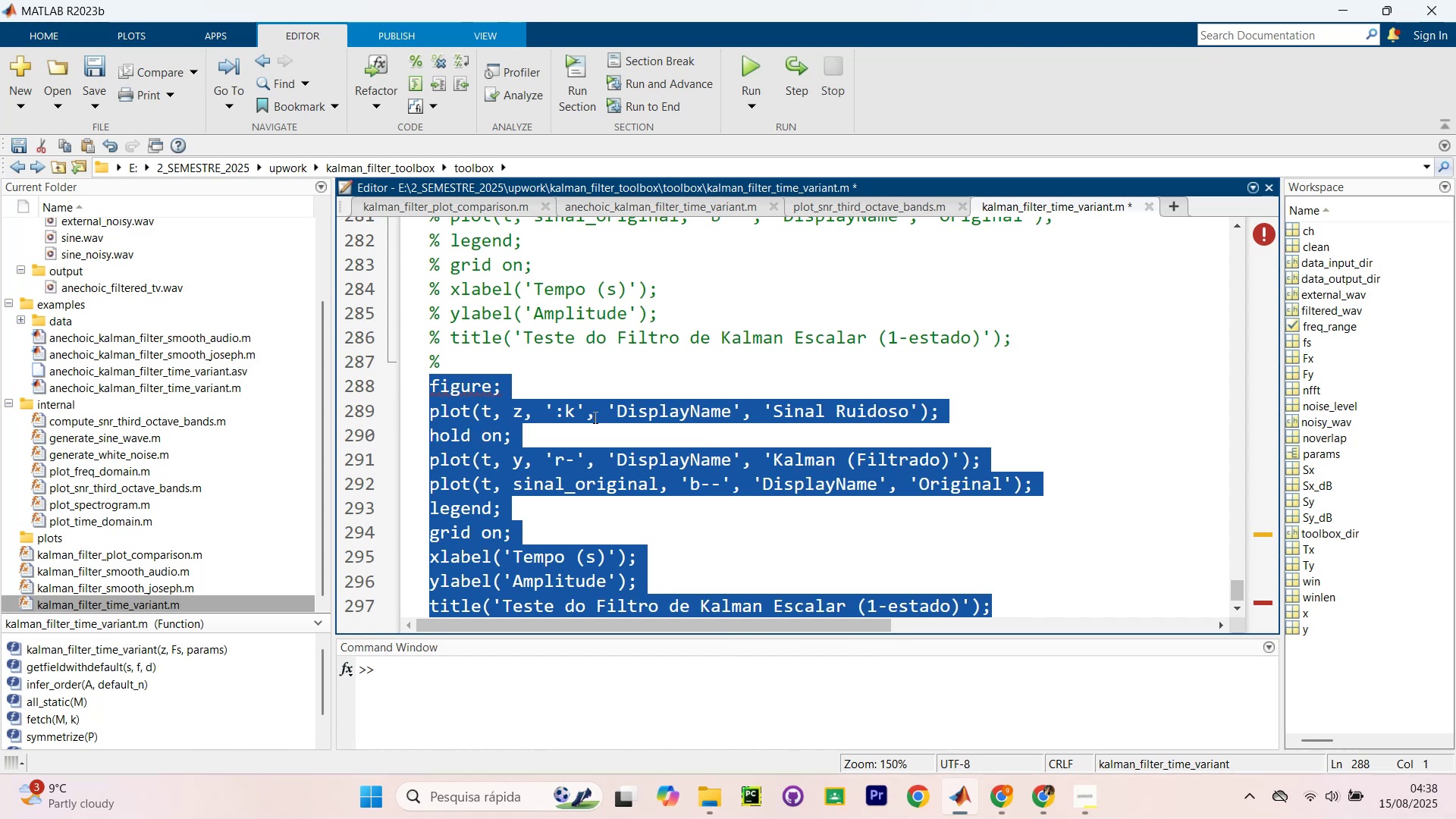 
key(Backspace)
 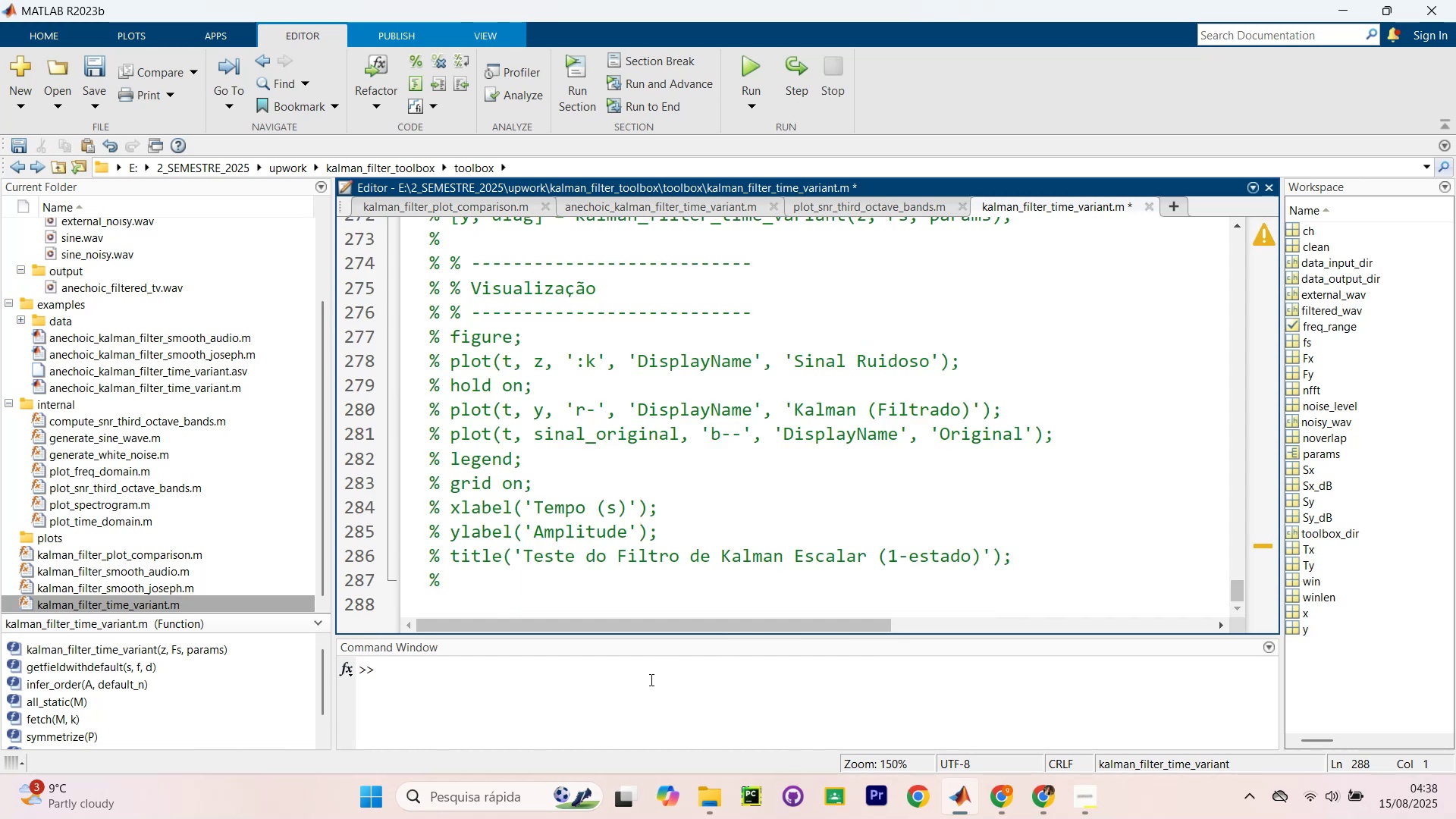 
key(Control+V)
 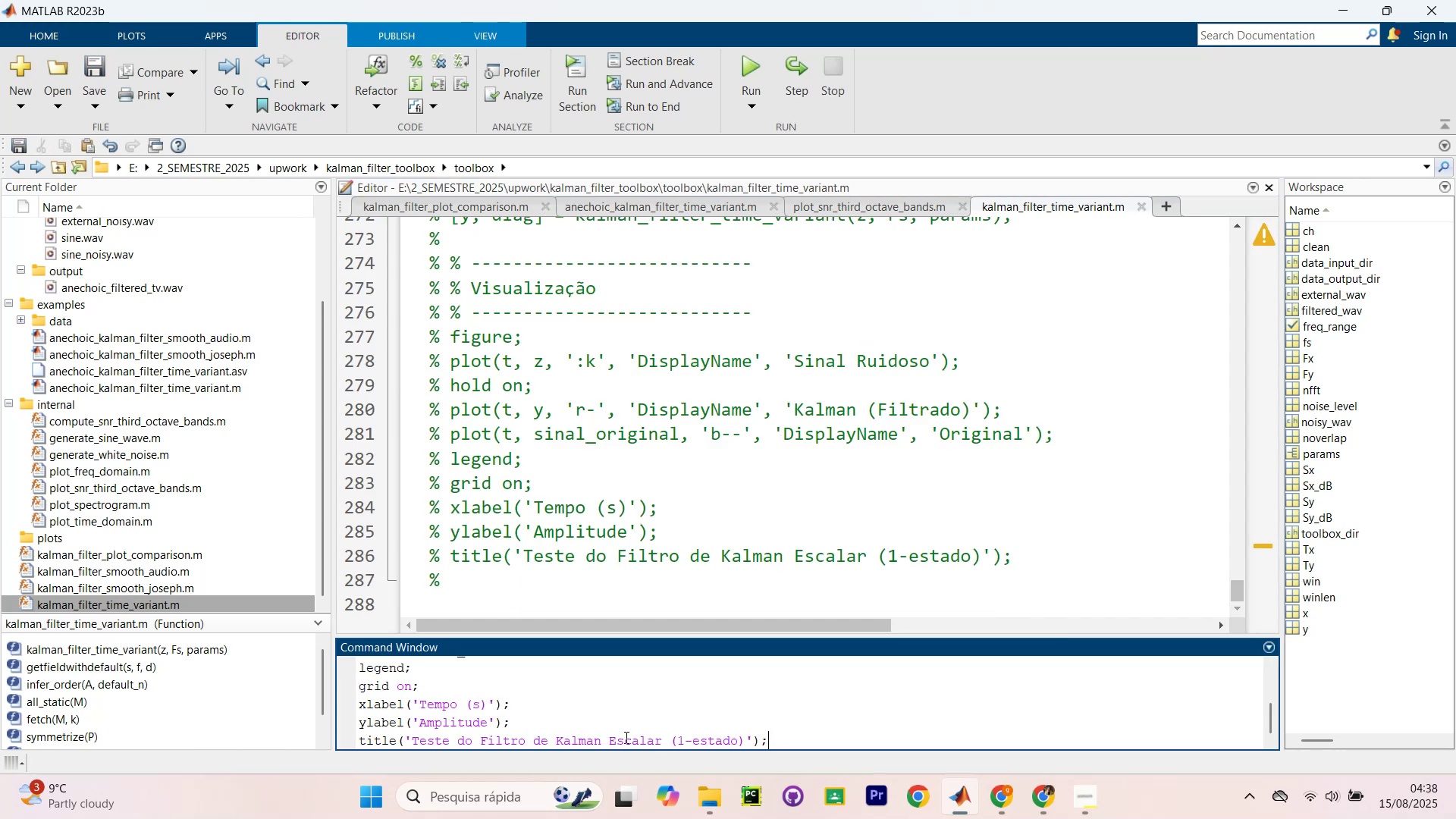 
scroll: coordinate [582, 727], scroll_direction: up, amount: 6.0
 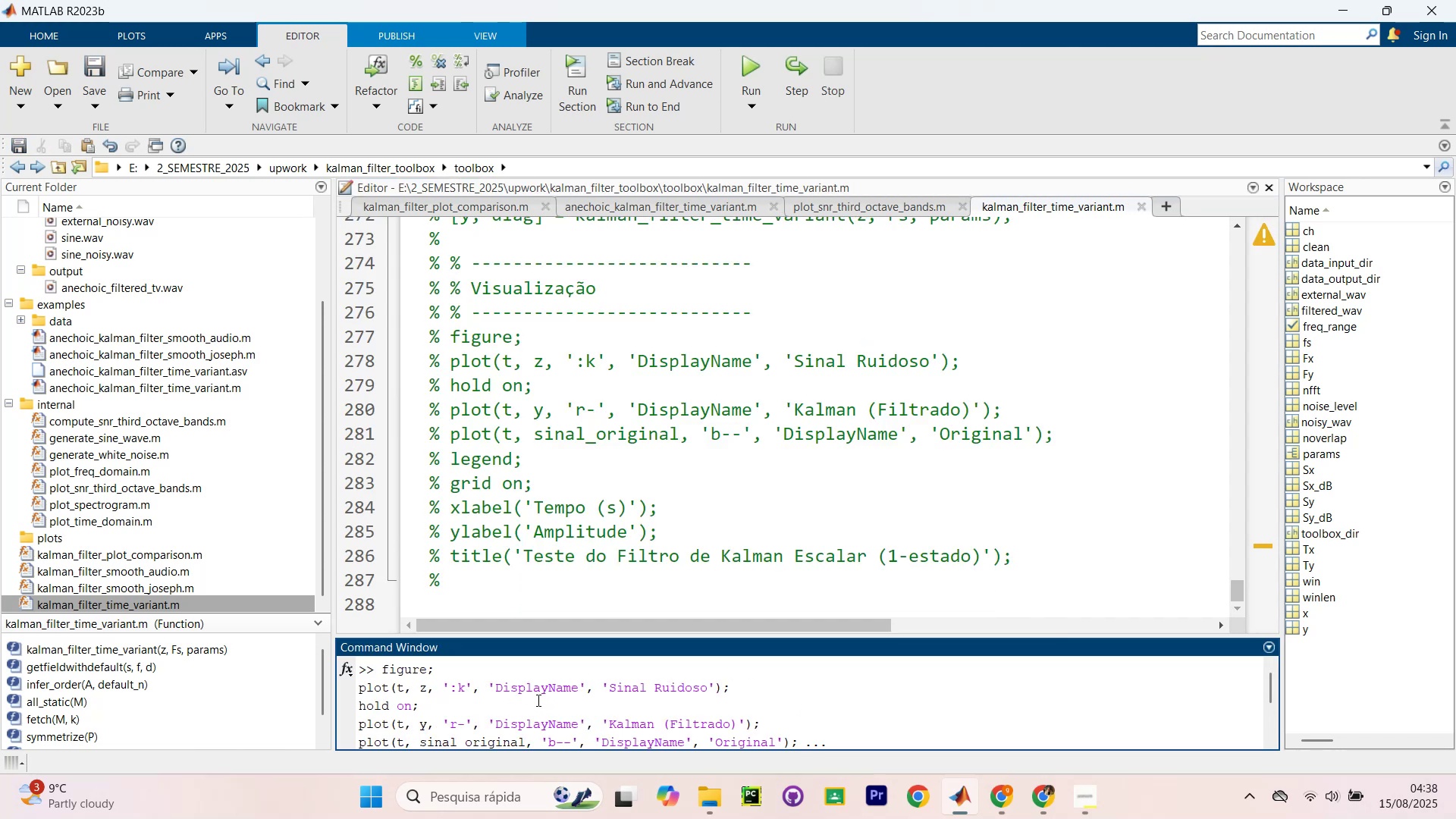 
scroll: coordinate [418, 717], scroll_direction: down, amount: 5.0
 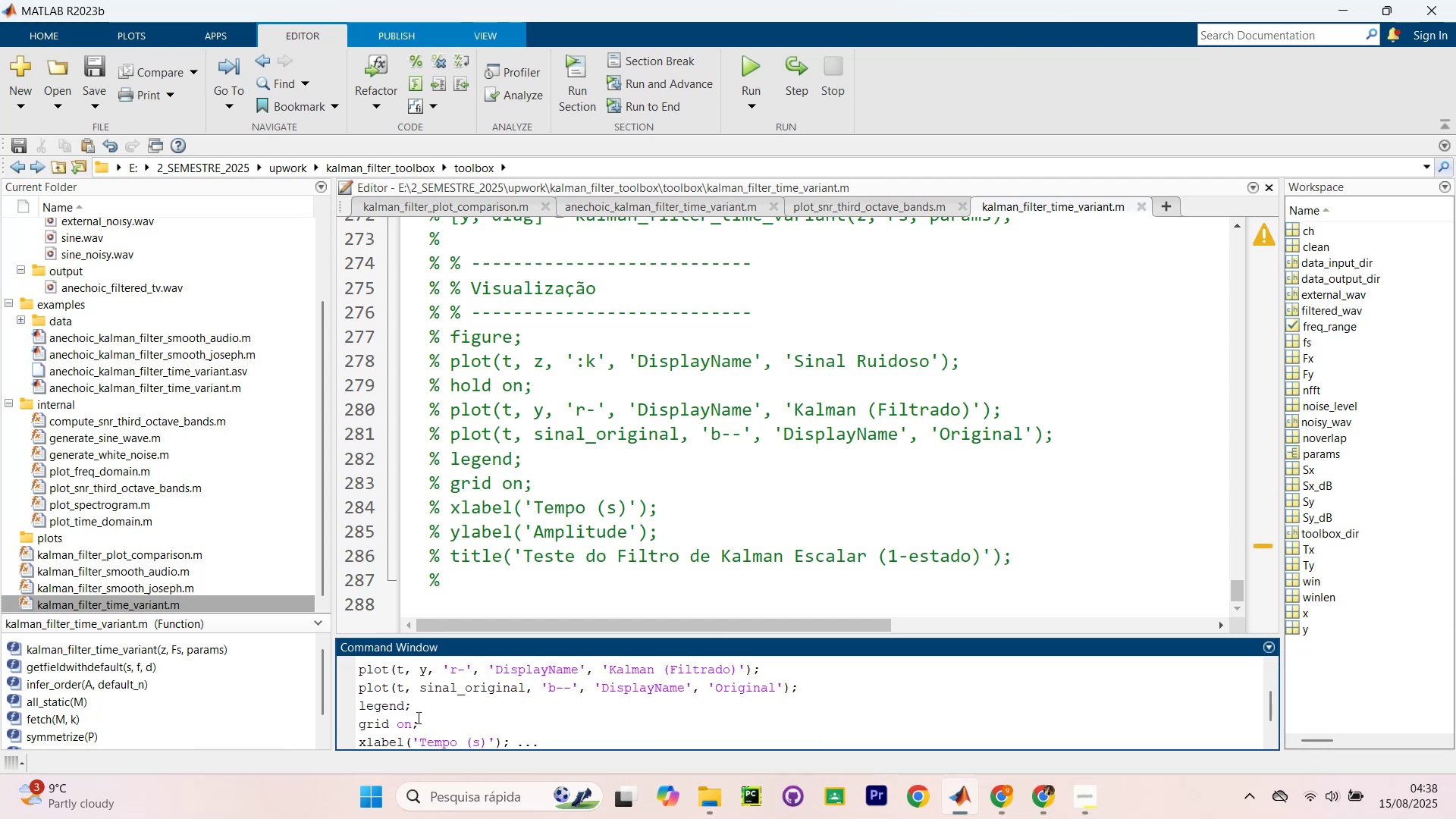 
scroll: coordinate [529, 554], scroll_direction: up, amount: 7.0
 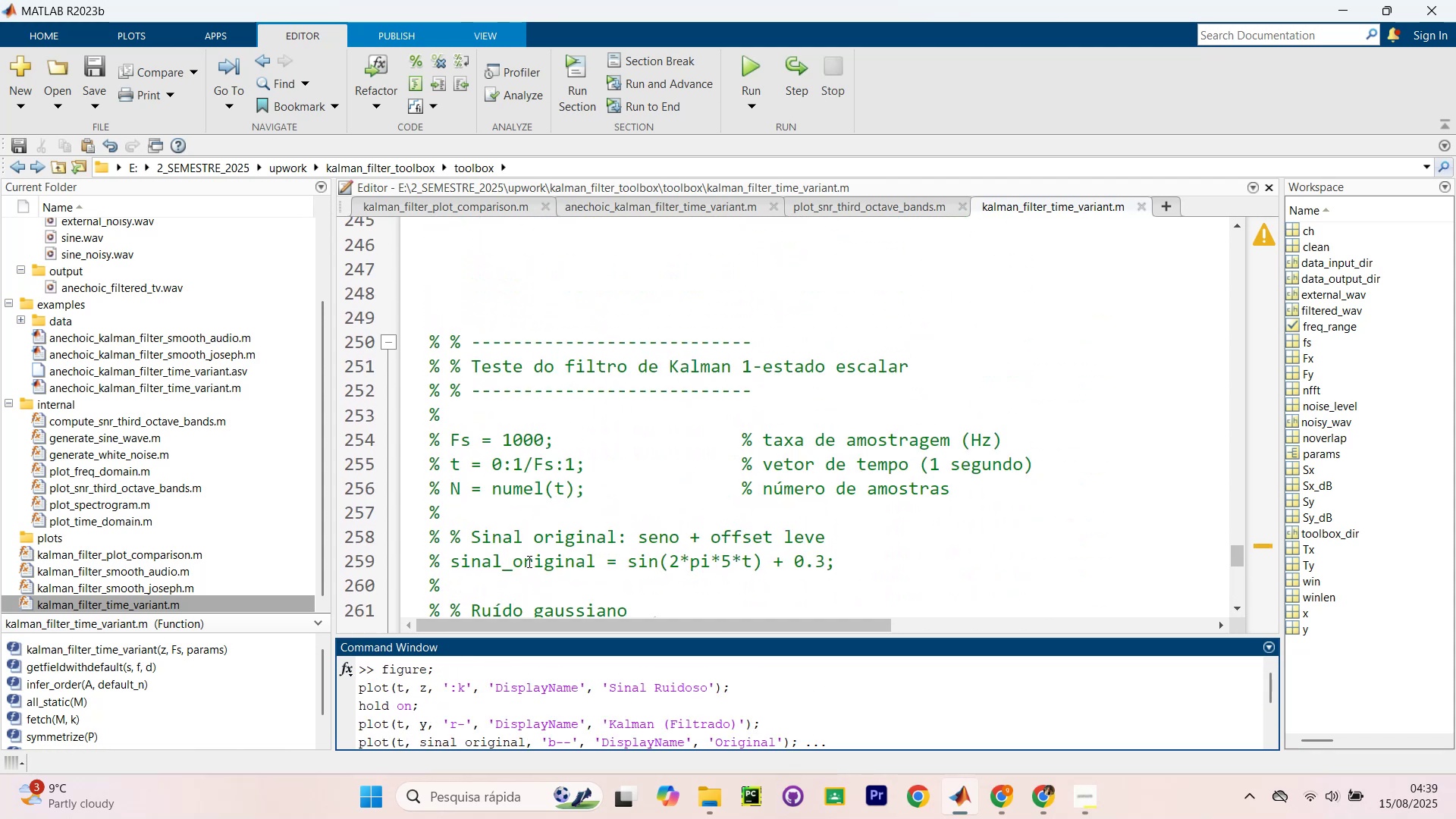 
key(Control+Z)
 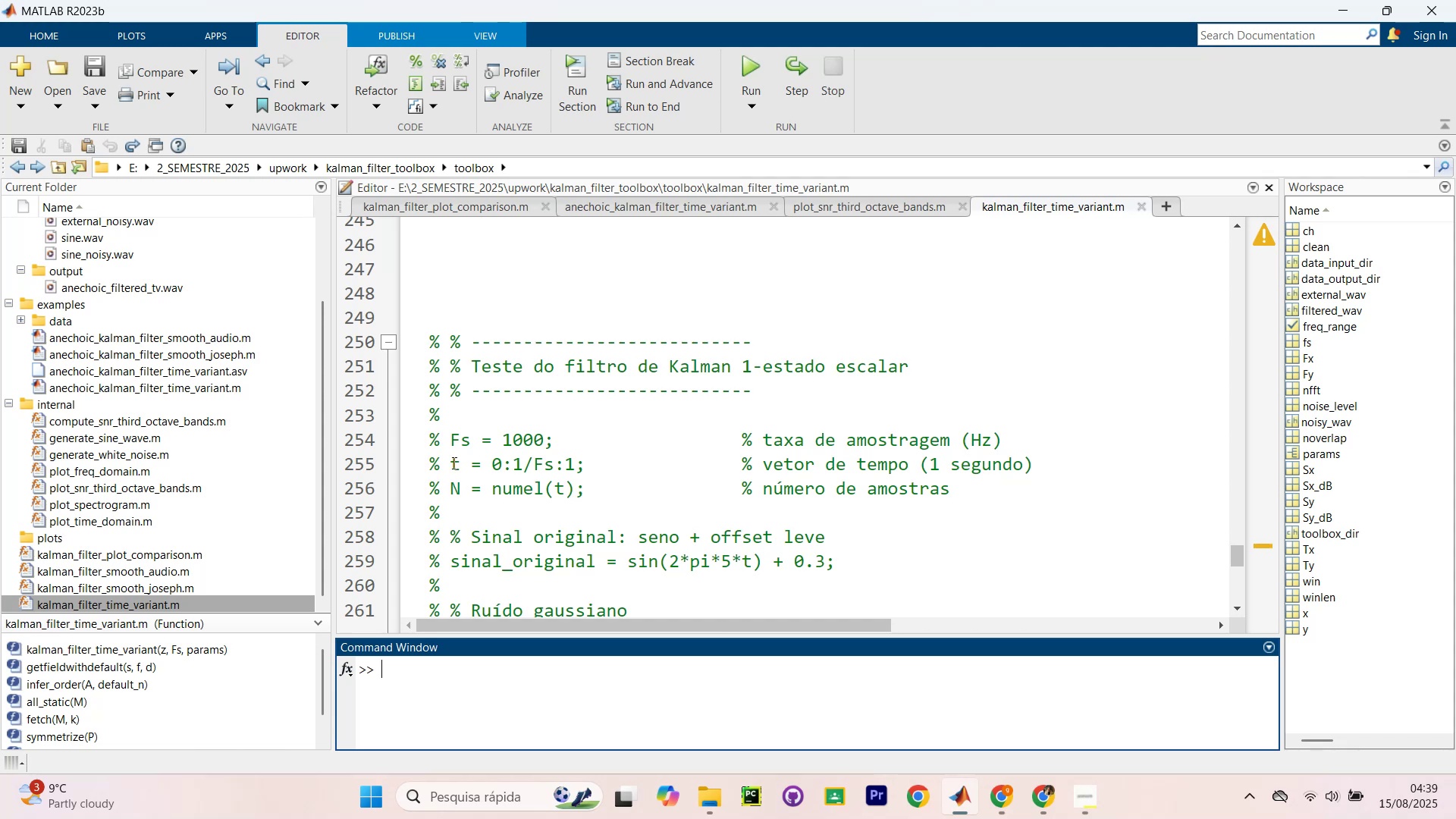 
left_click_drag(start_coordinate=[425, 437], to_coordinate=[843, 588])
 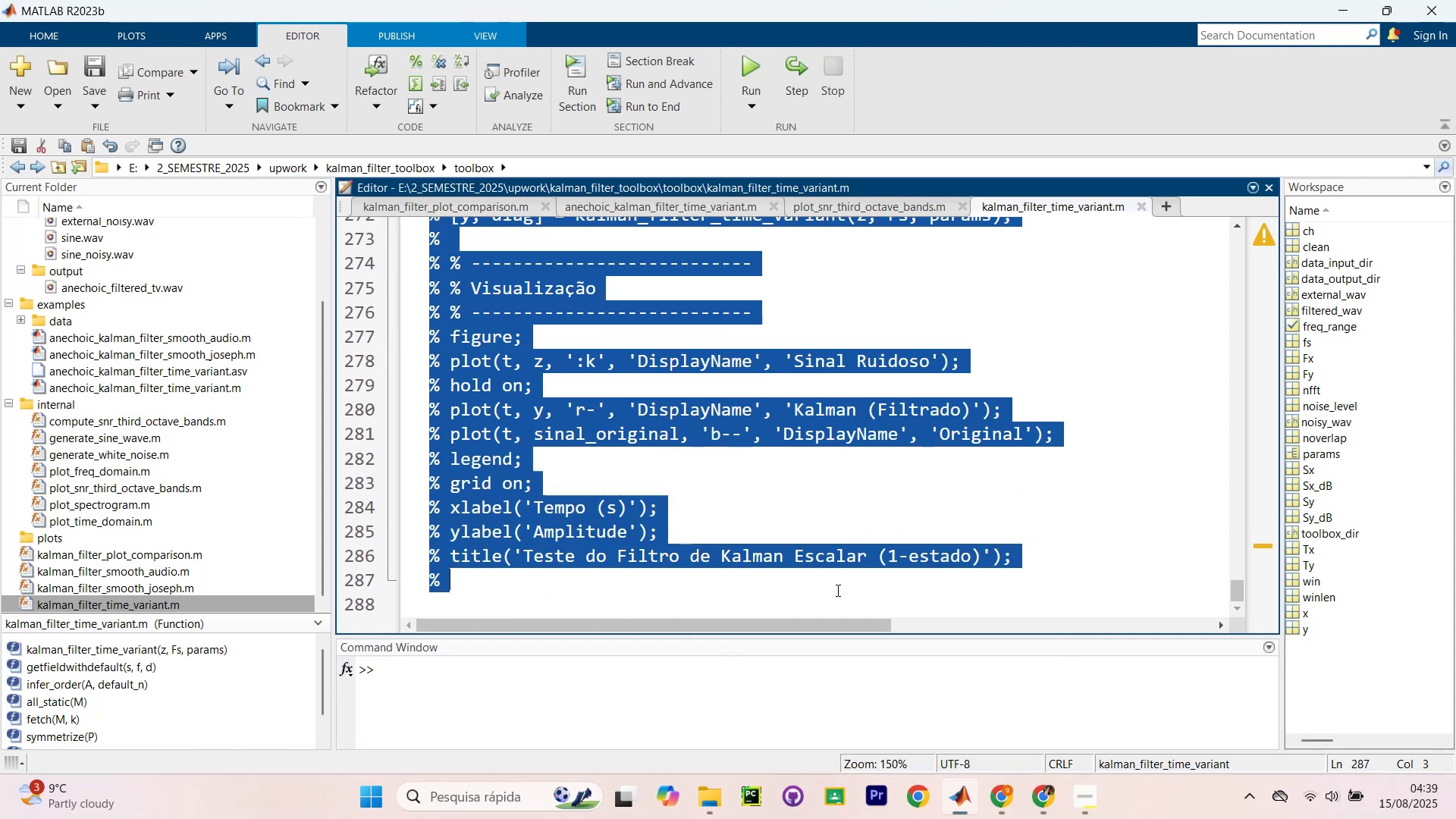 
scroll: coordinate [699, 510], scroll_direction: down, amount: 15.0
 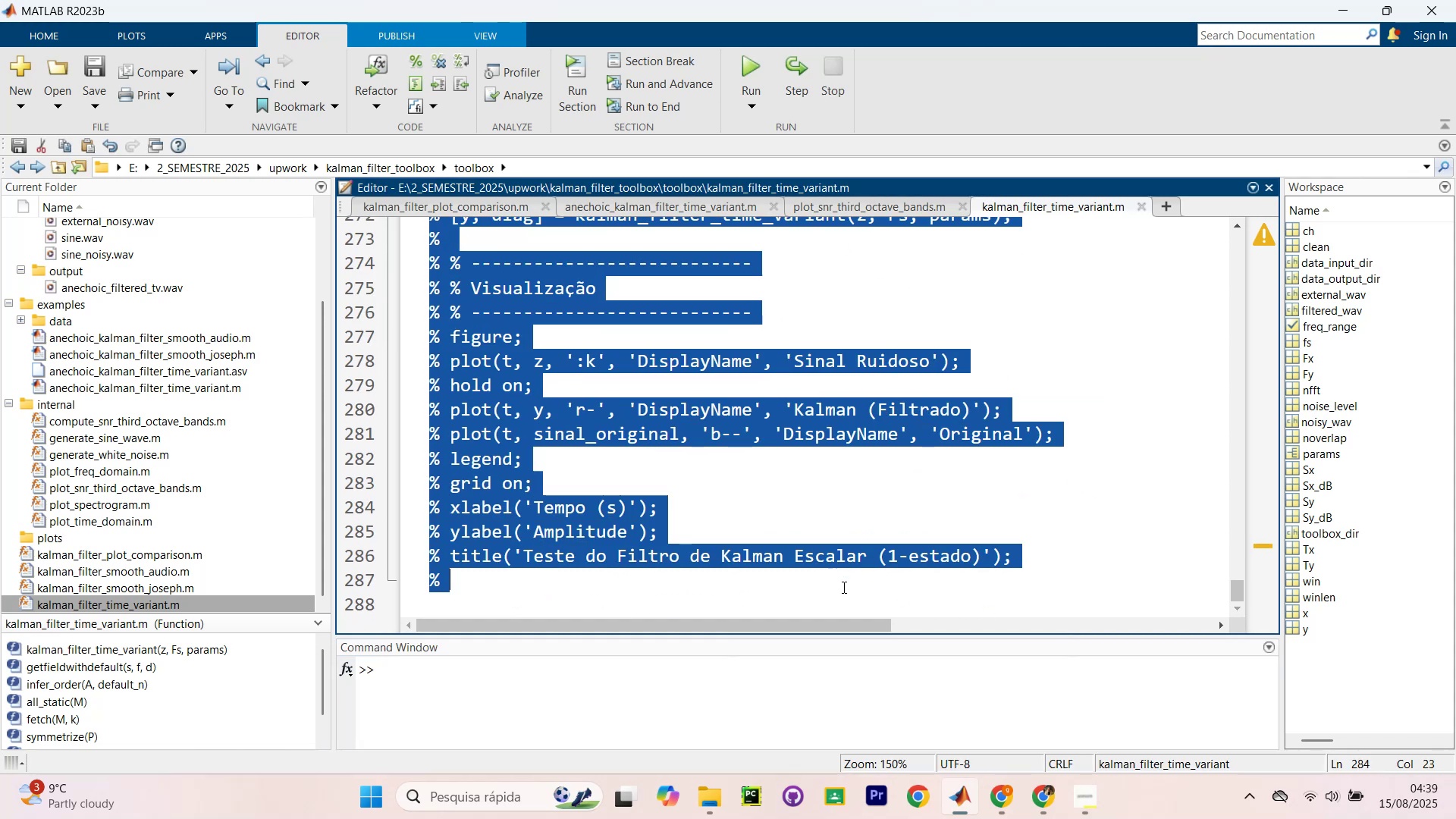 
key(Control+C)
 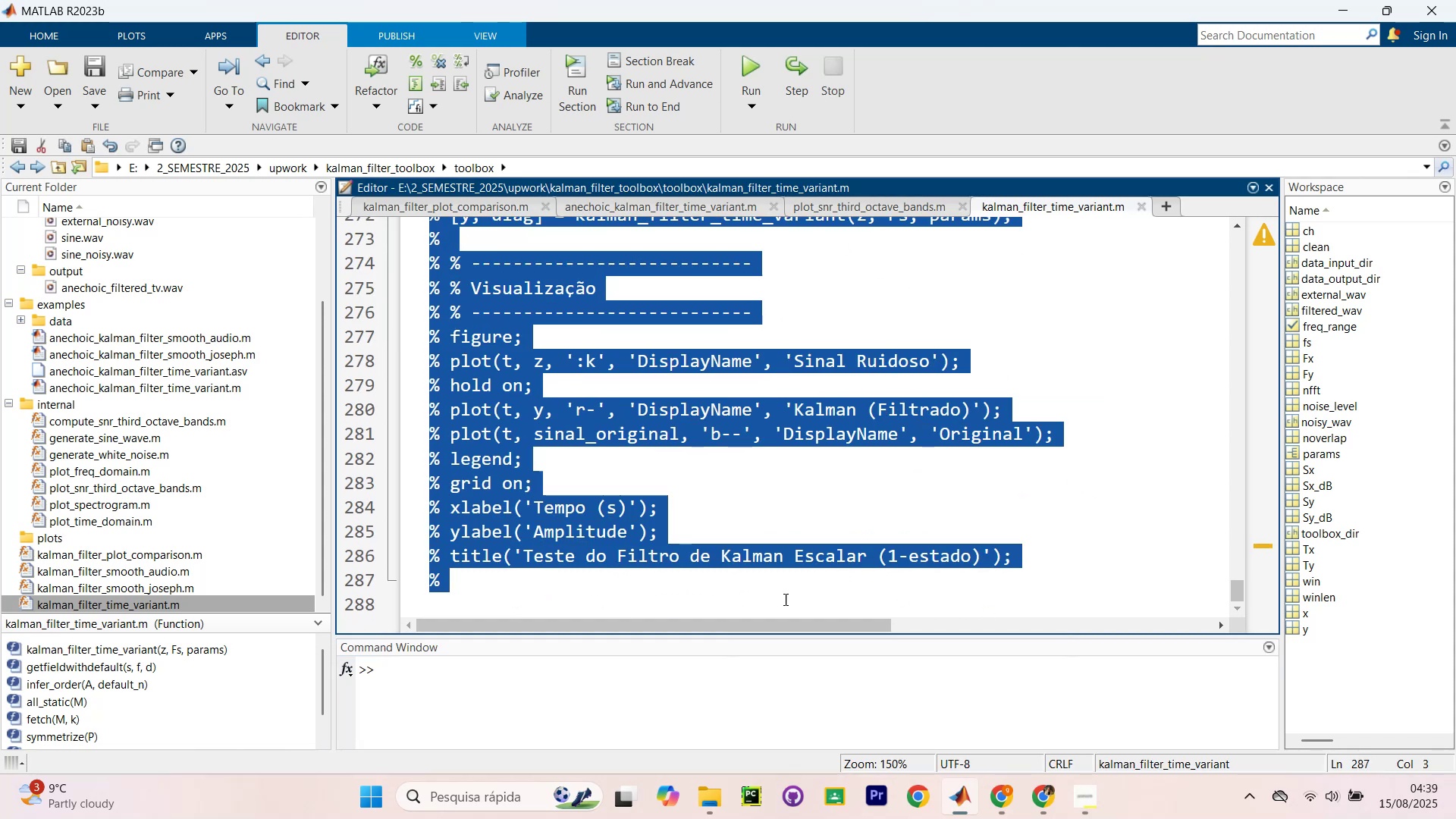 
left_click([782, 598])
 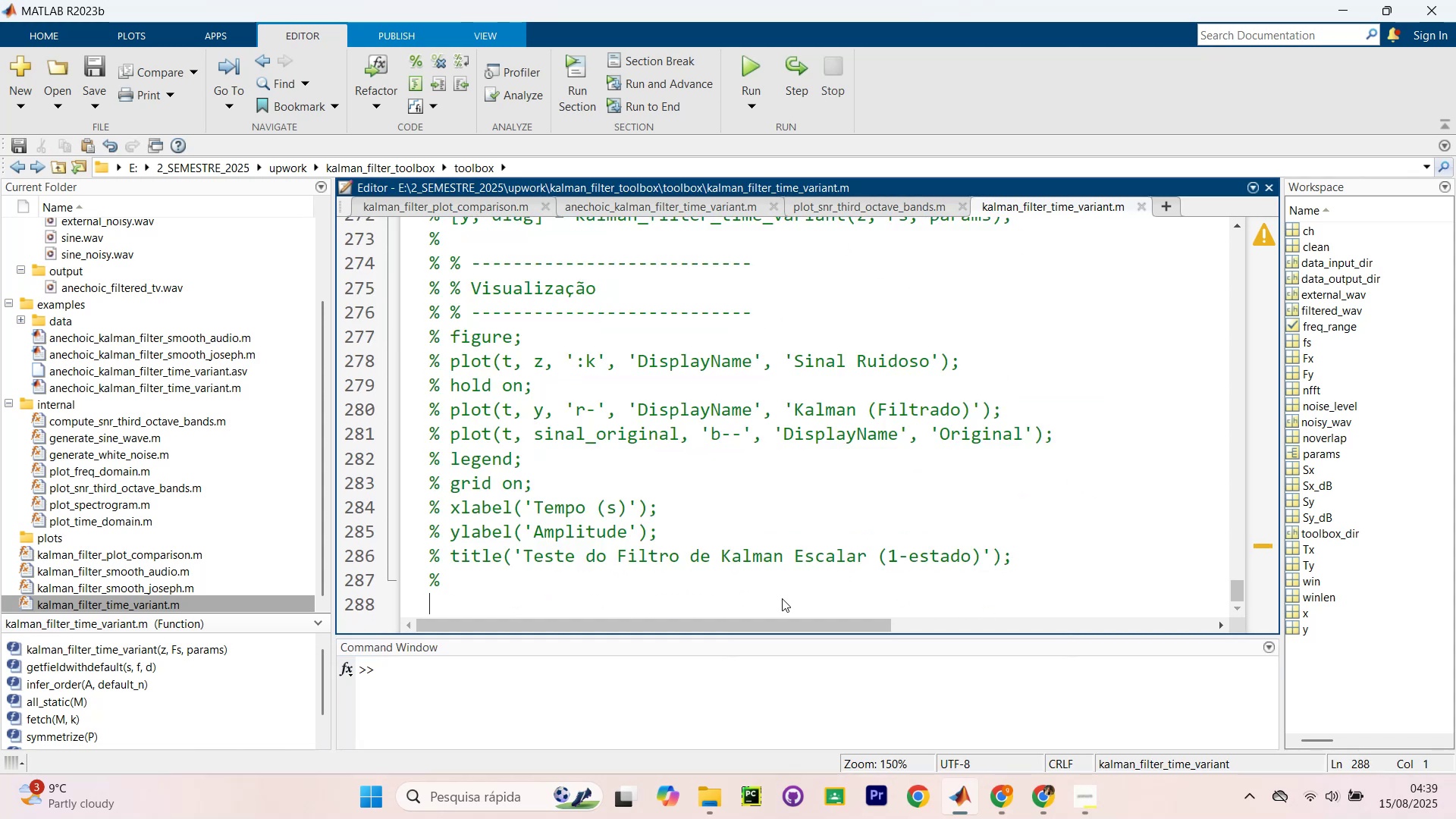 
key(Enter)
 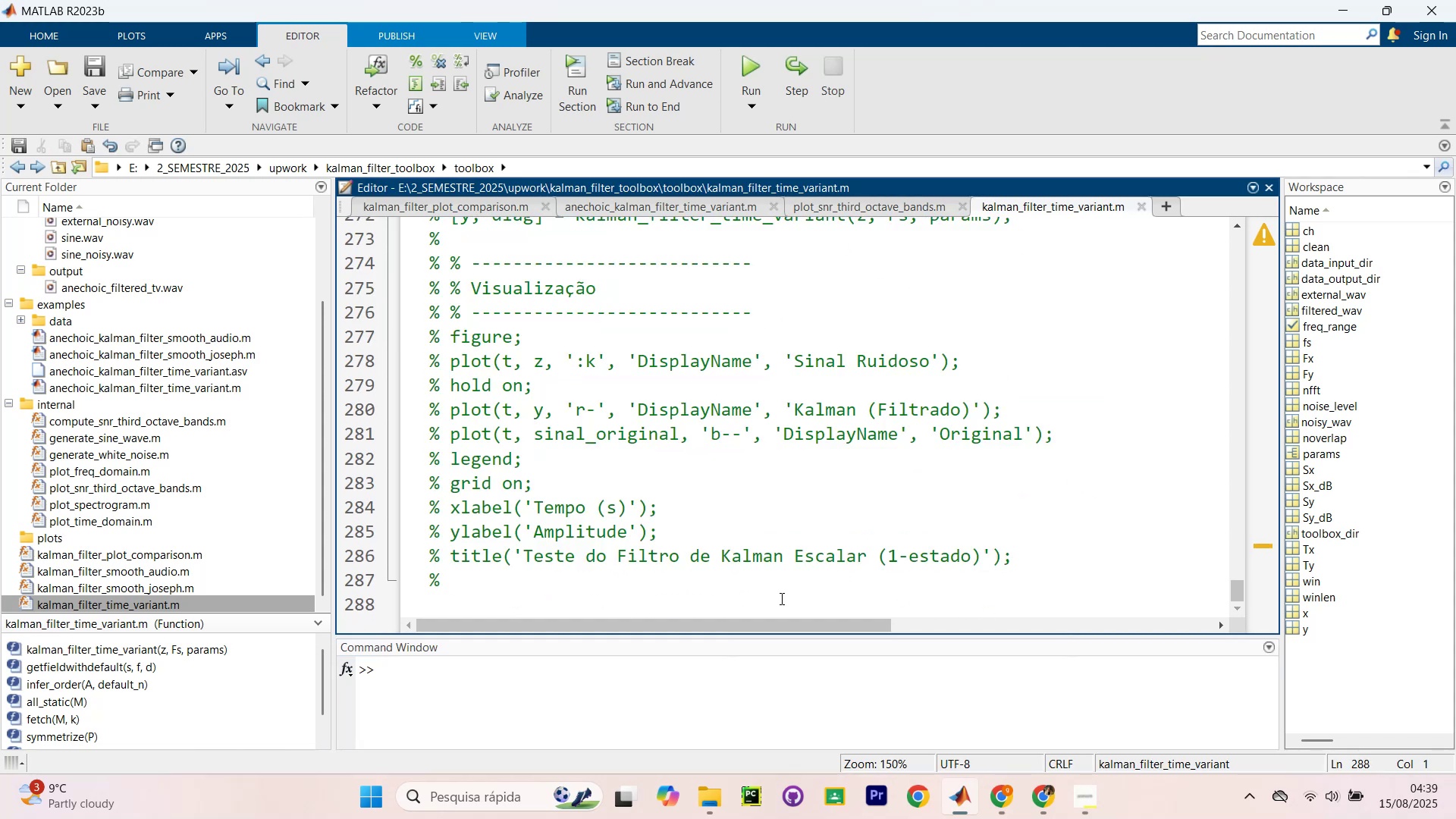 
key(Enter)
 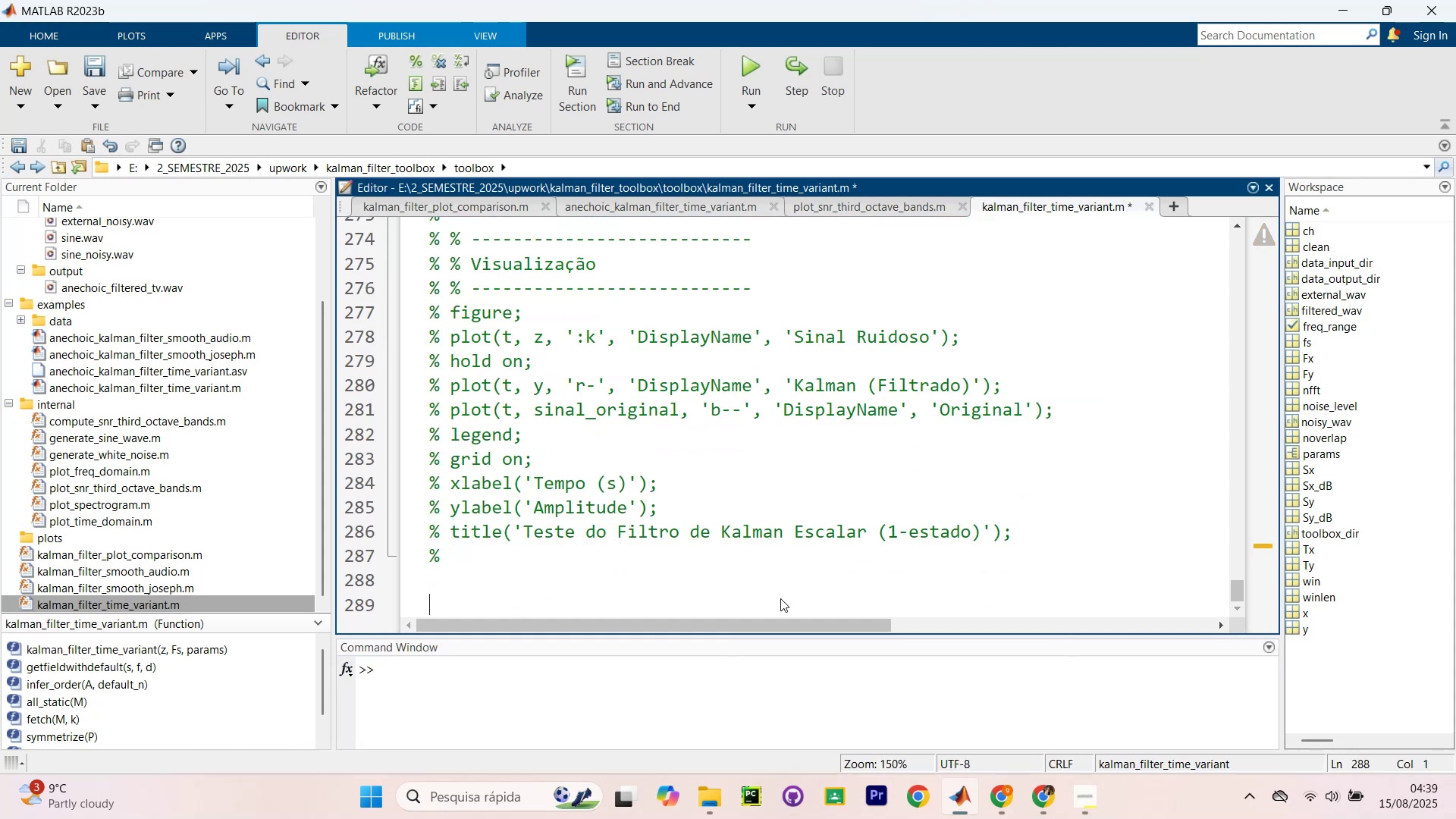 
key(Enter)
 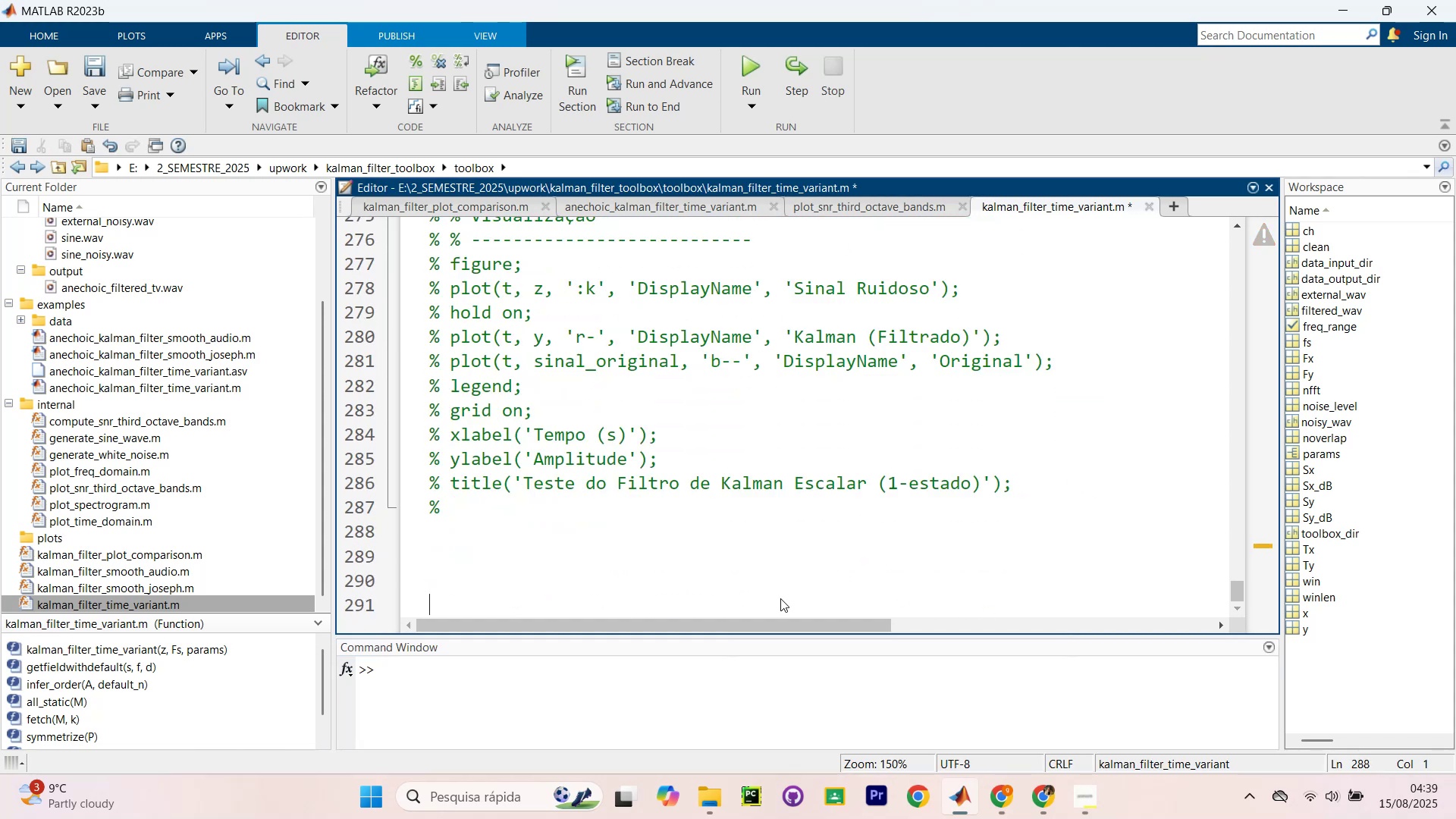 
key(Enter)
 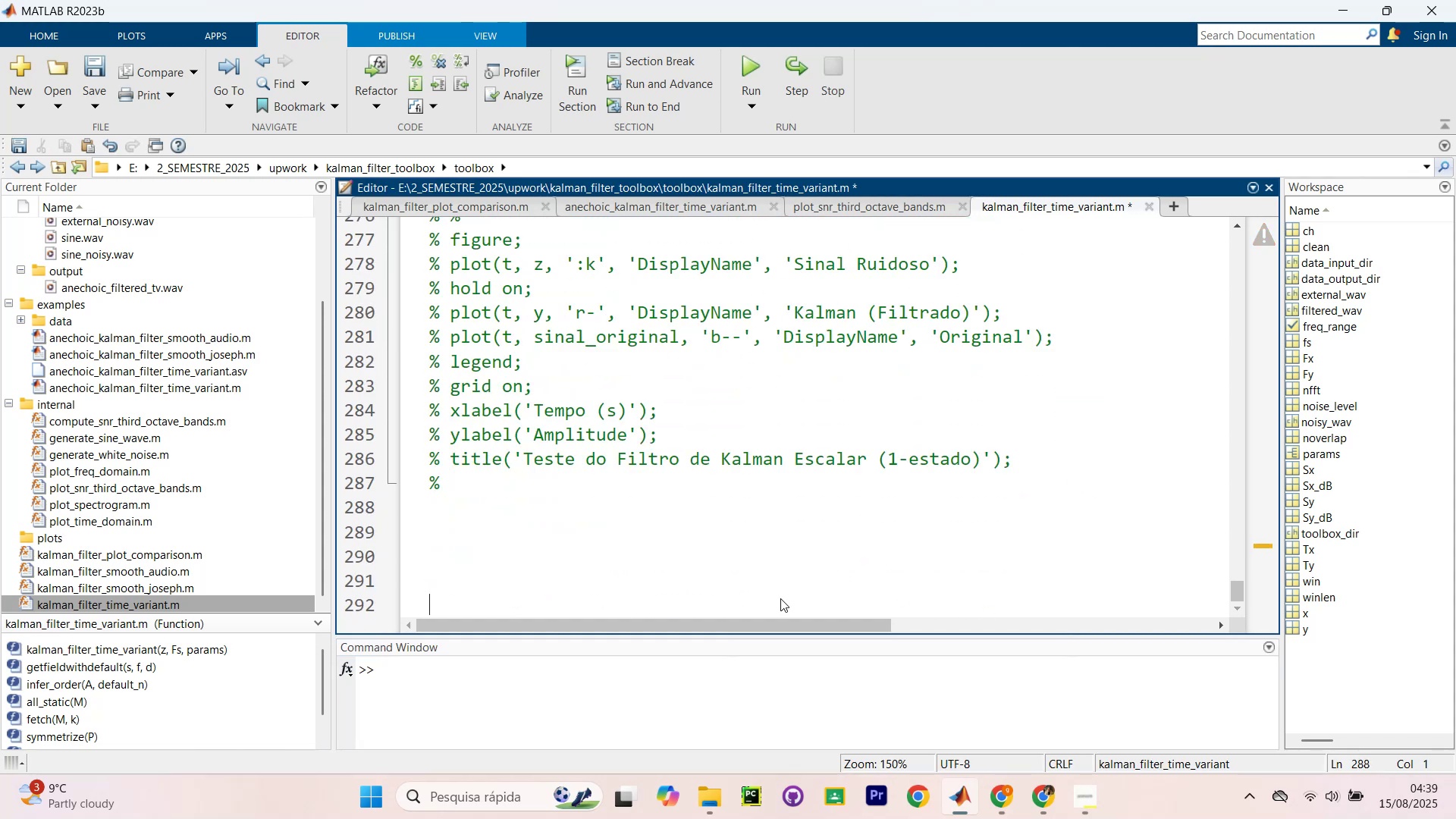 
key(Control+V)
 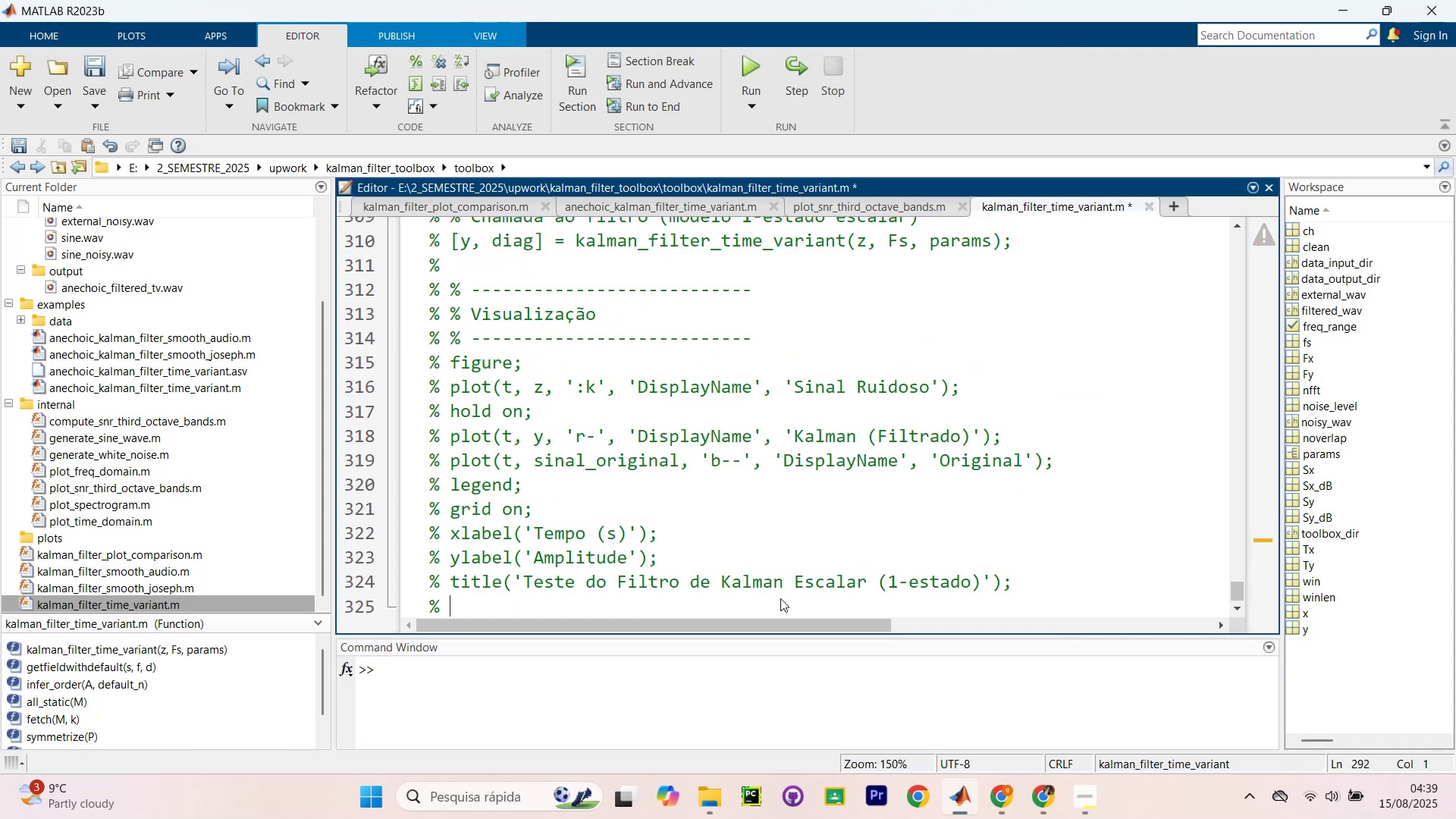 
hold_key(key=ControlLeft, duration=0.45)
 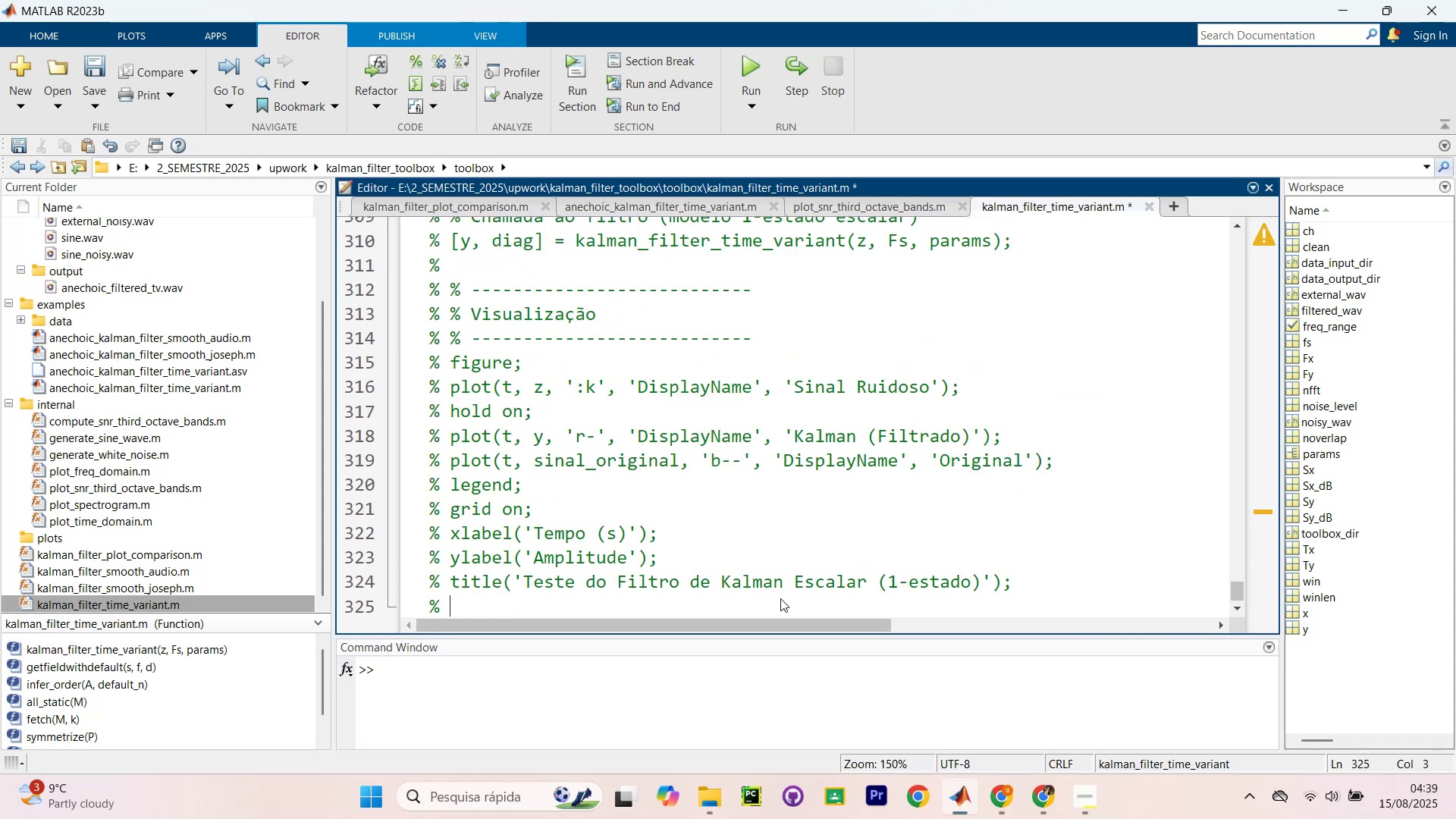 
left_click_drag(start_coordinate=[766, 612], to_coordinate=[422, 265])
 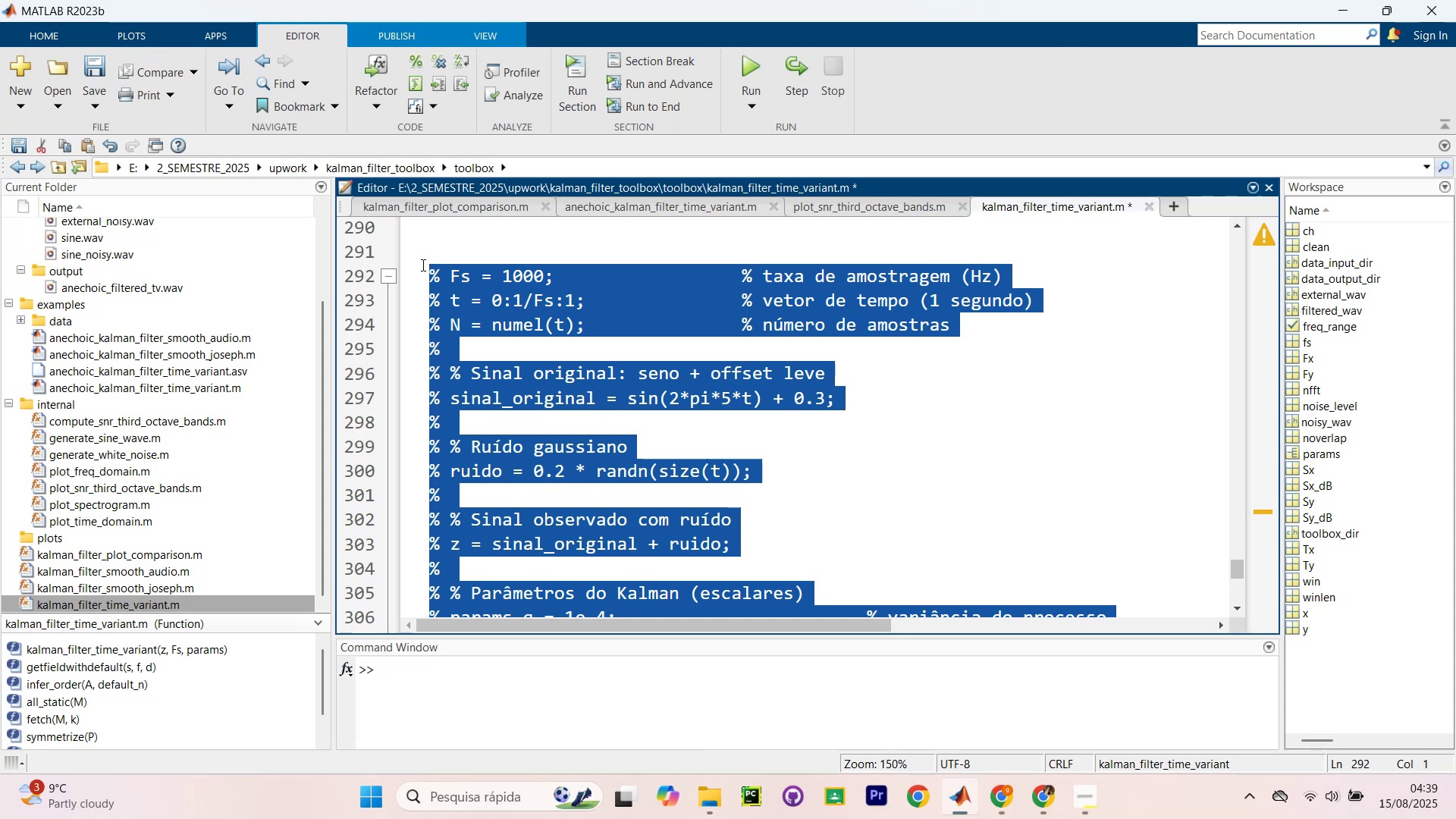 
scroll: coordinate [450, 330], scroll_direction: up, amount: 5.0
 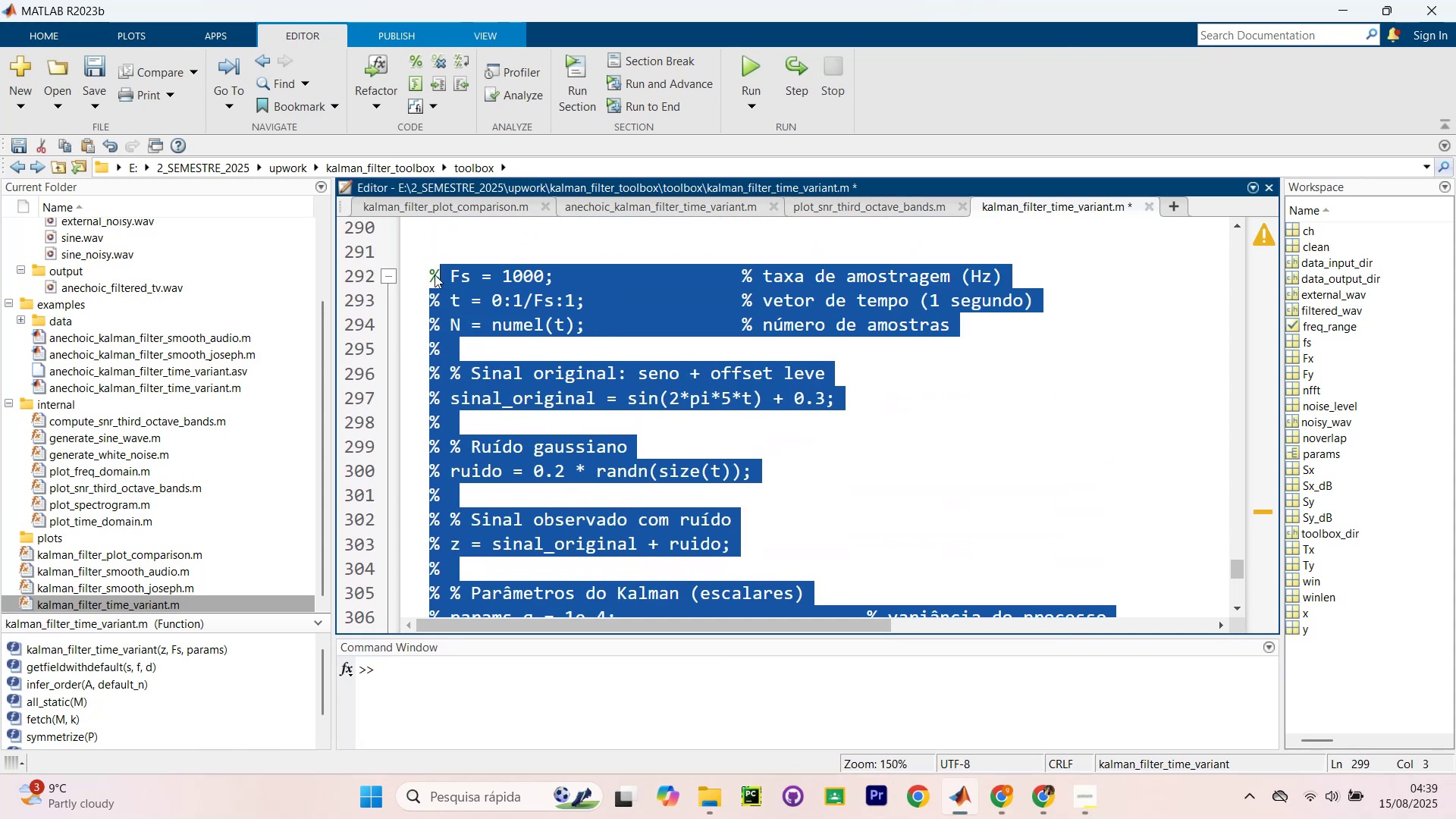 
key(Control+Shift+R)
 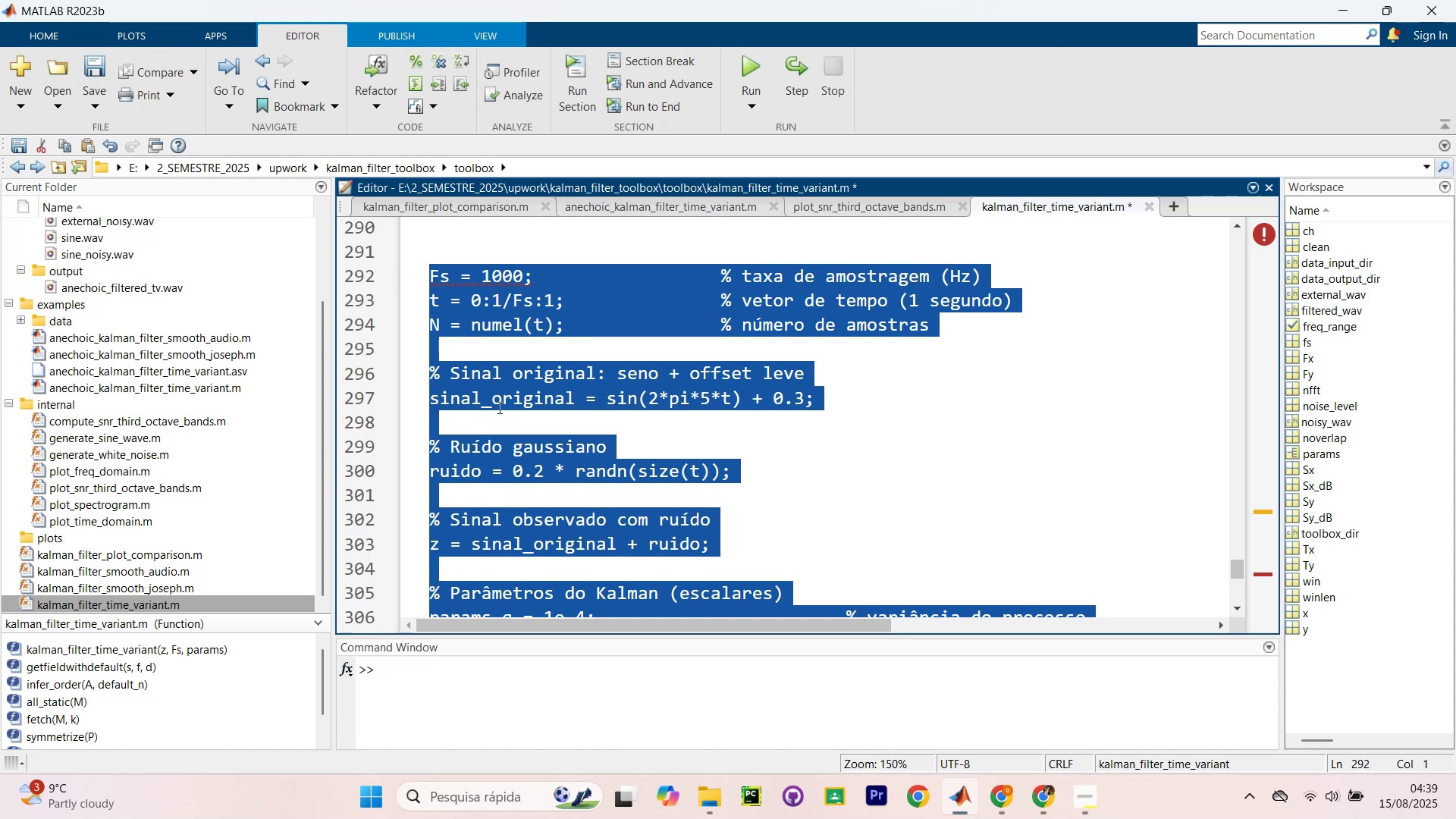 
key(Control+C)
 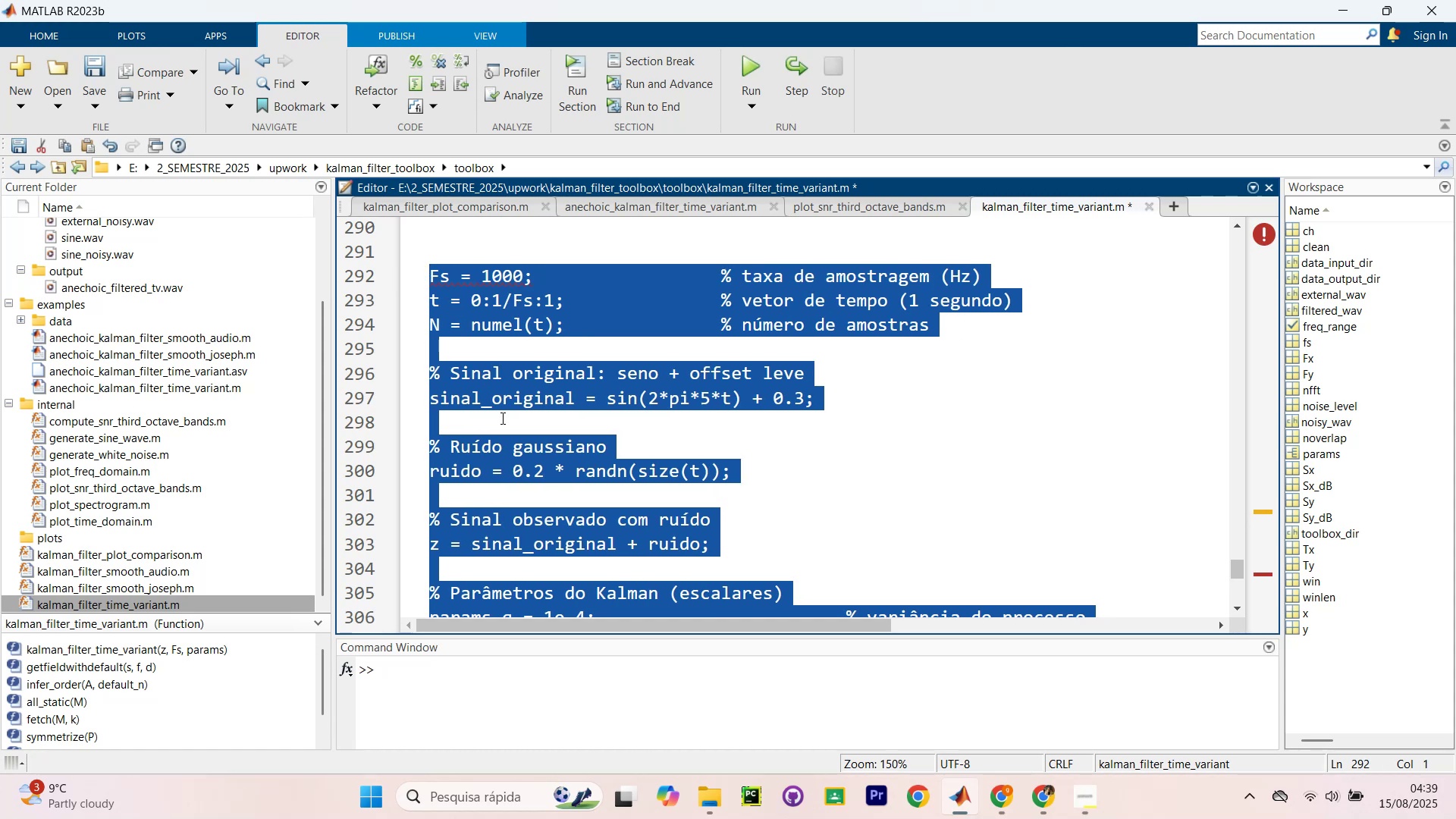 
key(Control+C)
 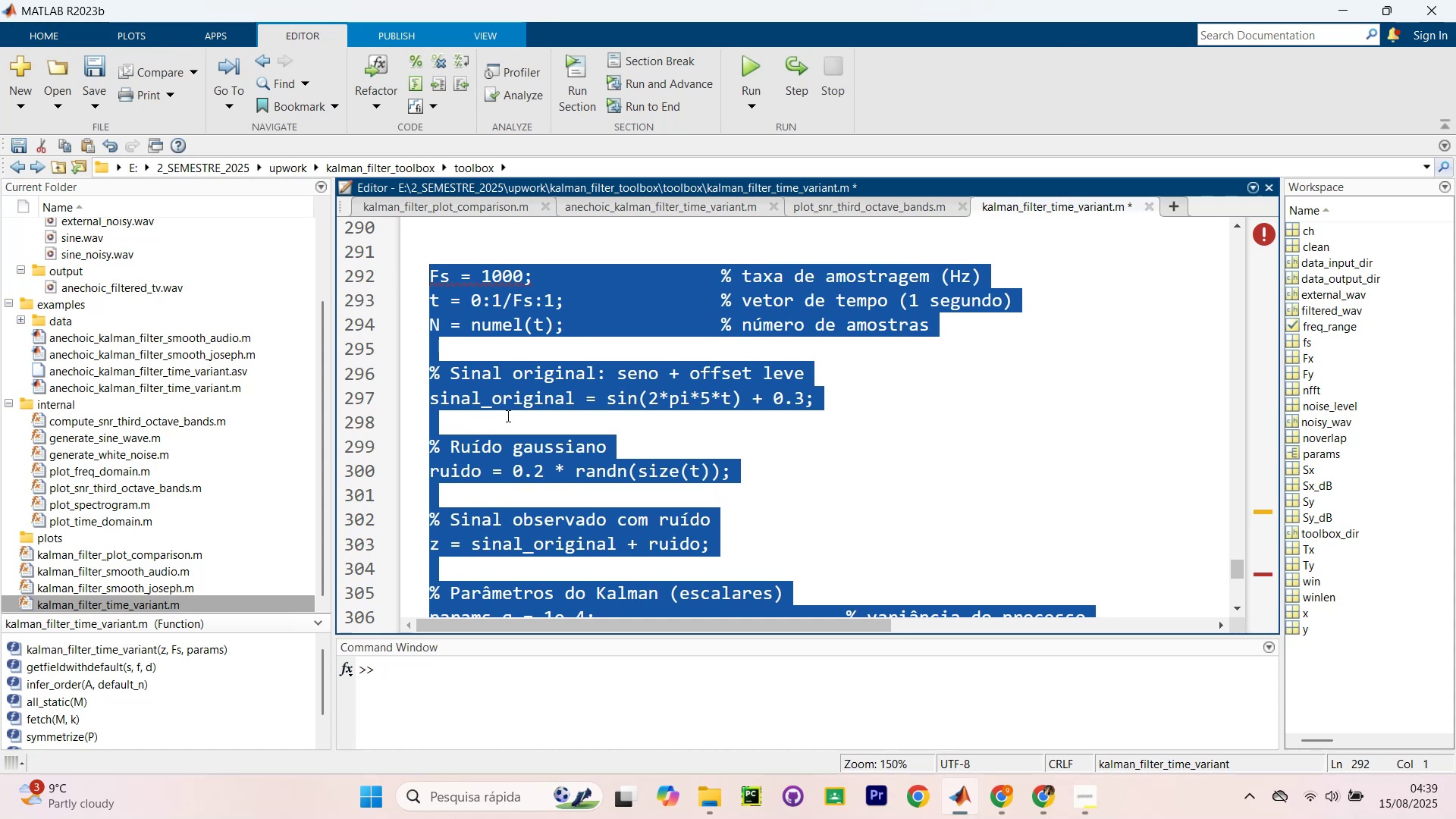 
key(Control+C)
 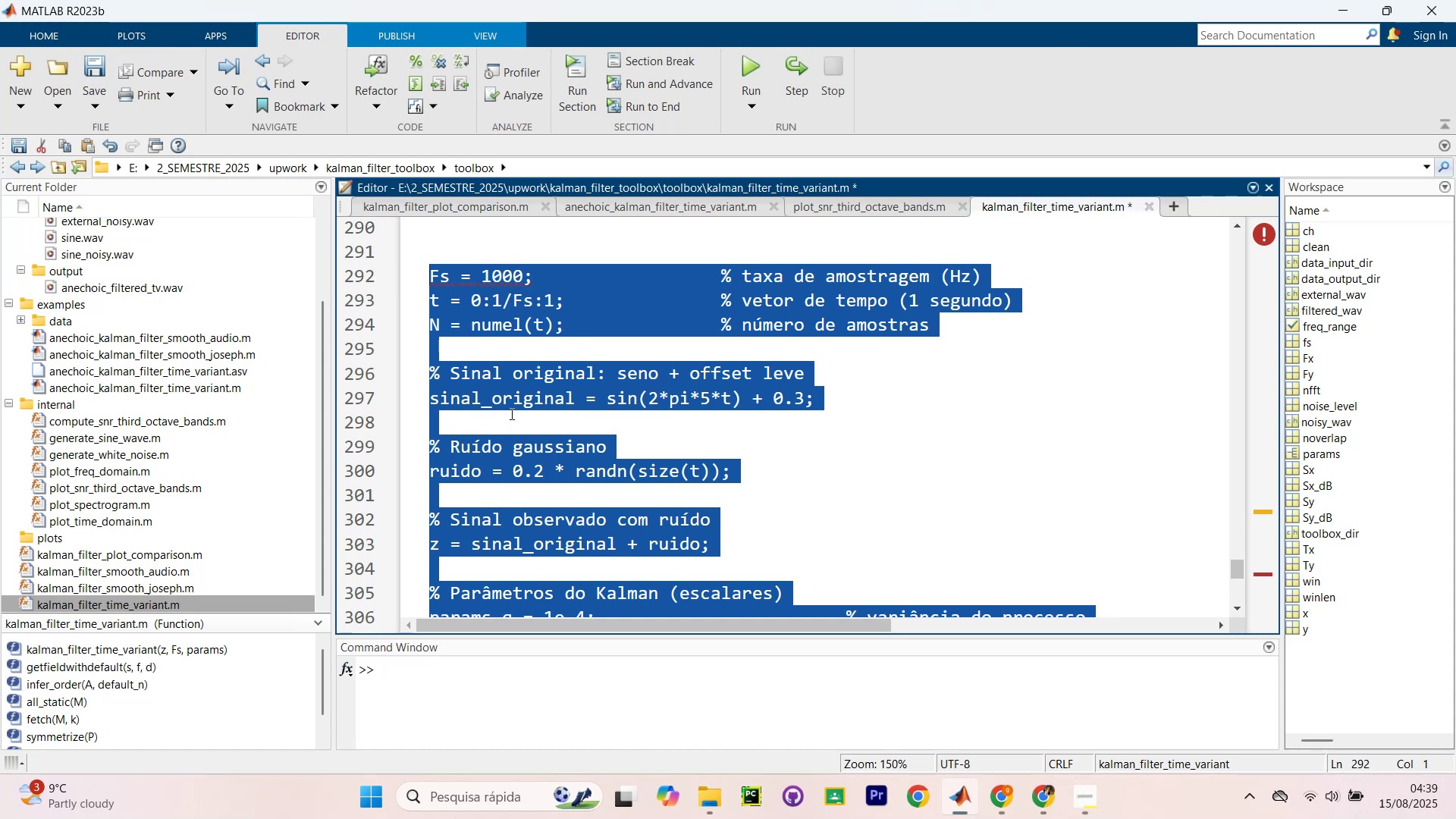 
key(Control+C)
 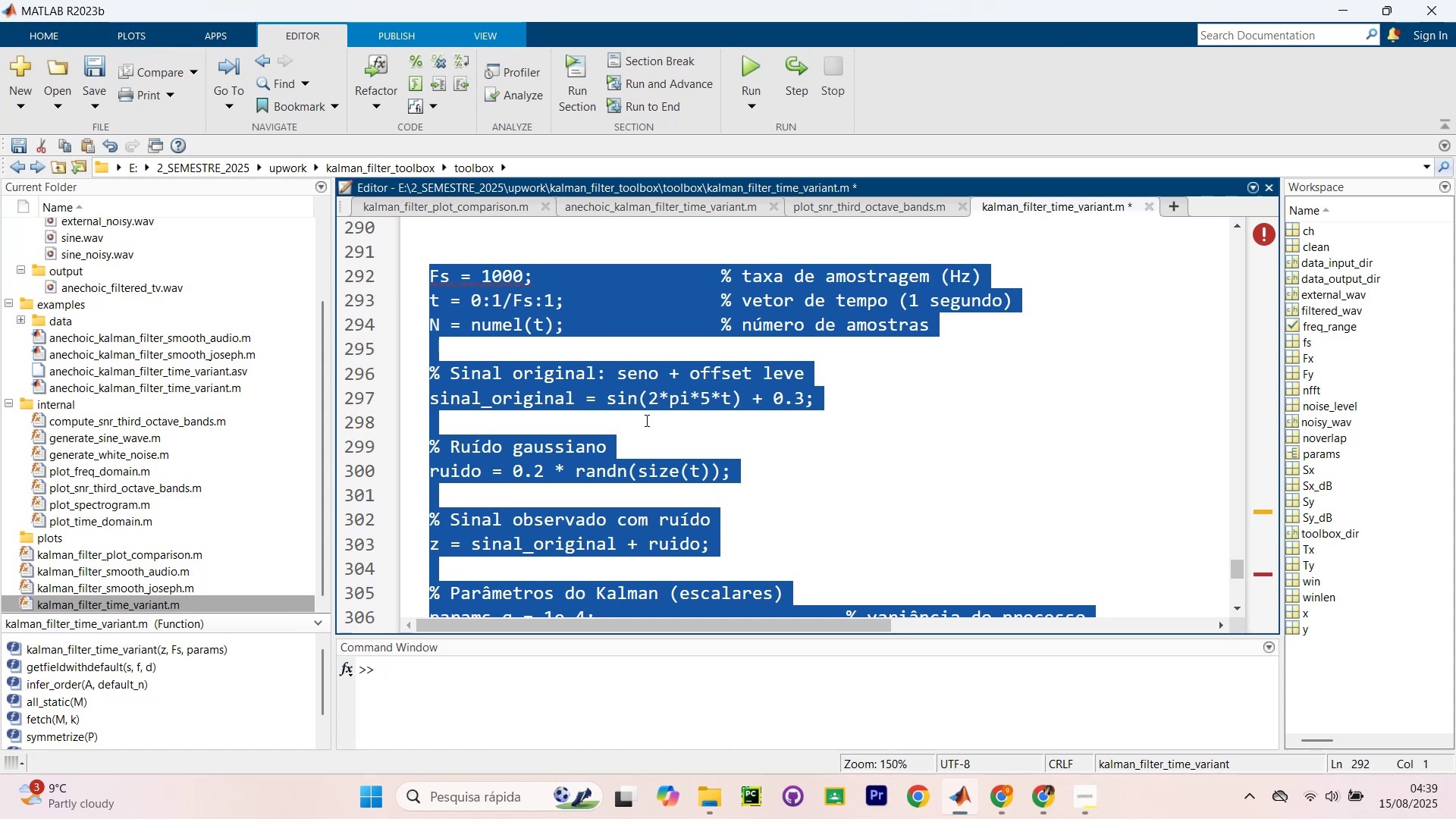 
key(Backspace)
 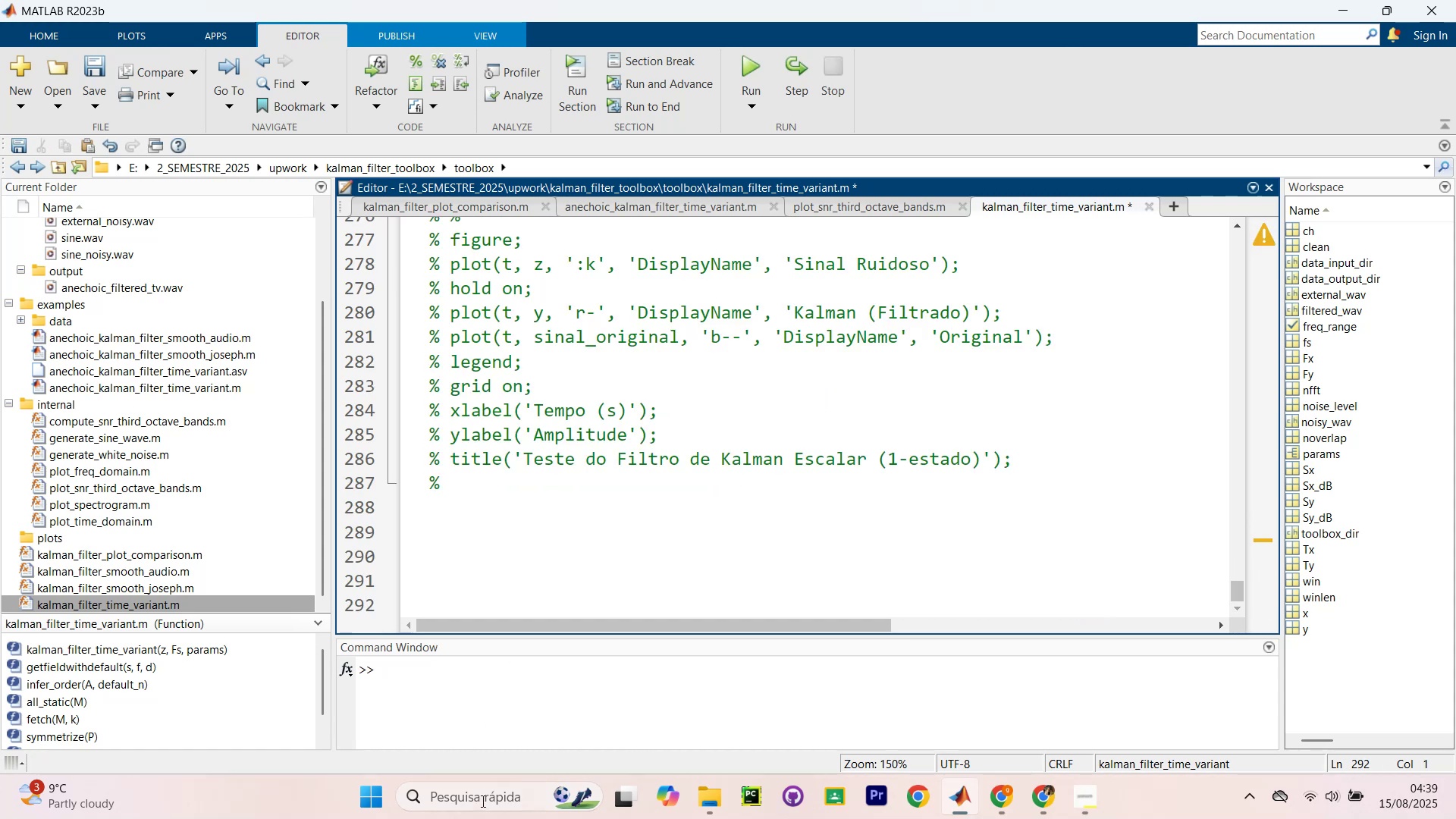 
left_click([541, 735])
 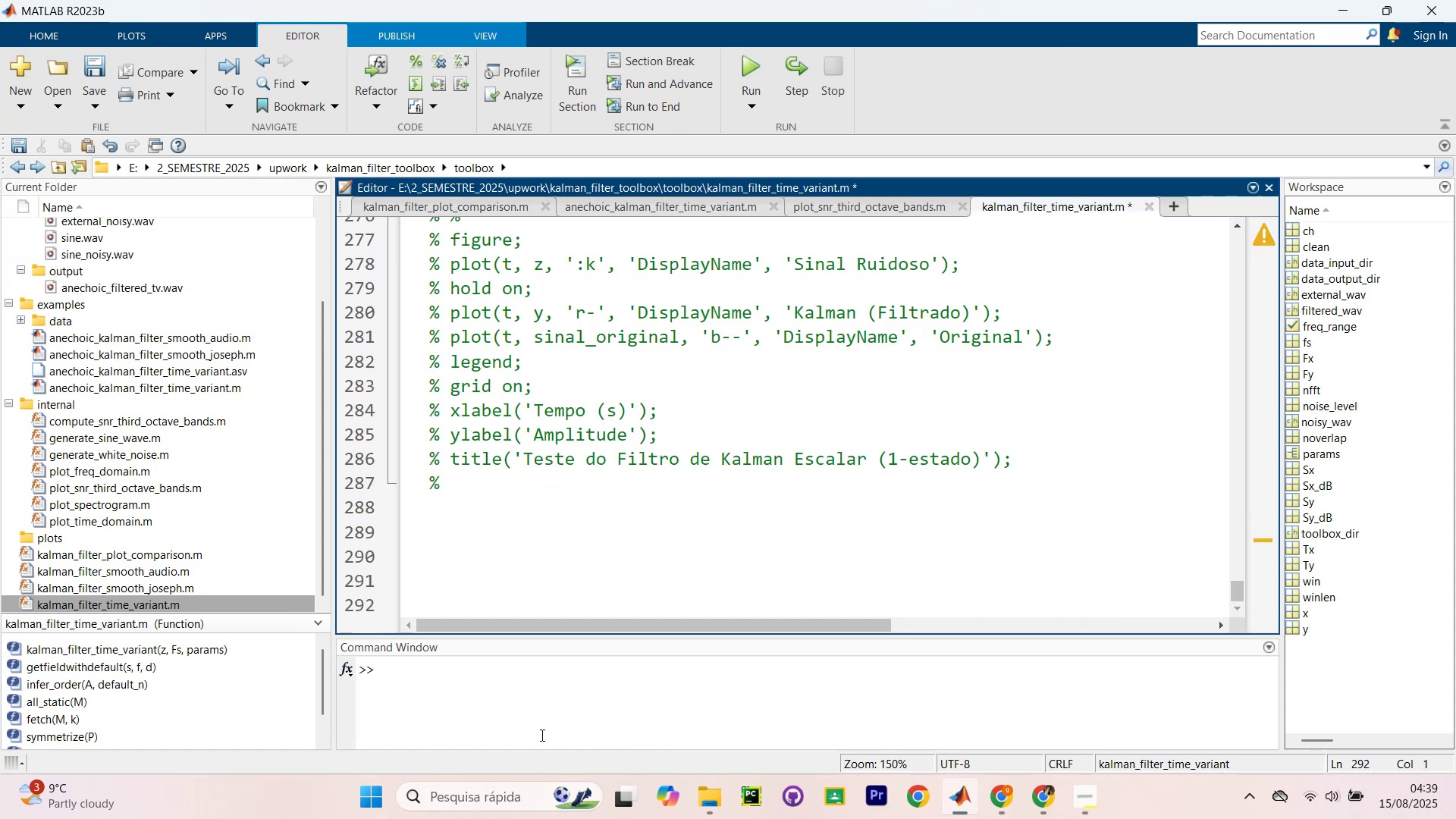 
key(Control+V)
 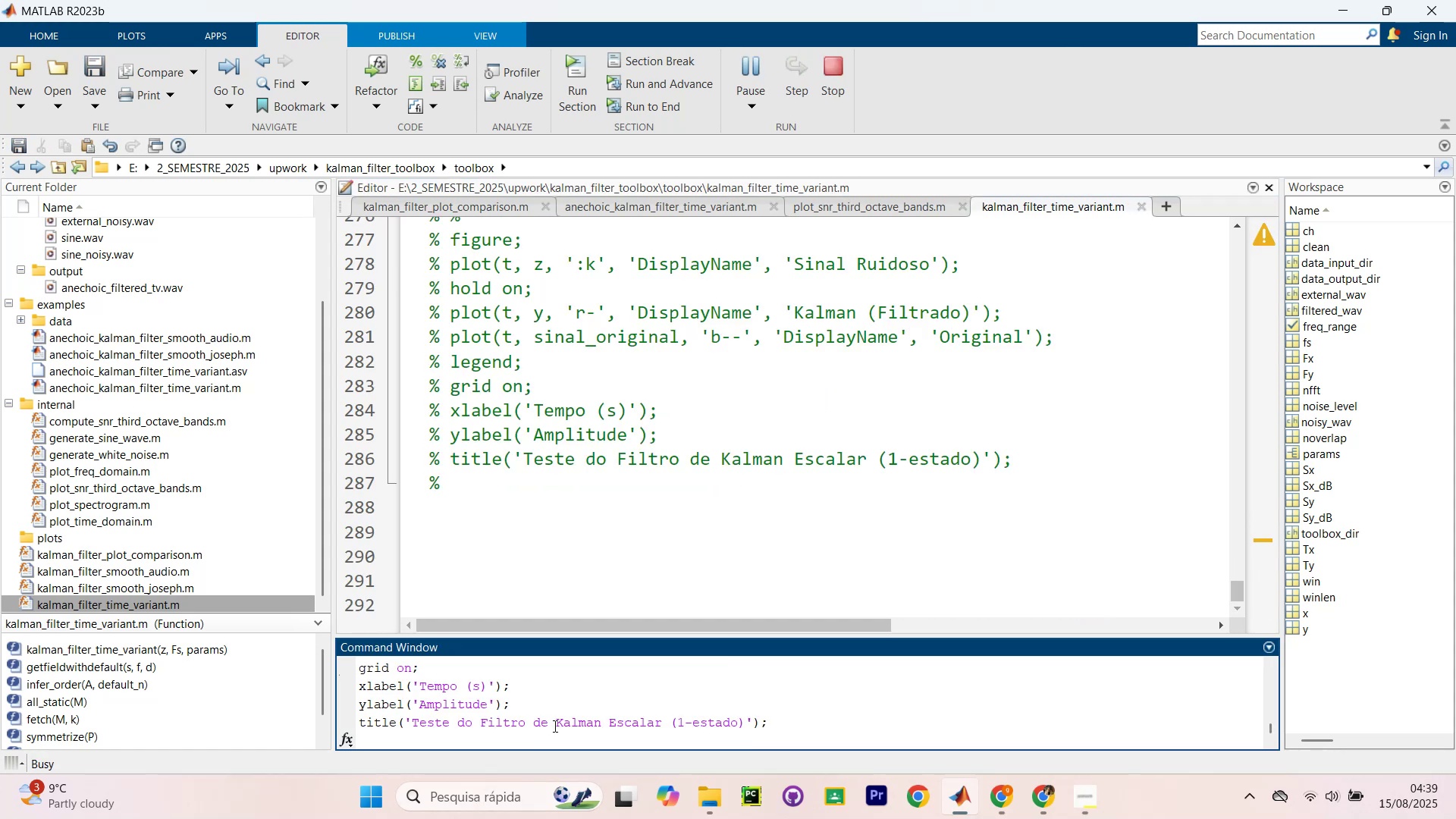 
scroll: coordinate [607, 689], scroll_direction: up, amount: 16.0
 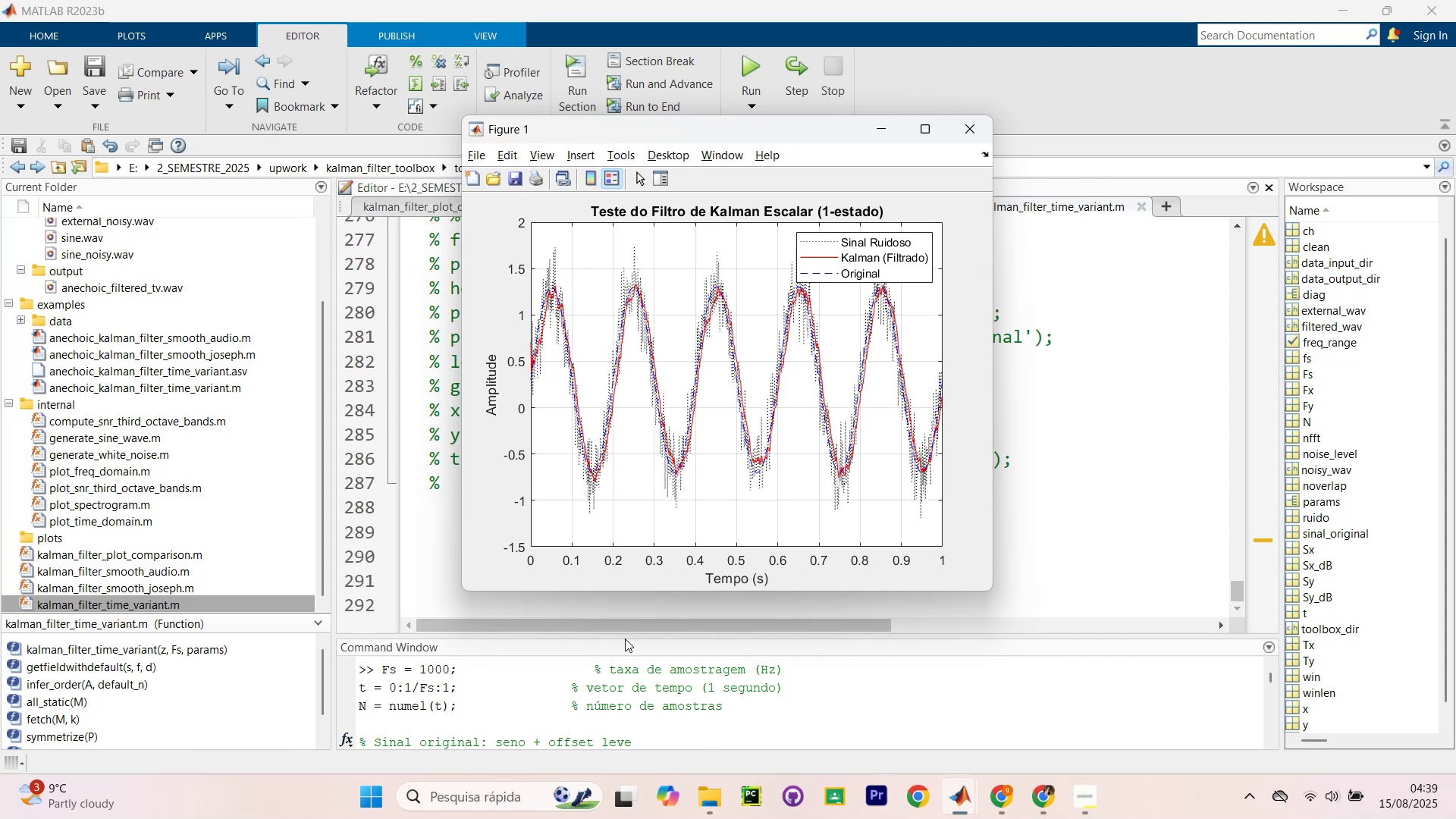 
left_click_drag(start_coordinate=[627, 637], to_coordinate=[651, 309])
 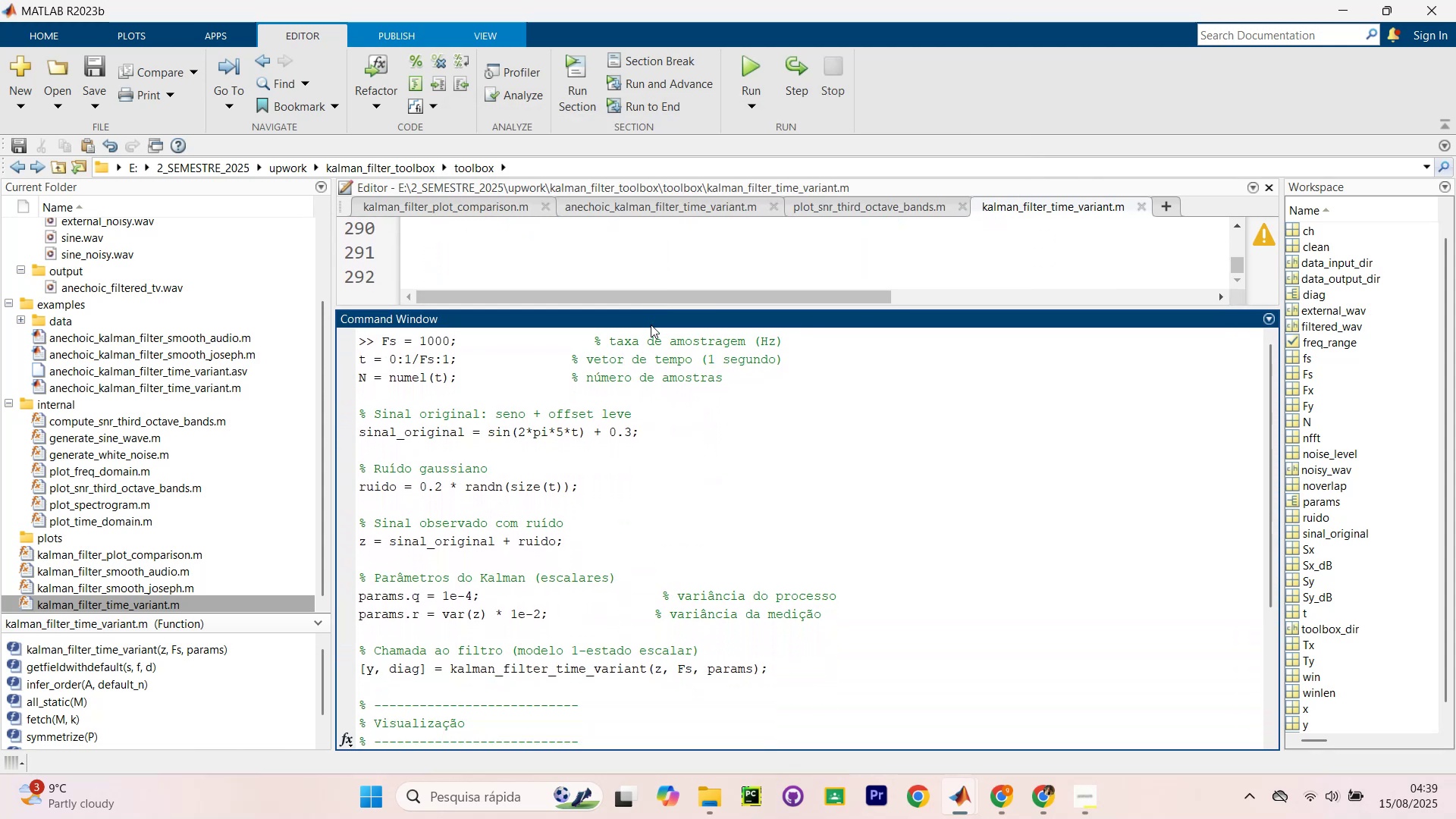 
scroll: coordinate [672, 575], scroll_direction: up, amount: 10.0
 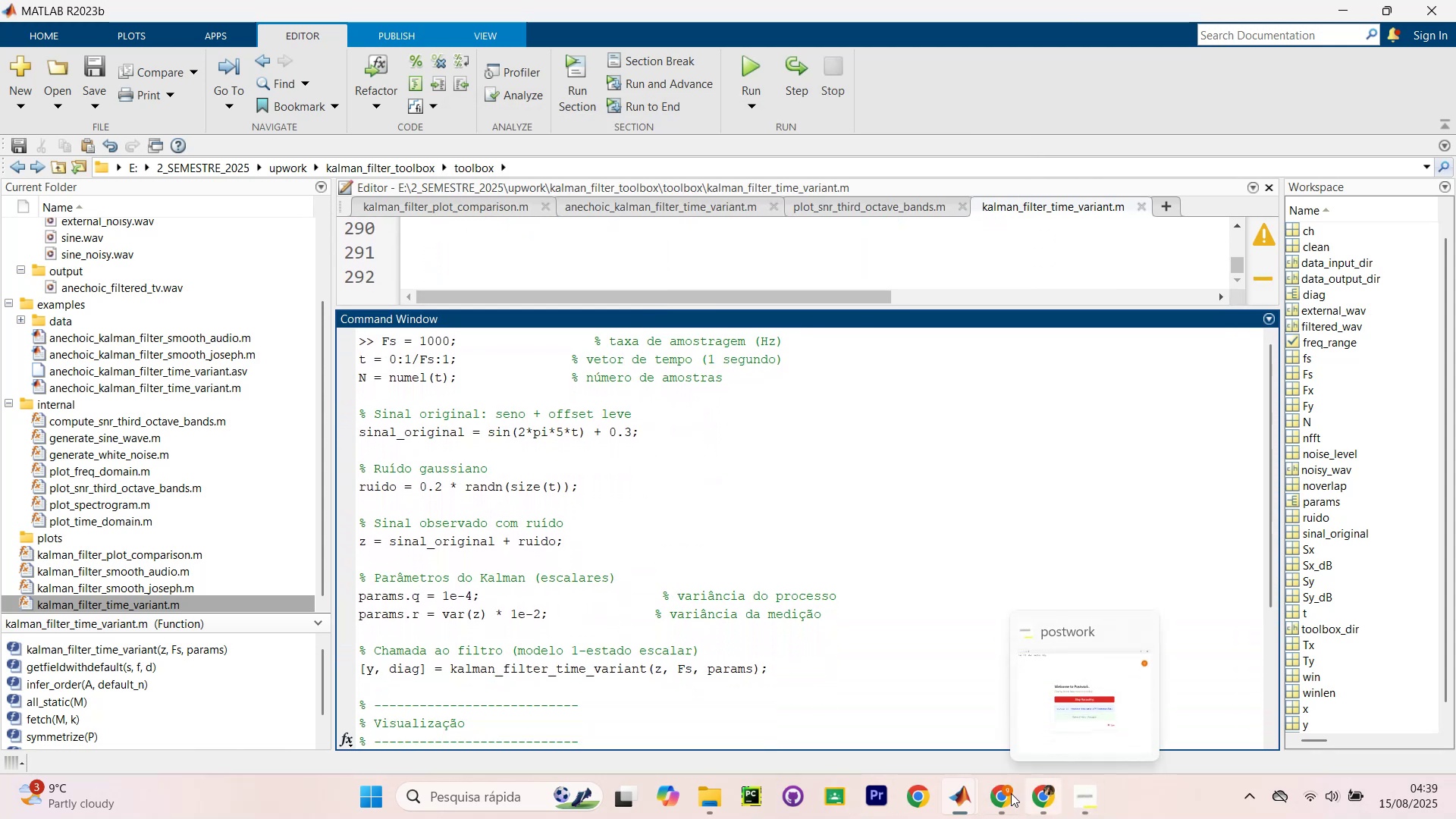 
left_click([1034, 701])
 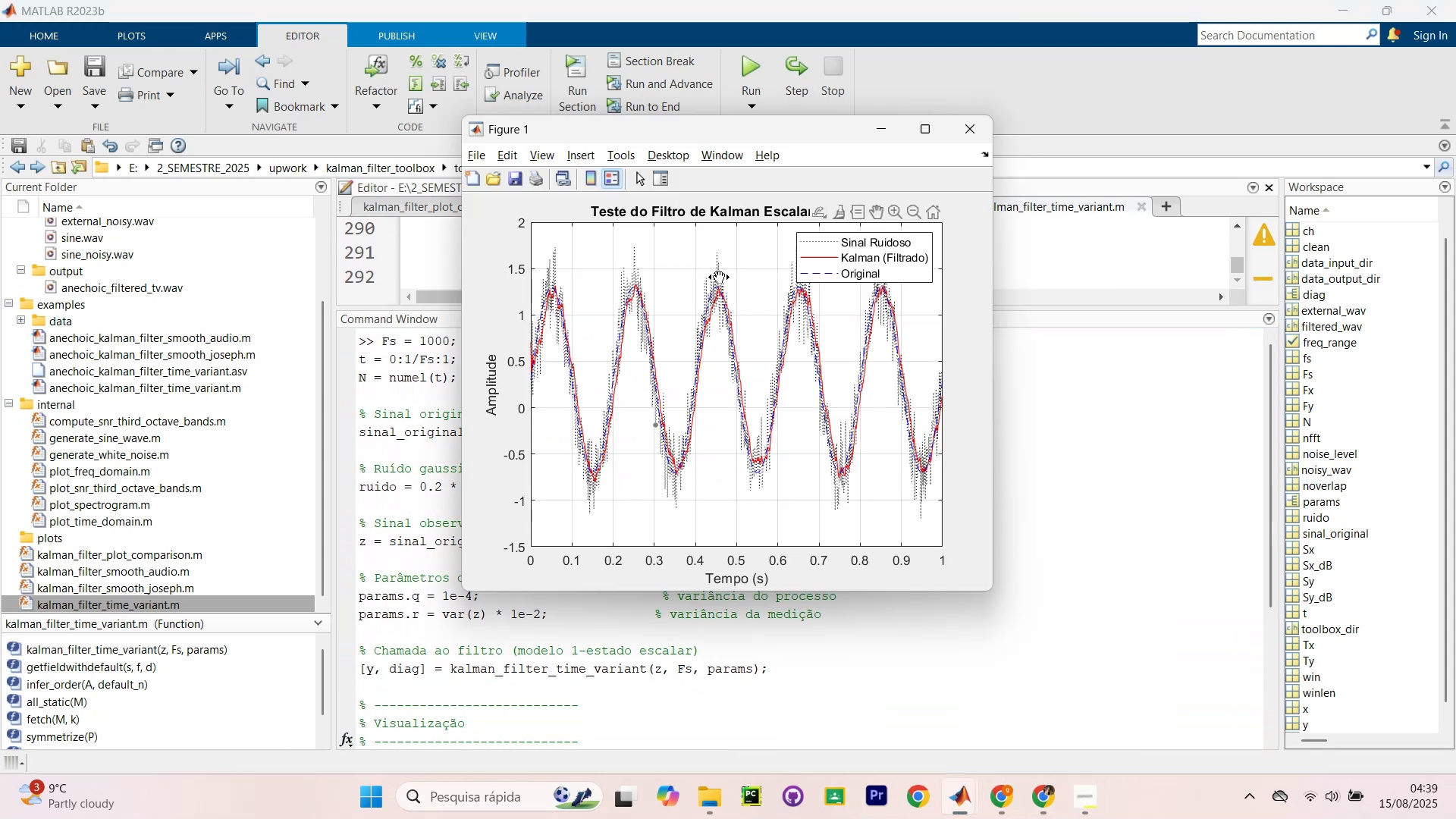 
left_click_drag(start_coordinate=[744, 126], to_coordinate=[1131, 72])
 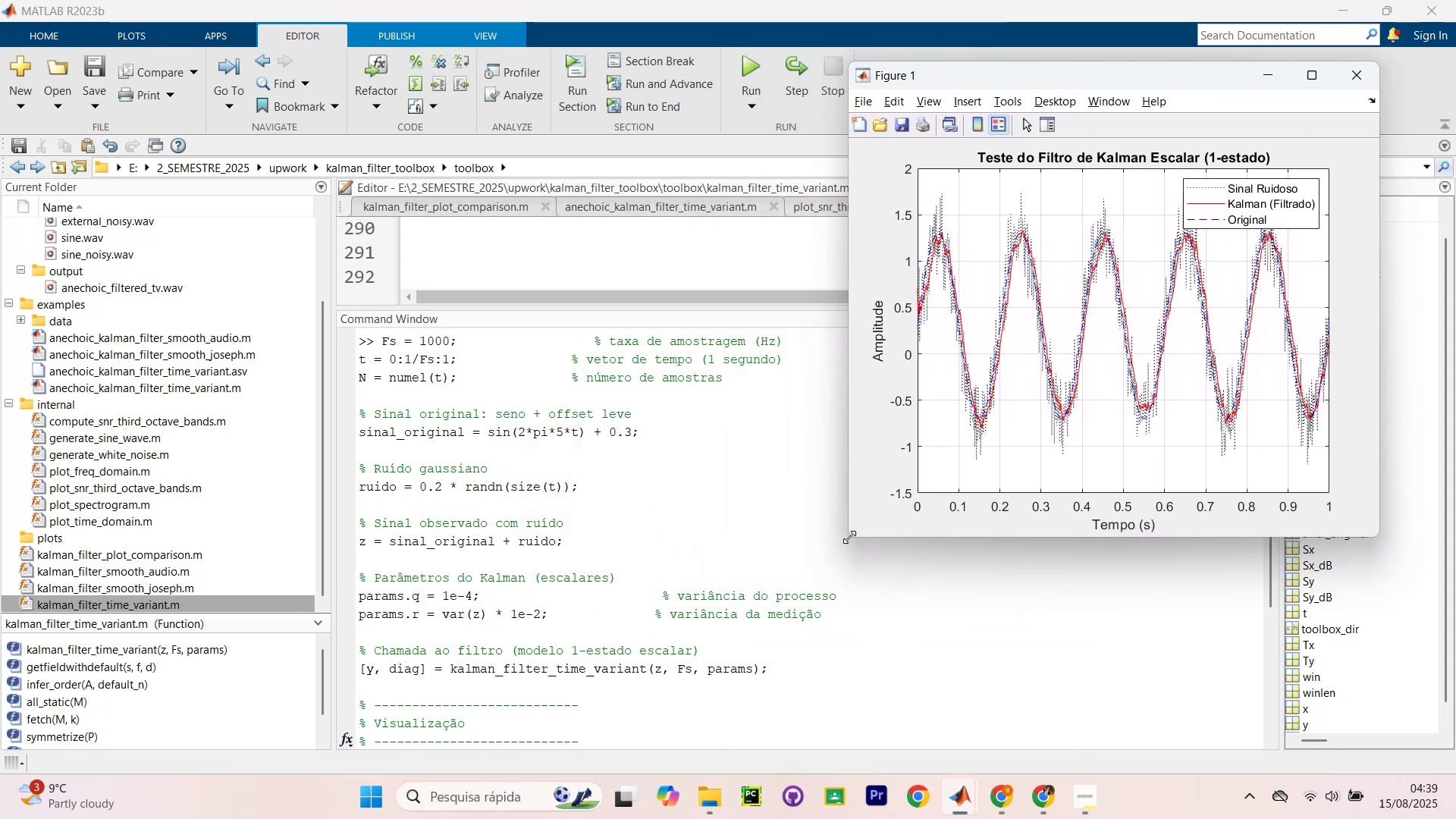 
wait(6.01)
 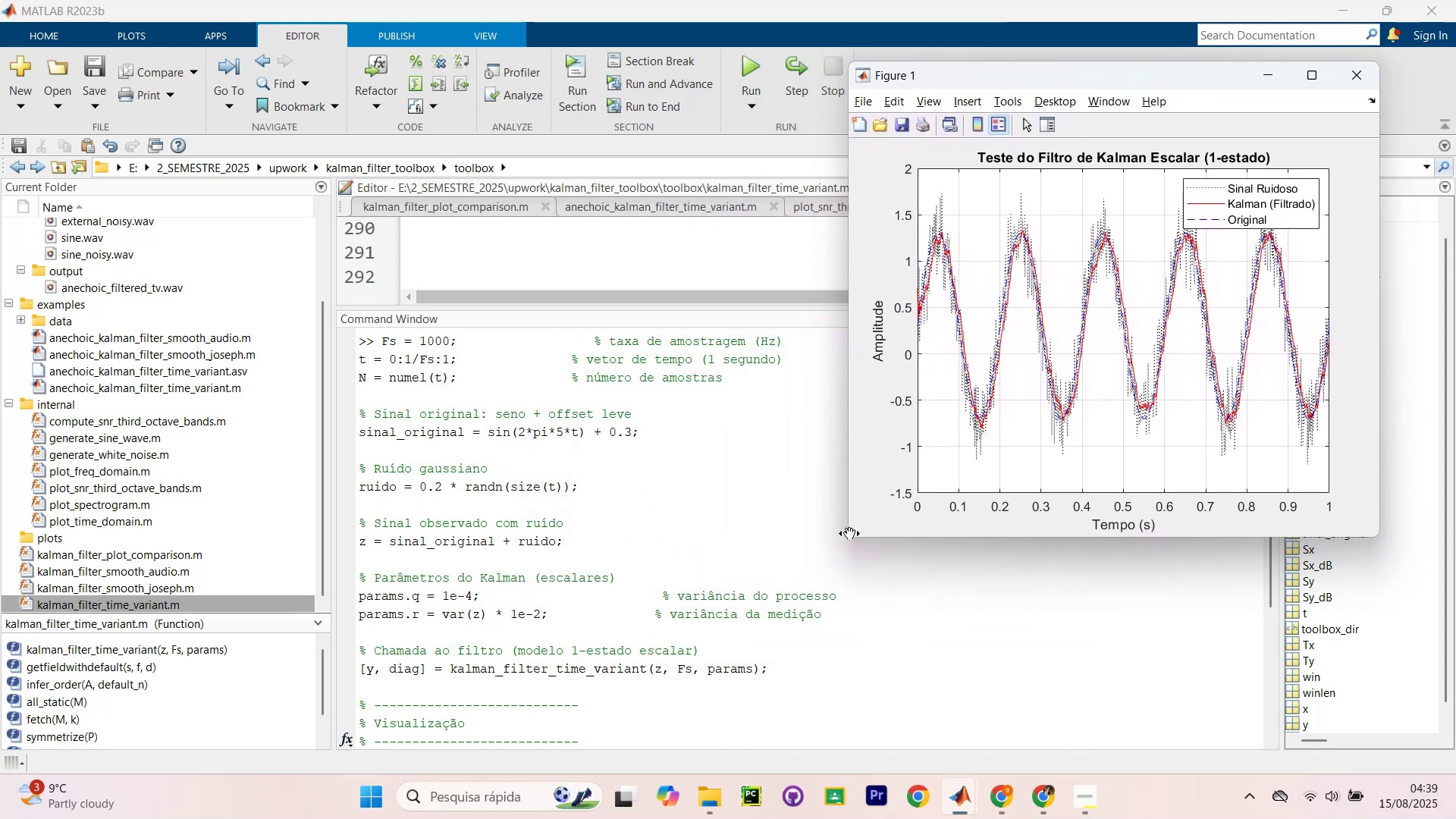 
left_click_drag(start_coordinate=[851, 539], to_coordinate=[387, 563])
 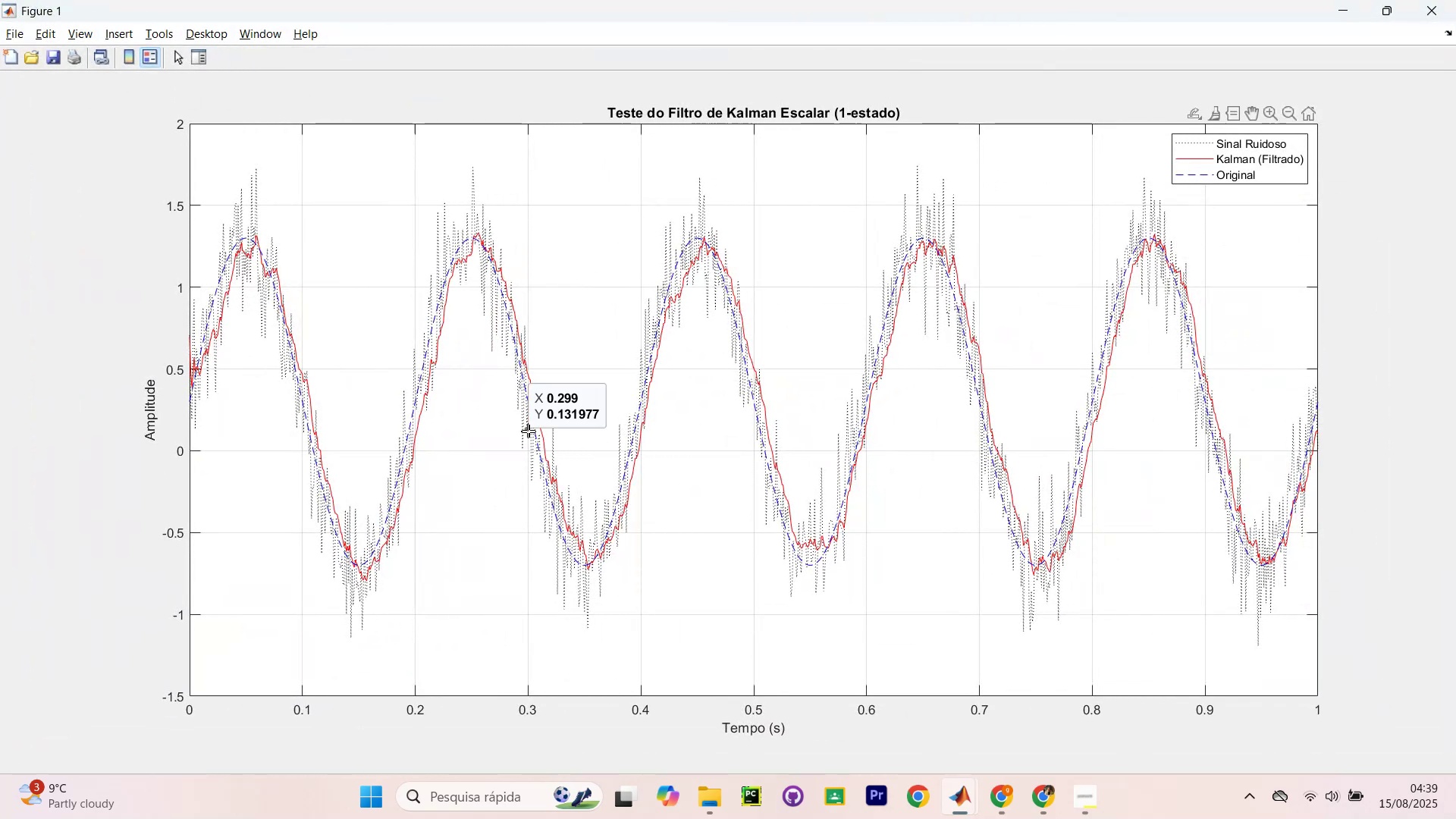 
wait(10.26)
 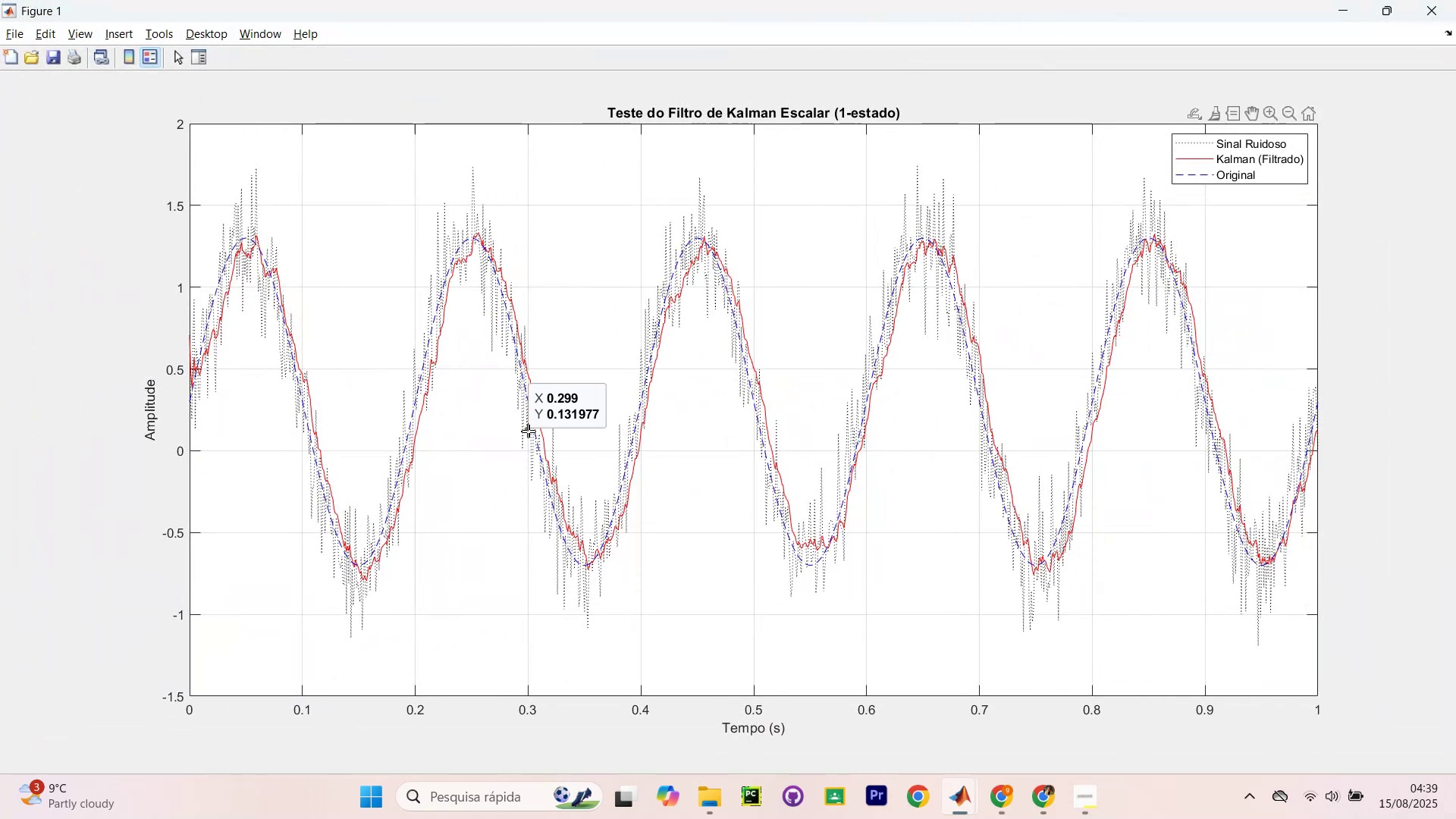 
mouse_move([482, 257])
 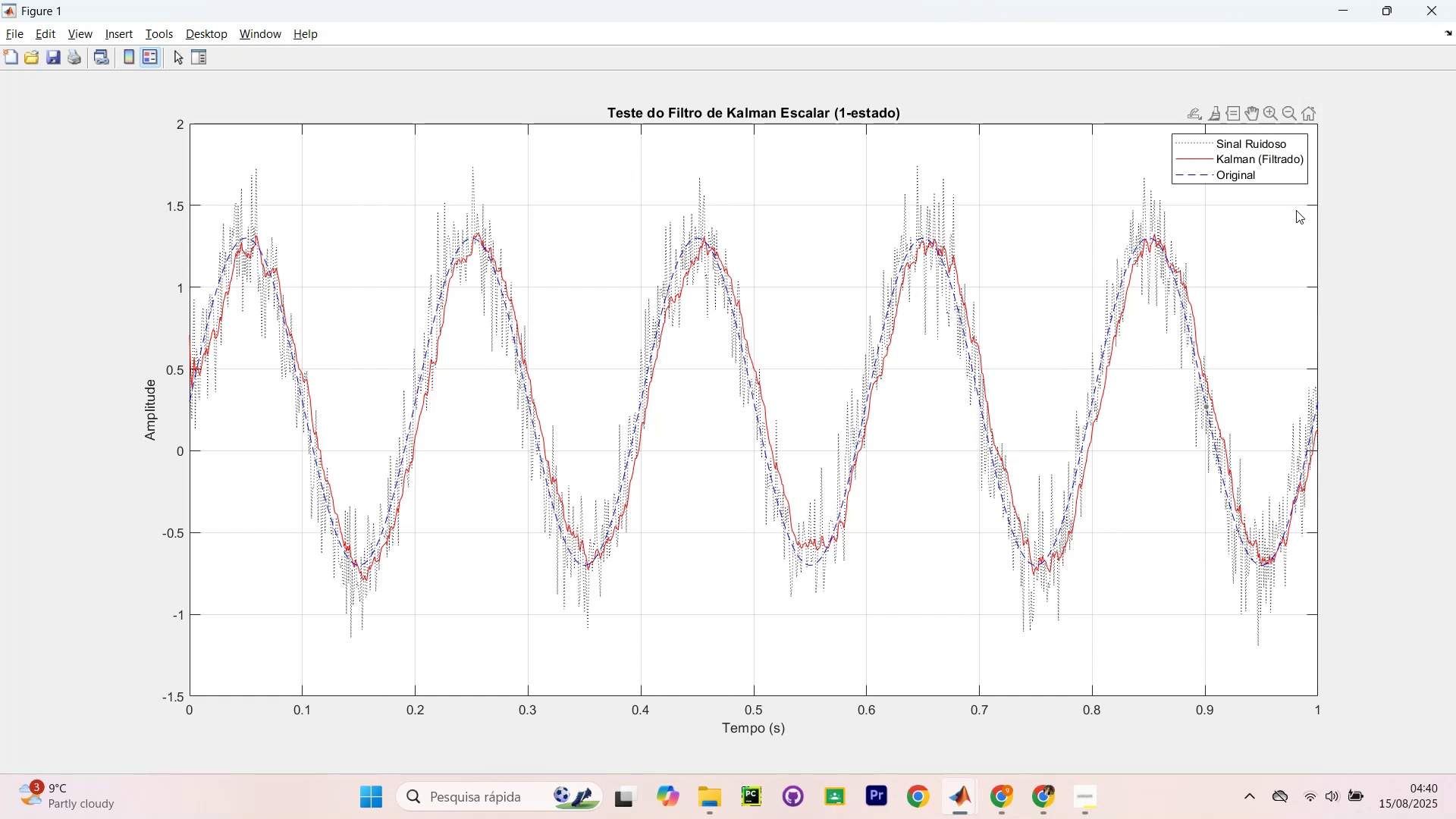 
wait(8.68)
 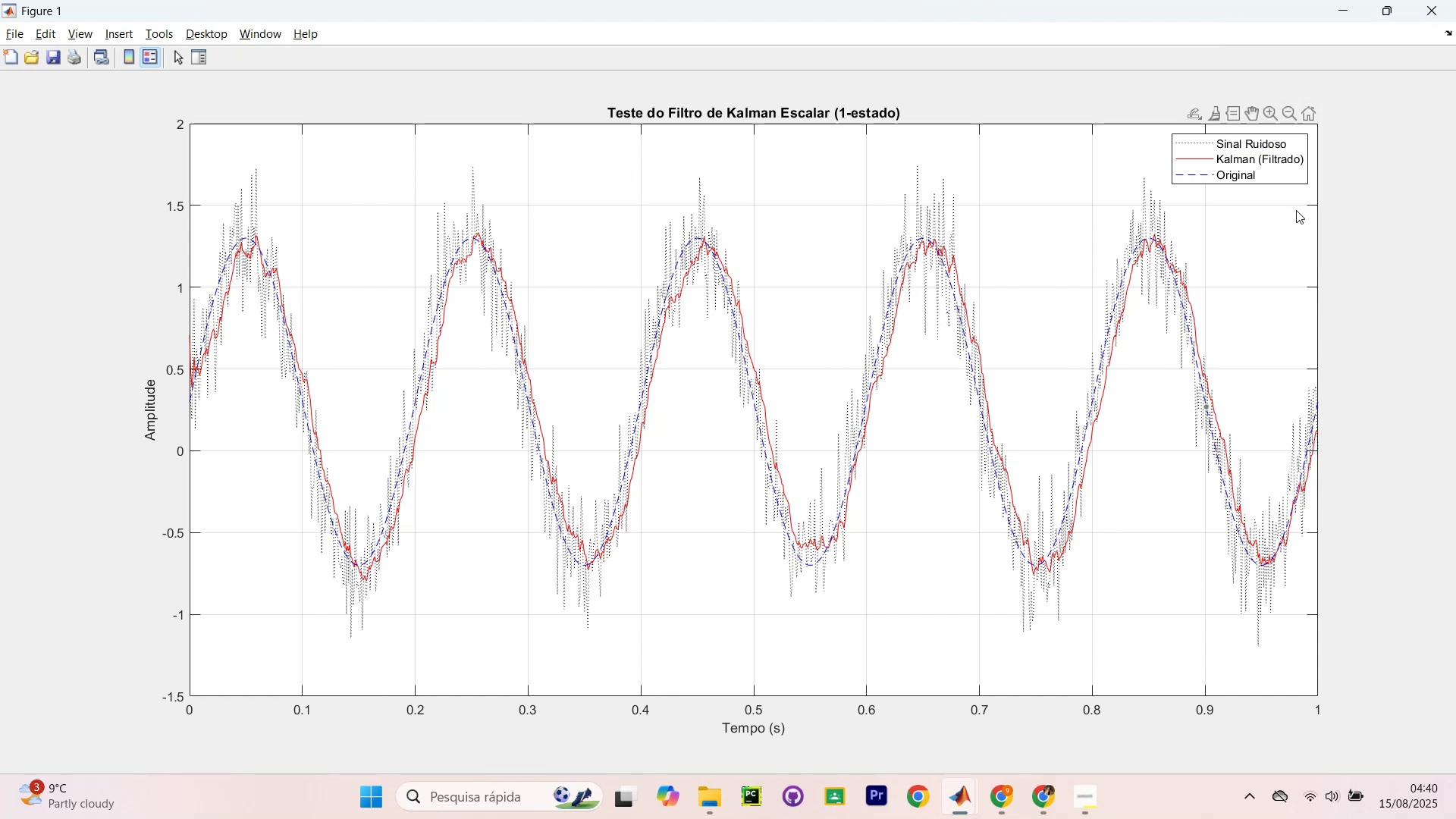 
left_click([1389, 12])
 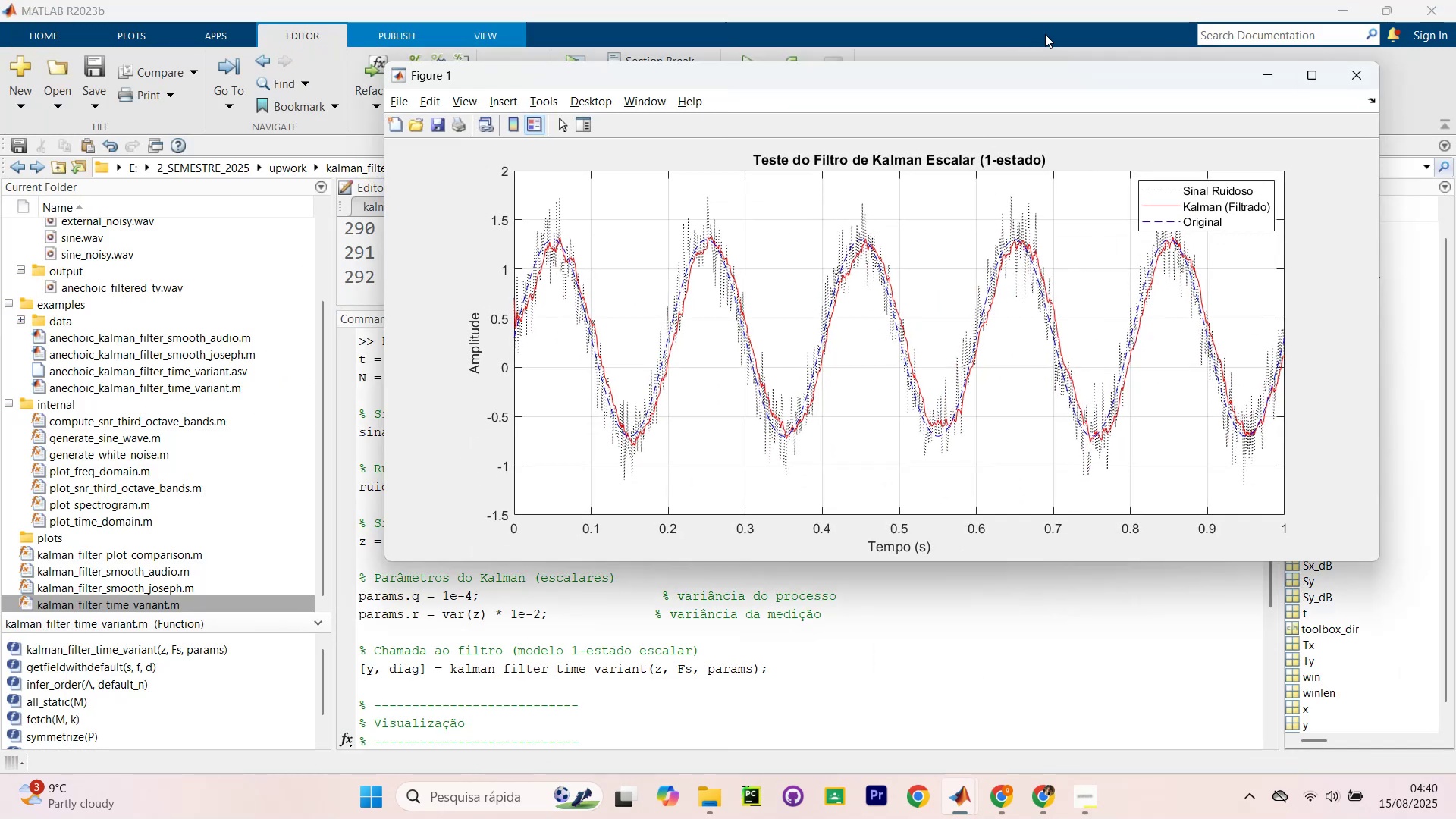 
left_click_drag(start_coordinate=[1031, 77], to_coordinate=[801, 279])
 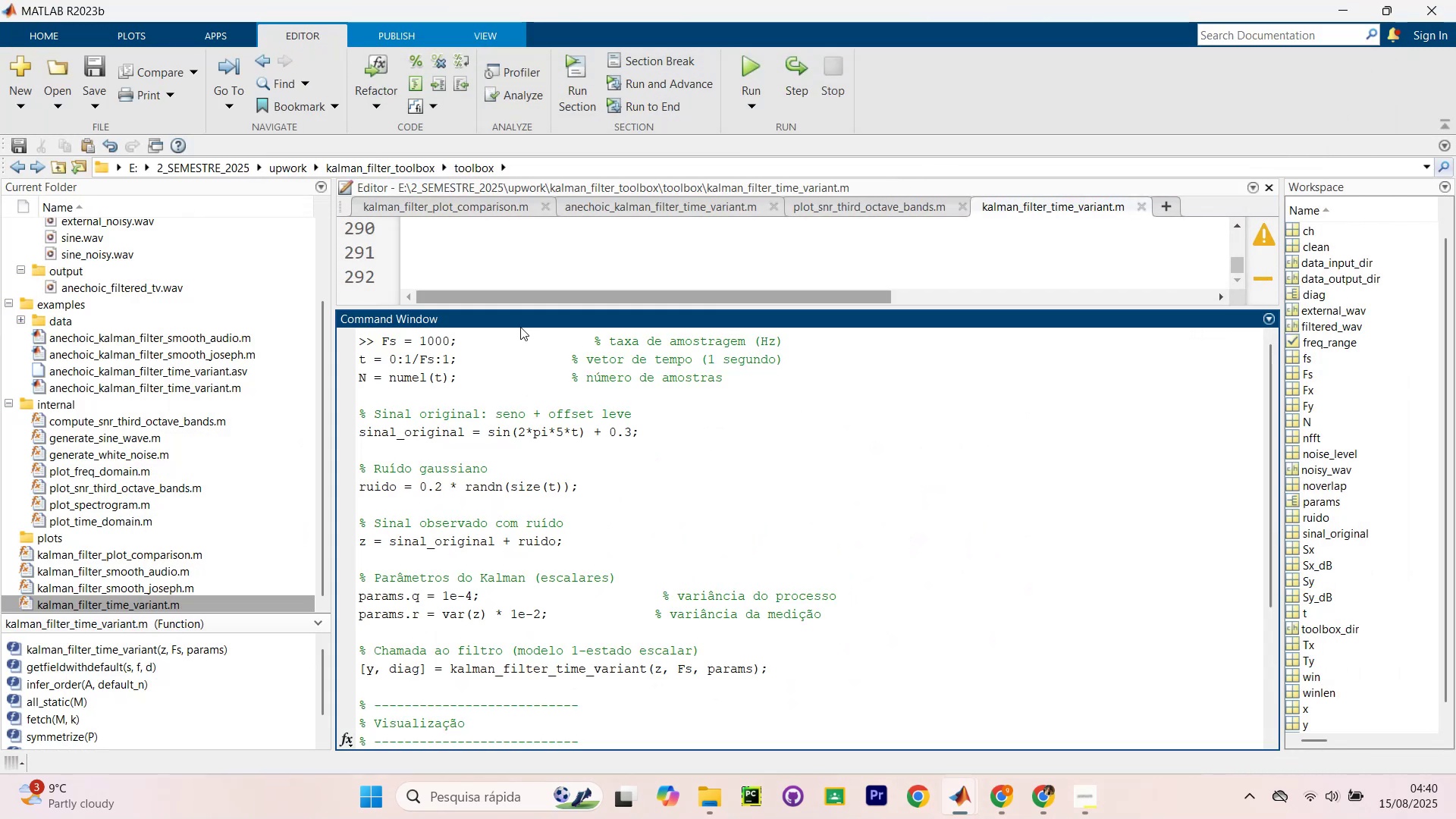 
left_click([133, 586])
 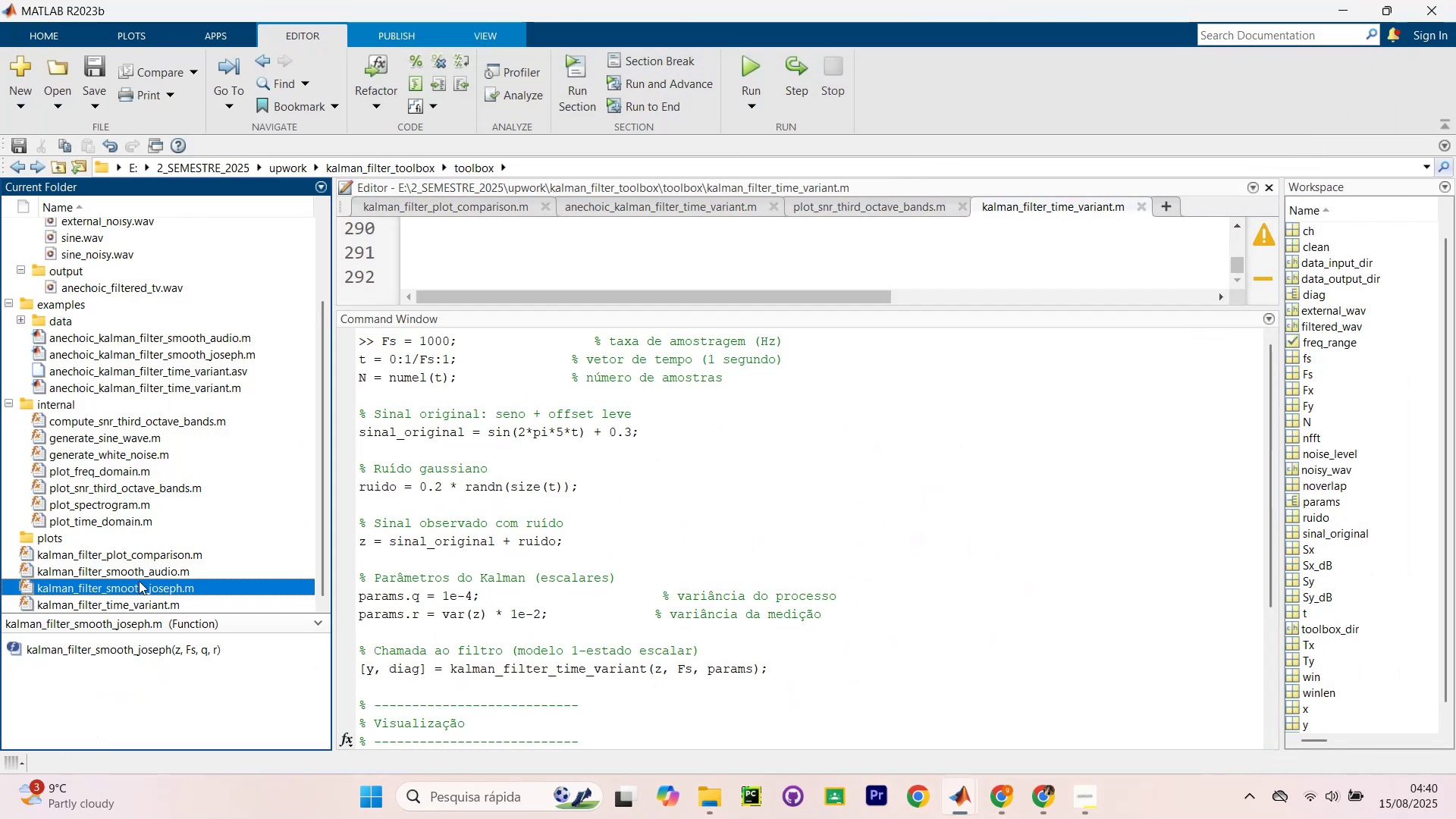 
scroll: coordinate [109, 596], scroll_direction: down, amount: 2.0
 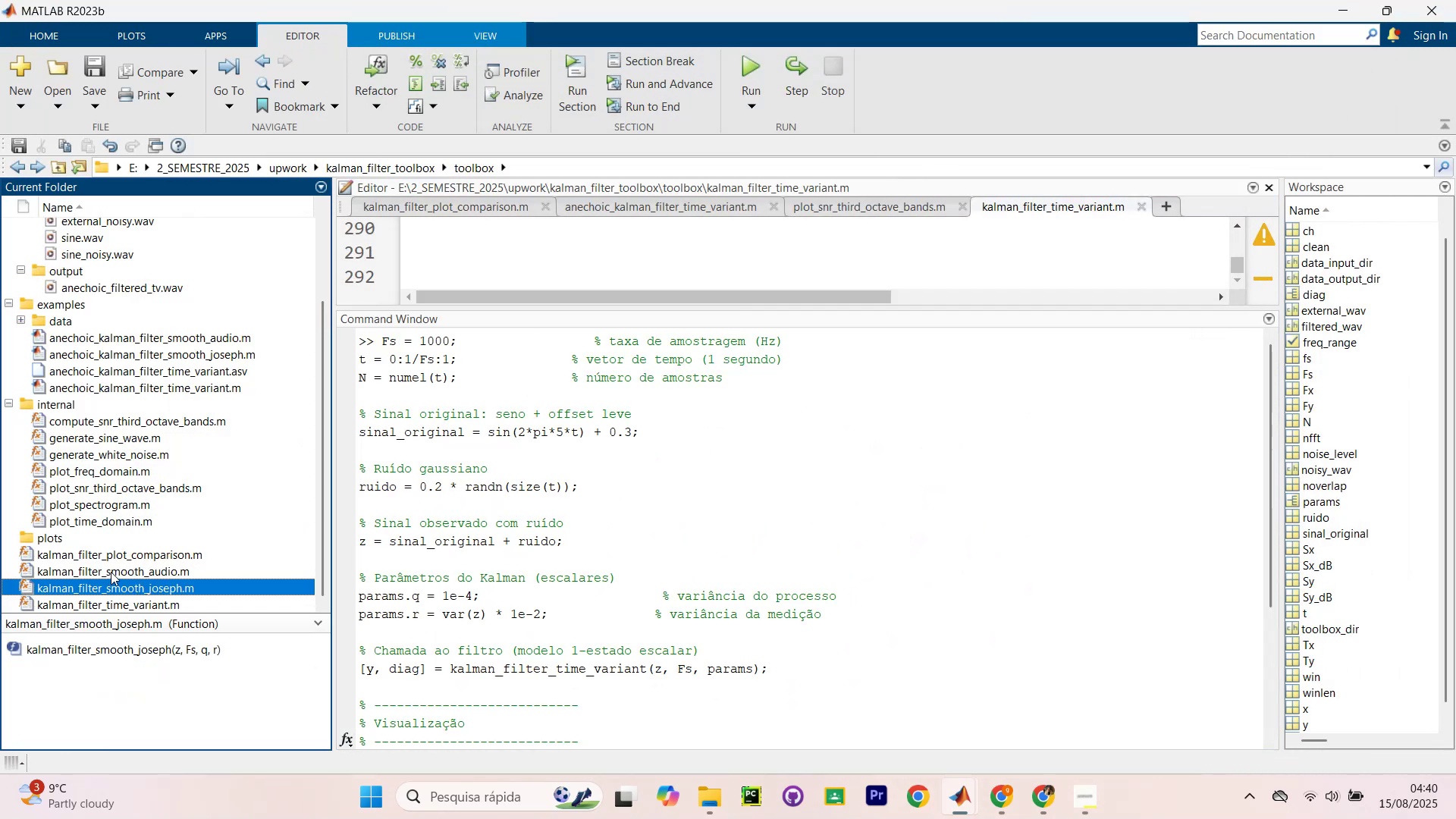 
left_click([111, 571])
 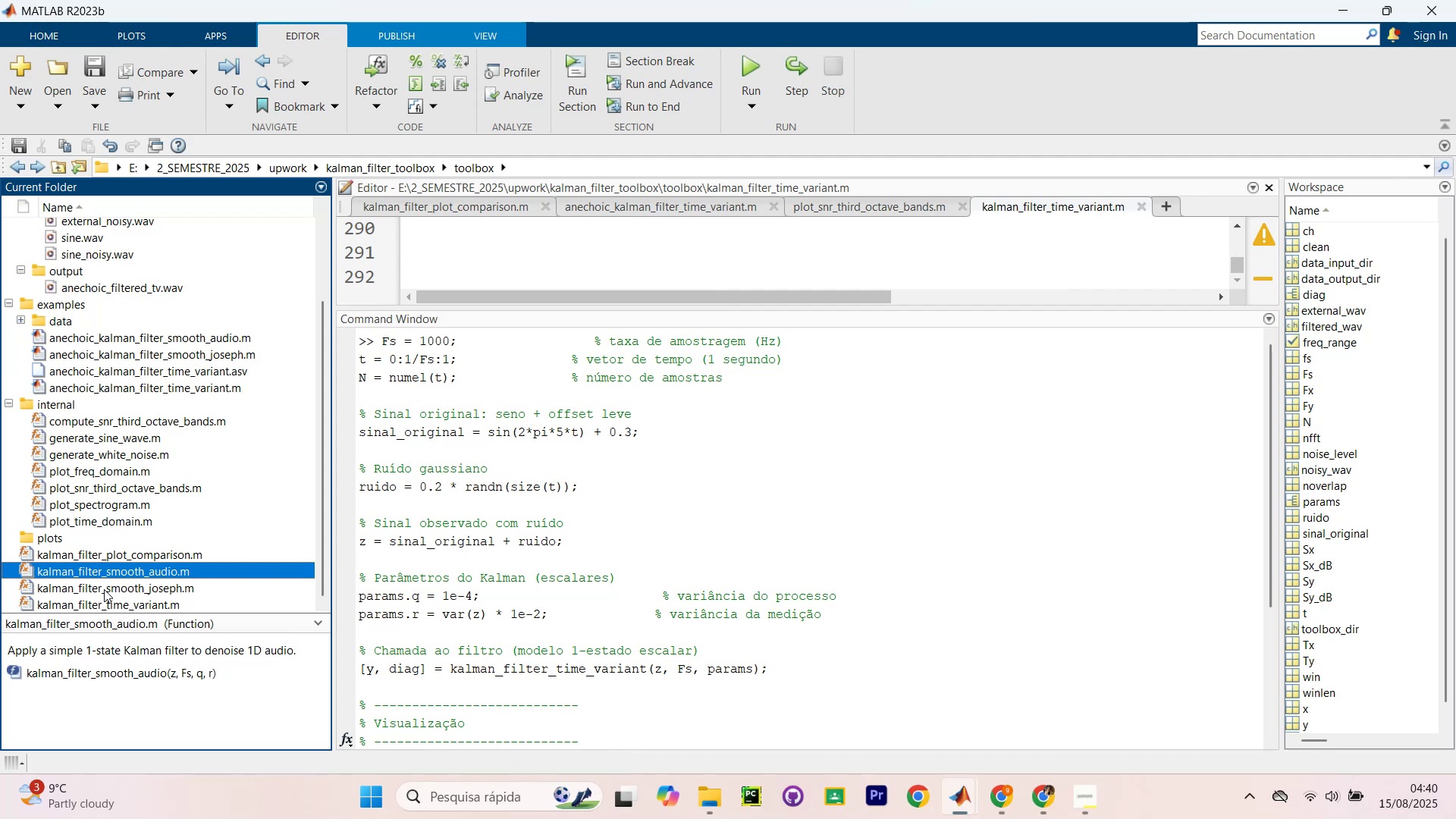 
double_click([105, 605])
 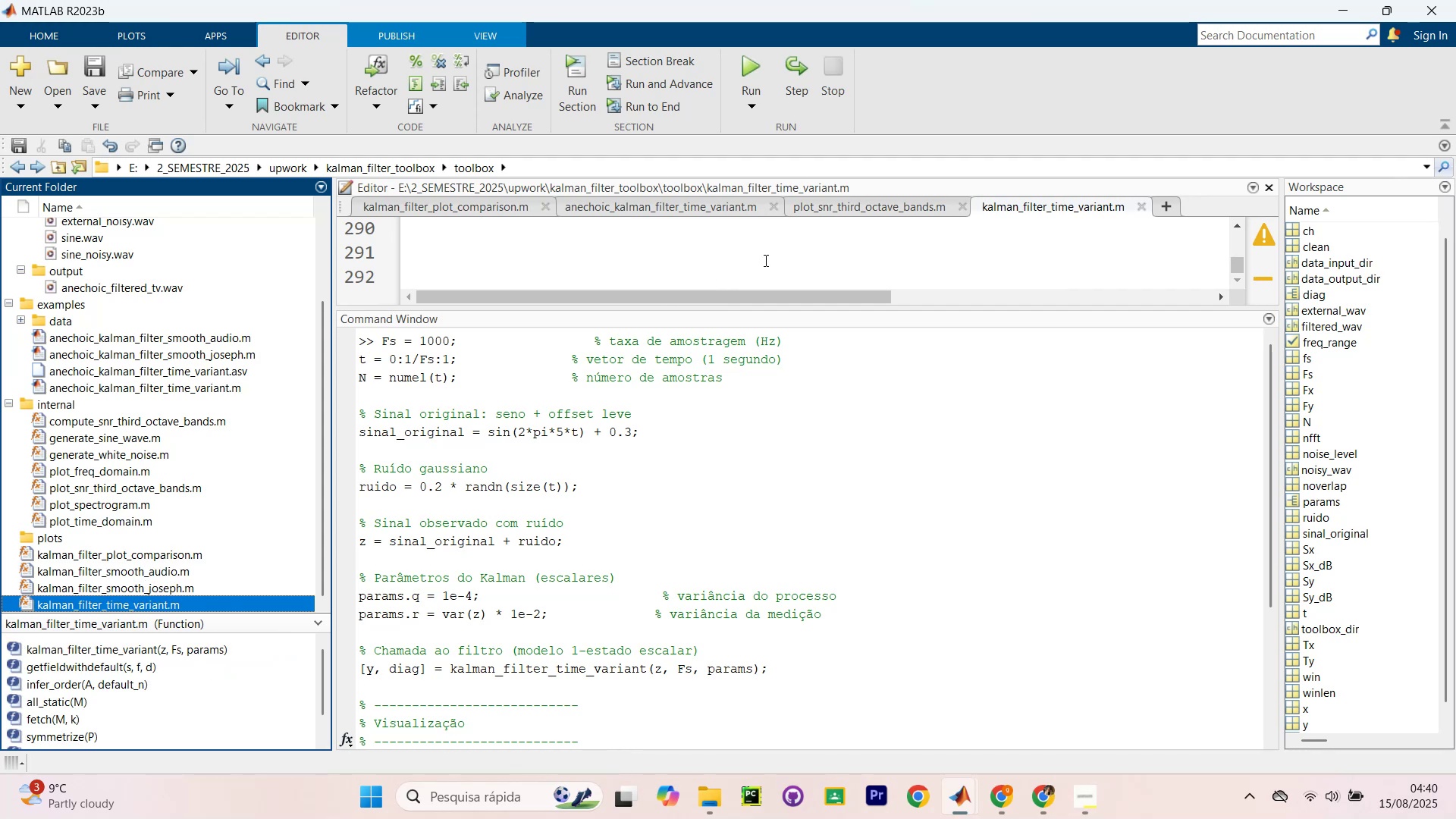 
scroll: coordinate [964, 246], scroll_direction: down, amount: 6.0
 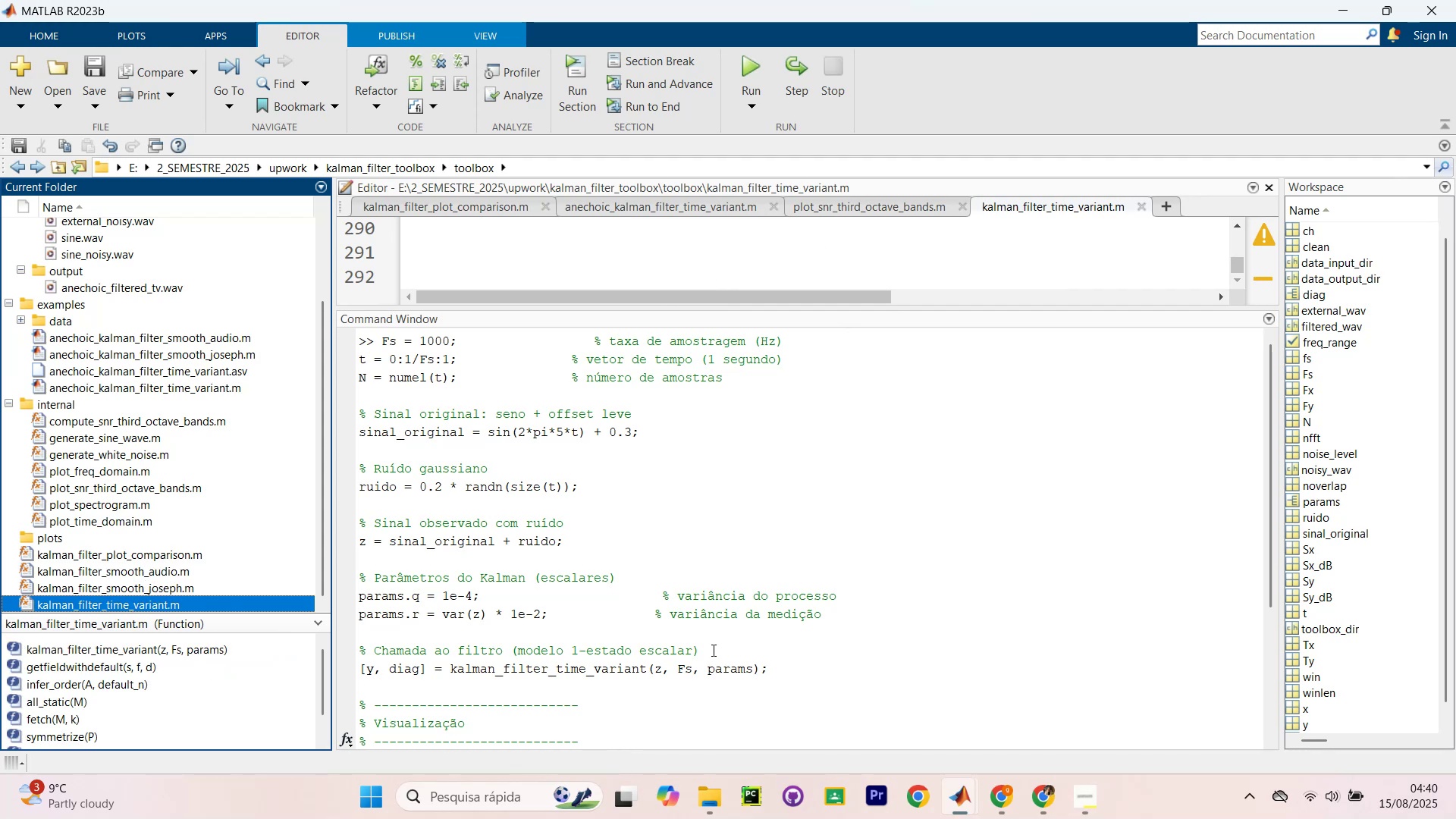 
scroll: coordinate [695, 583], scroll_direction: up, amount: 12.0
 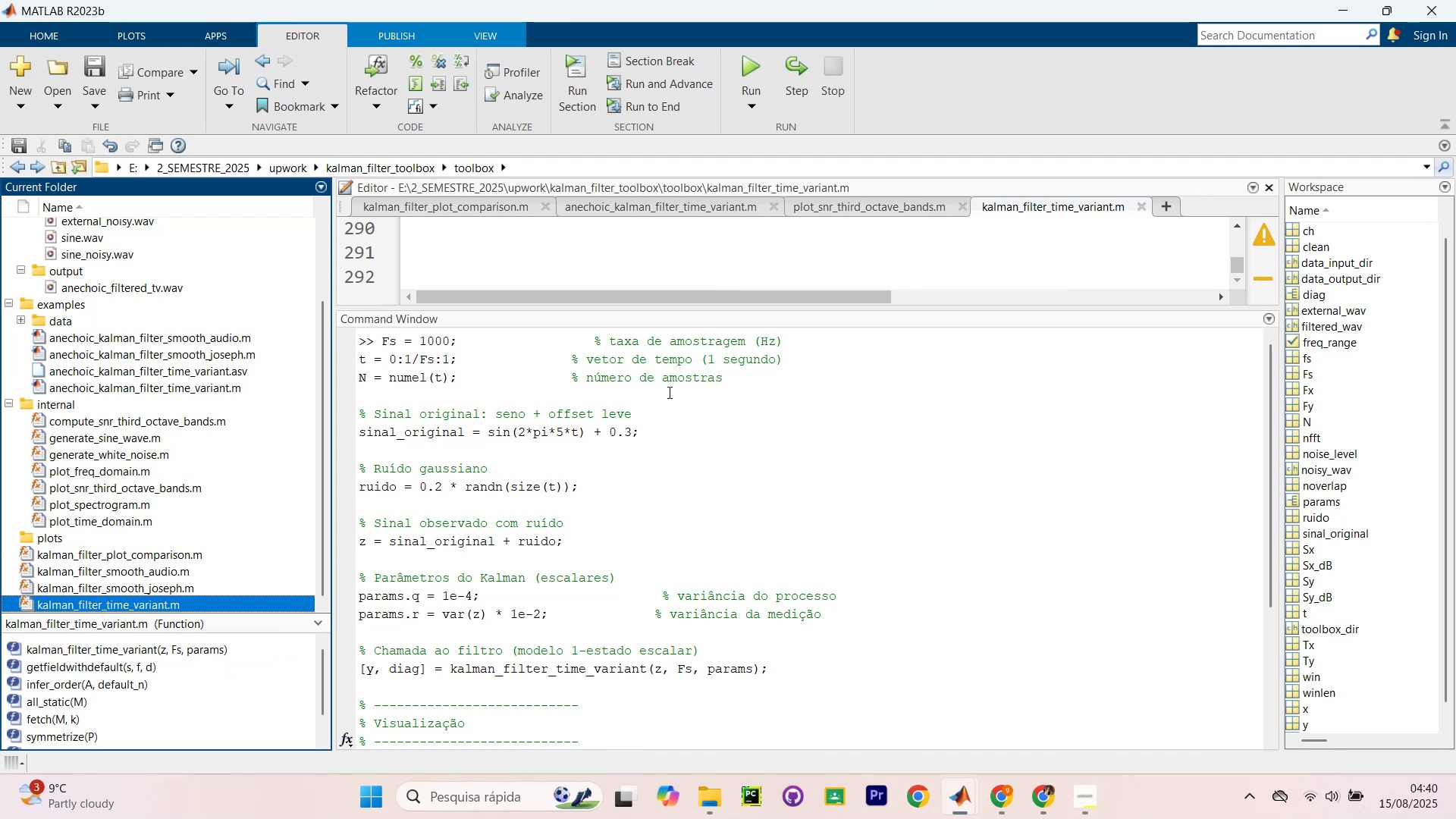 
scroll: coordinate [629, 484], scroll_direction: down, amount: 6.0
 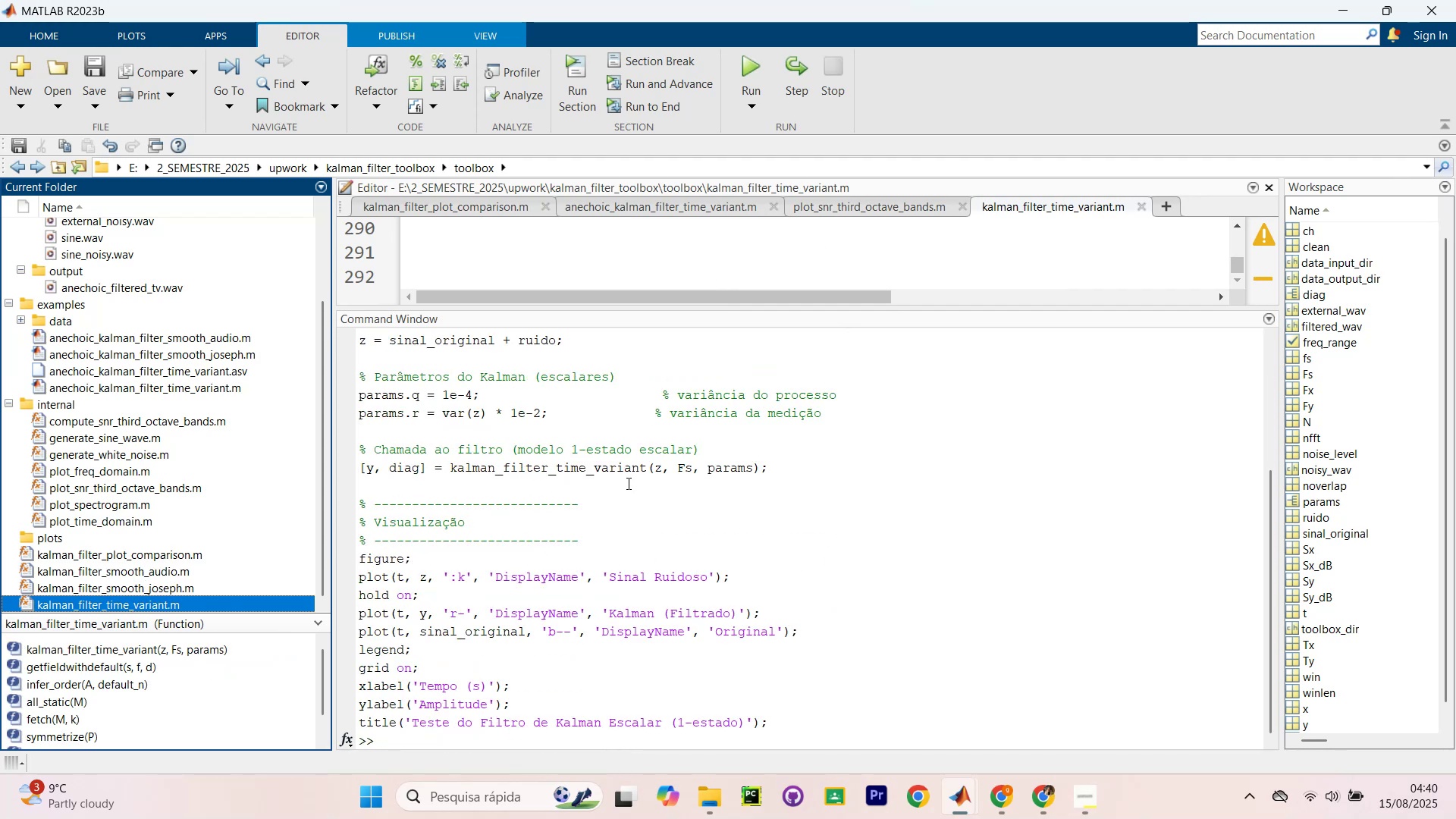 
scroll: coordinate [626, 482], scroll_direction: up, amount: 6.0
 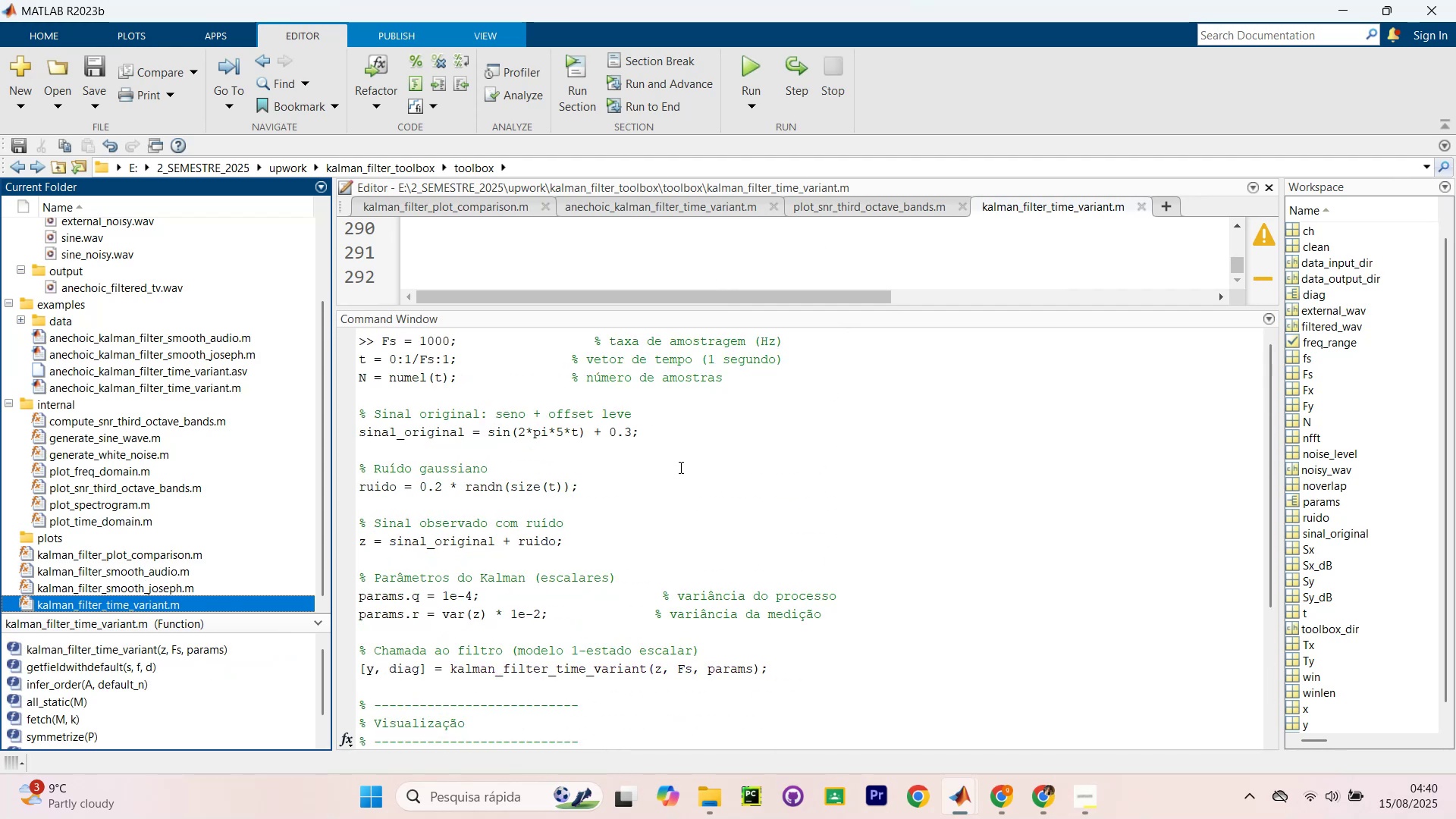 
scroll: coordinate [630, 557], scroll_direction: down, amount: 5.0
 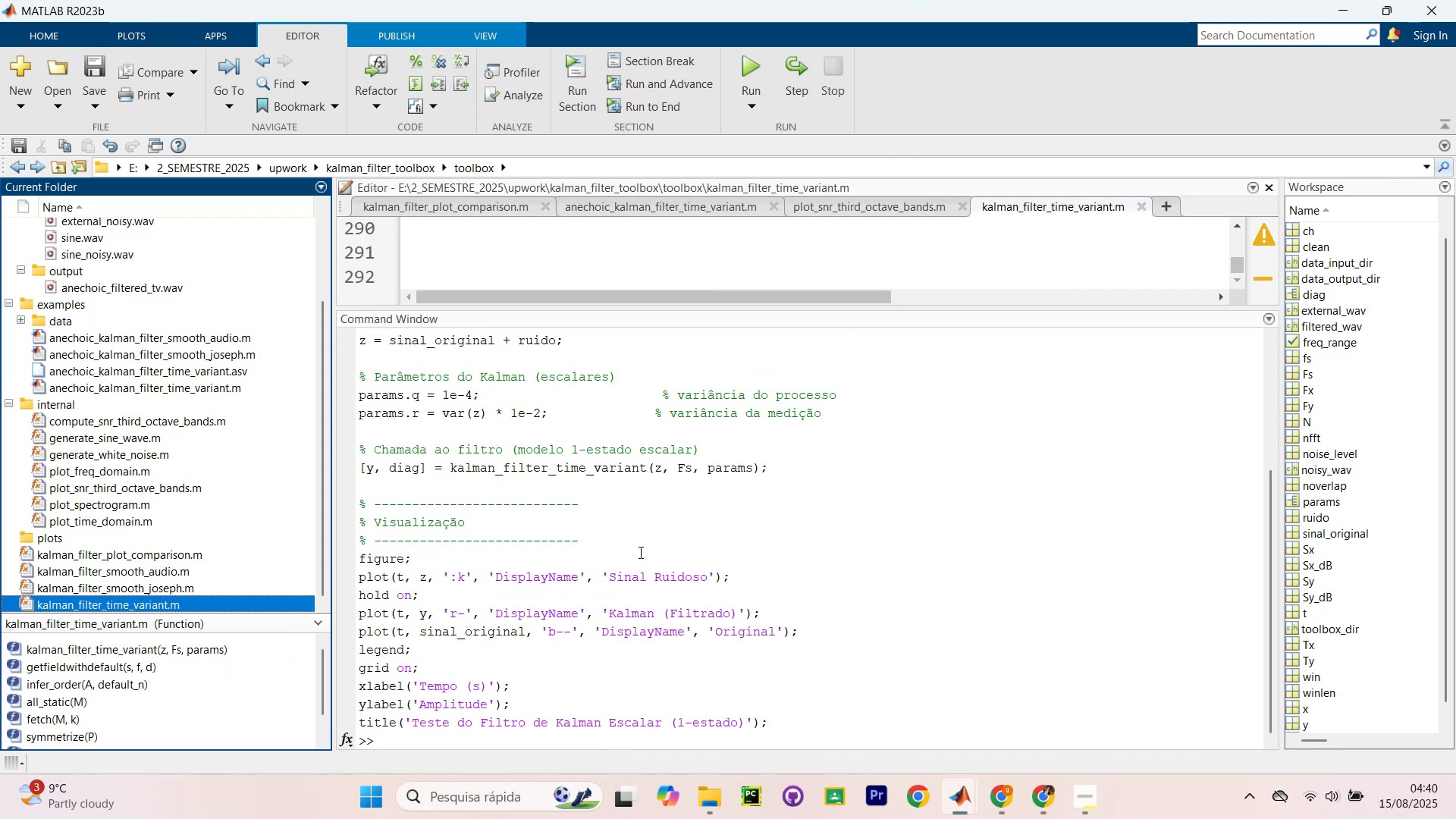 
scroll: coordinate [643, 544], scroll_direction: up, amount: 7.0
 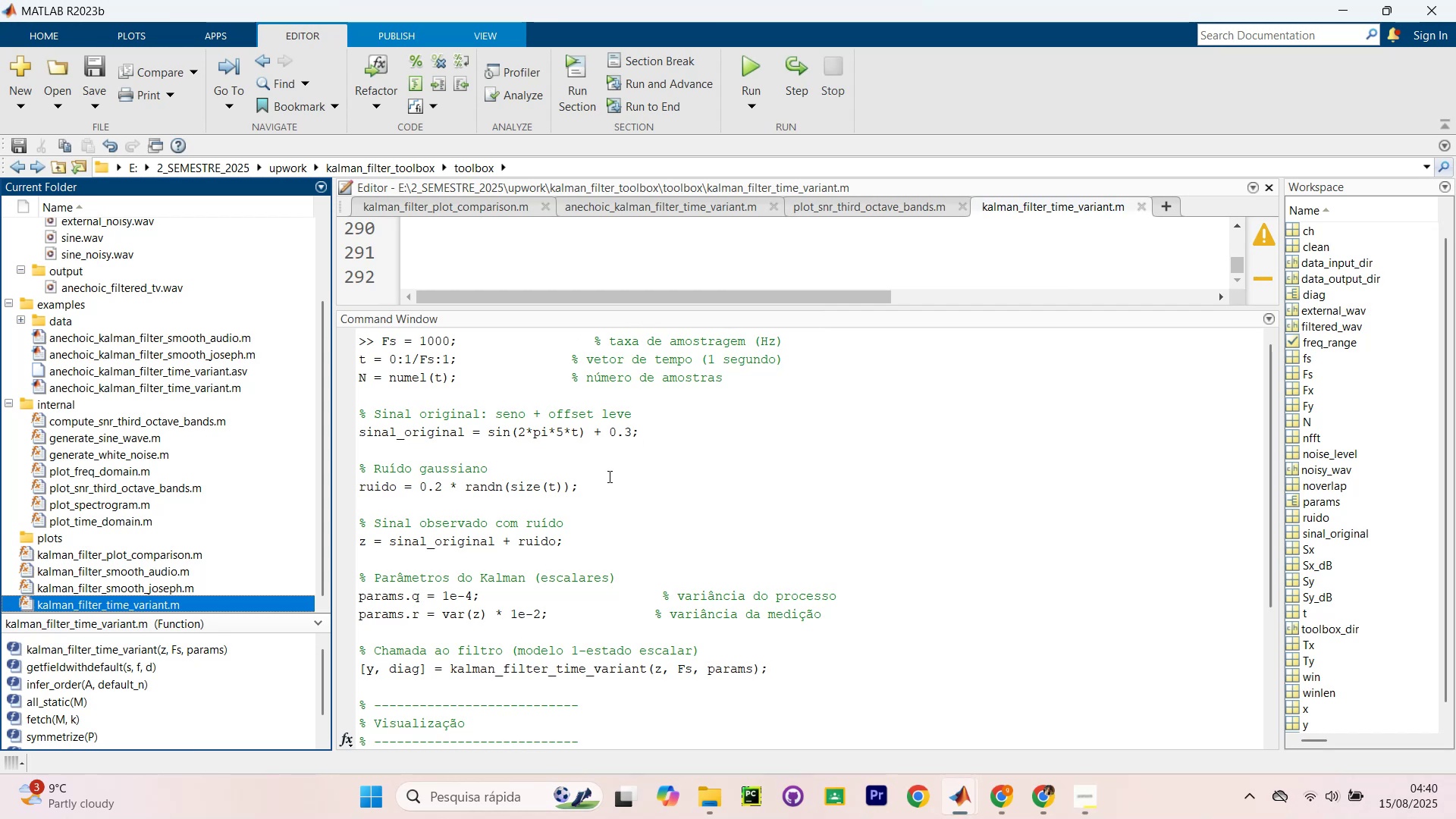 
left_click_drag(start_coordinate=[669, 430], to_coordinate=[354, 433])
 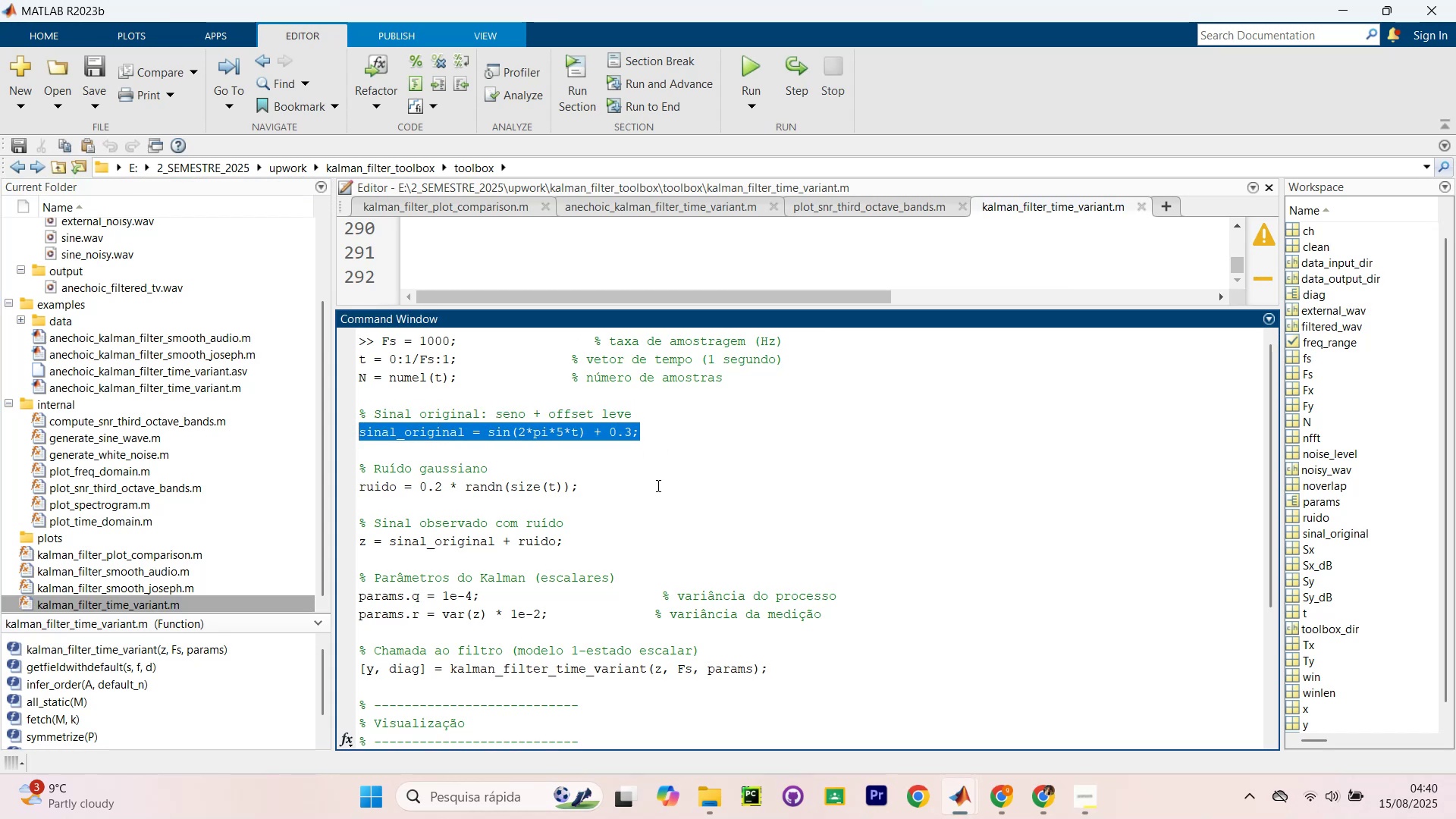 
left_click([708, 471])
 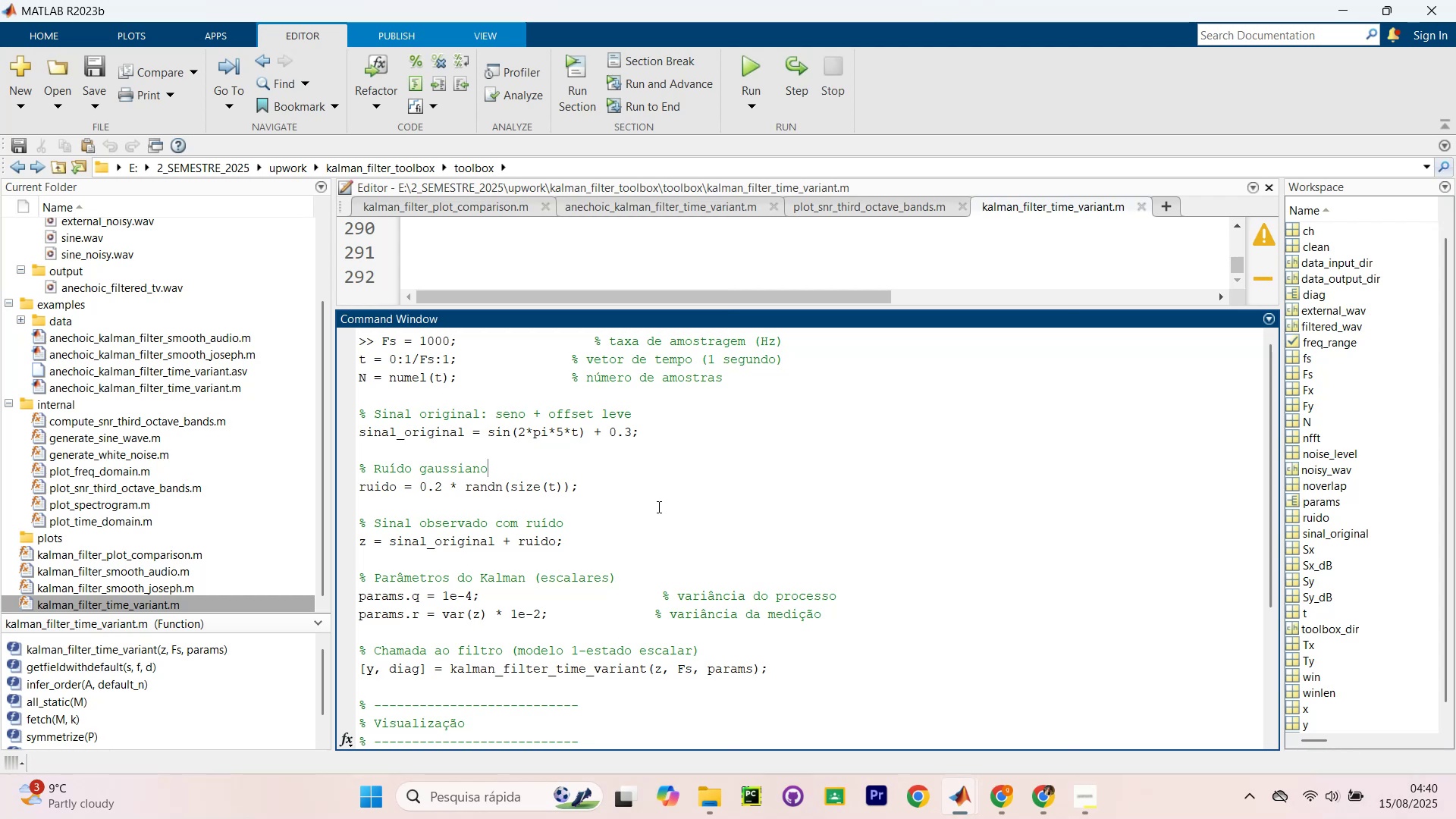 
wait(15.06)
 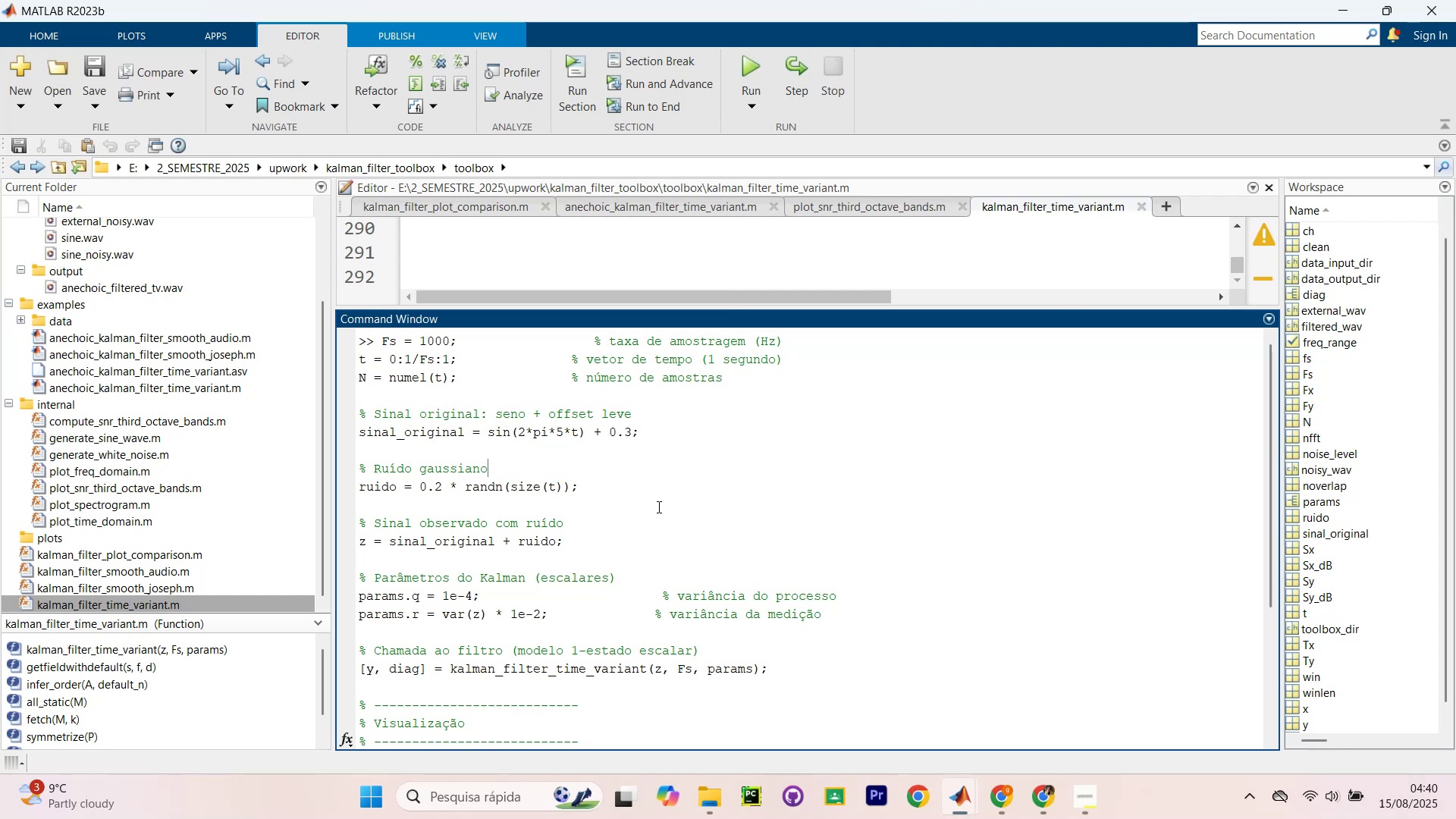 
left_click_drag(start_coordinate=[887, 308], to_coordinate=[880, 491])
 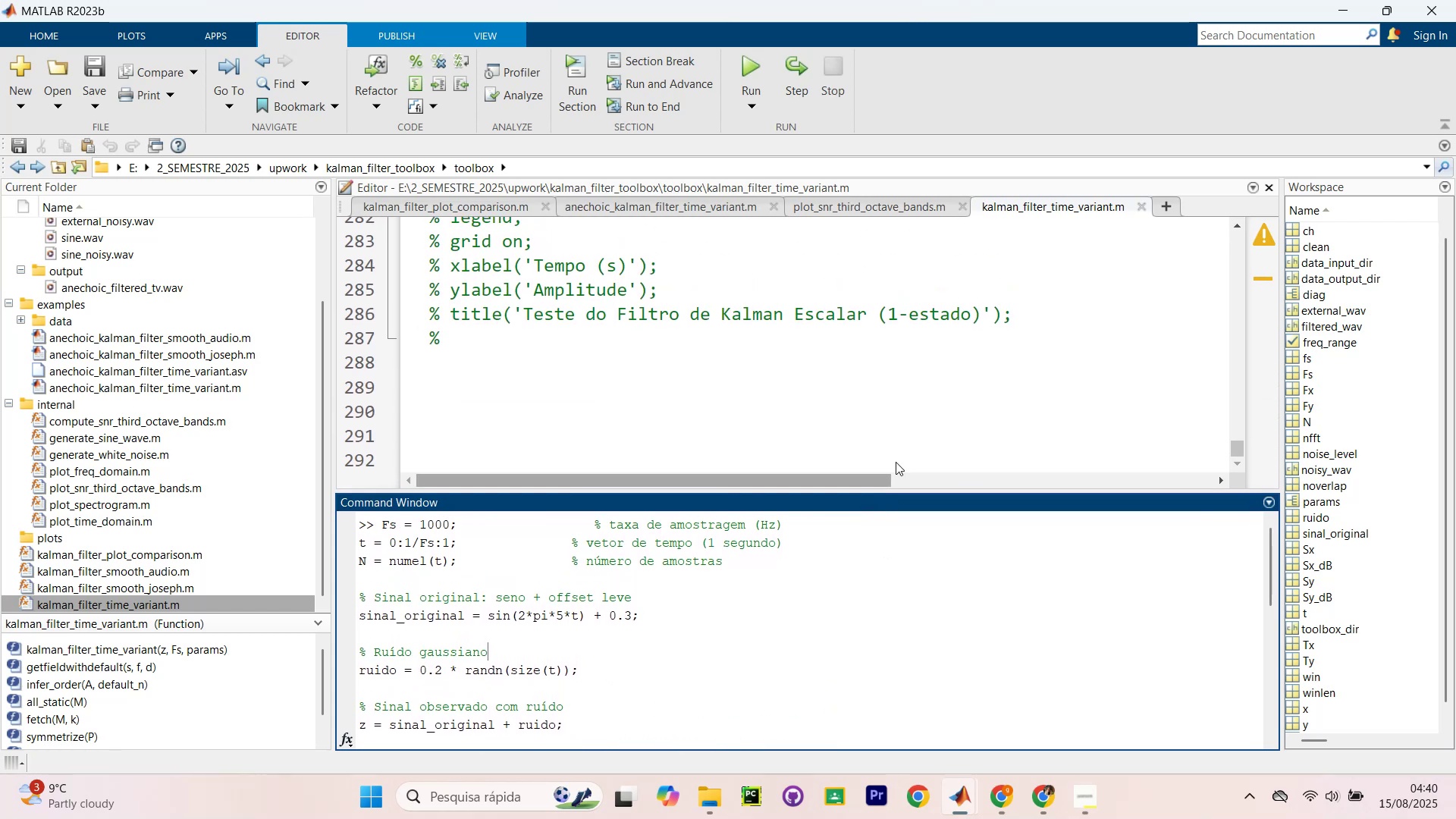 
left_click([964, 410])
 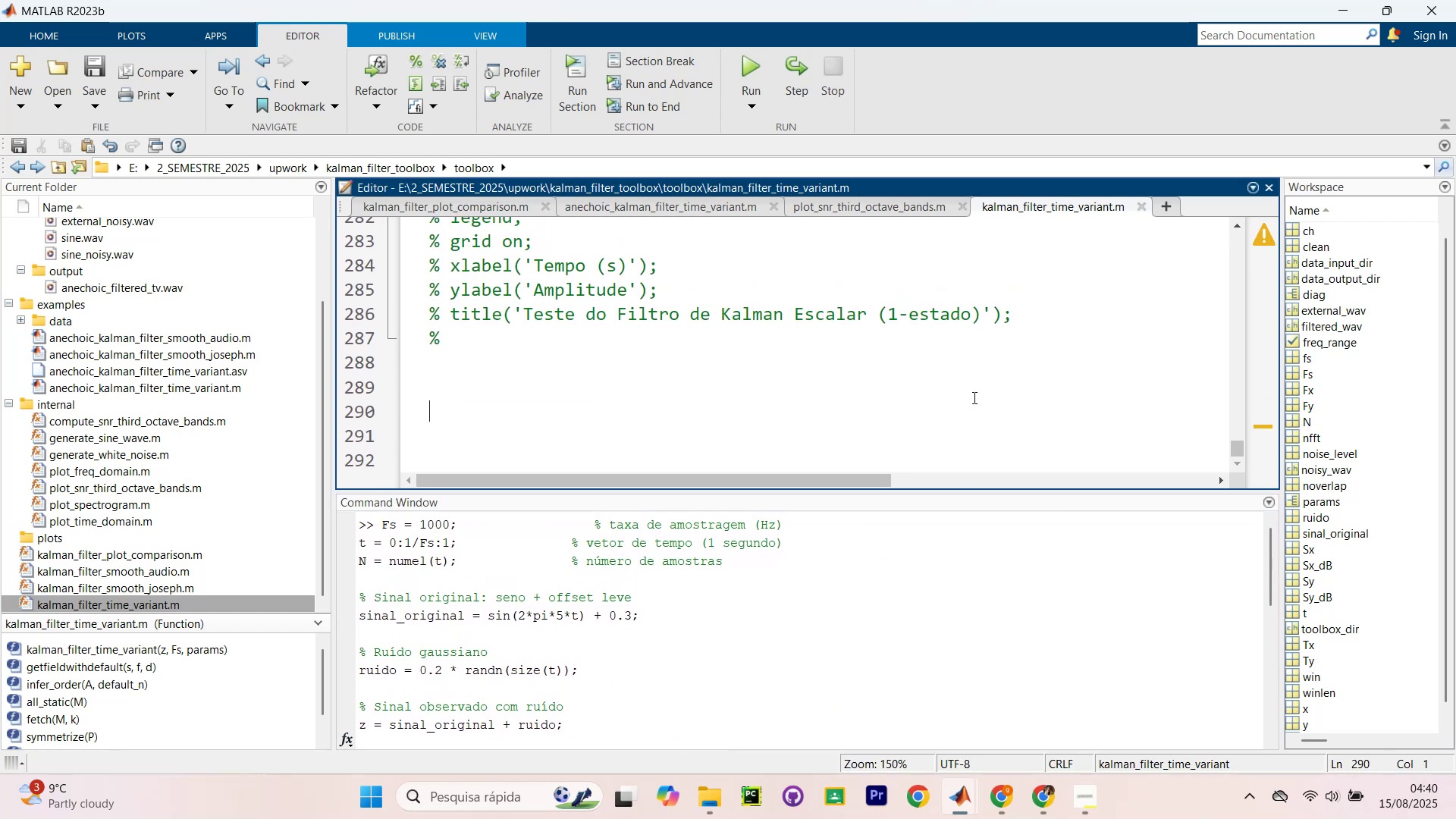 
scroll: coordinate [973, 392], scroll_direction: down, amount: 4.0
 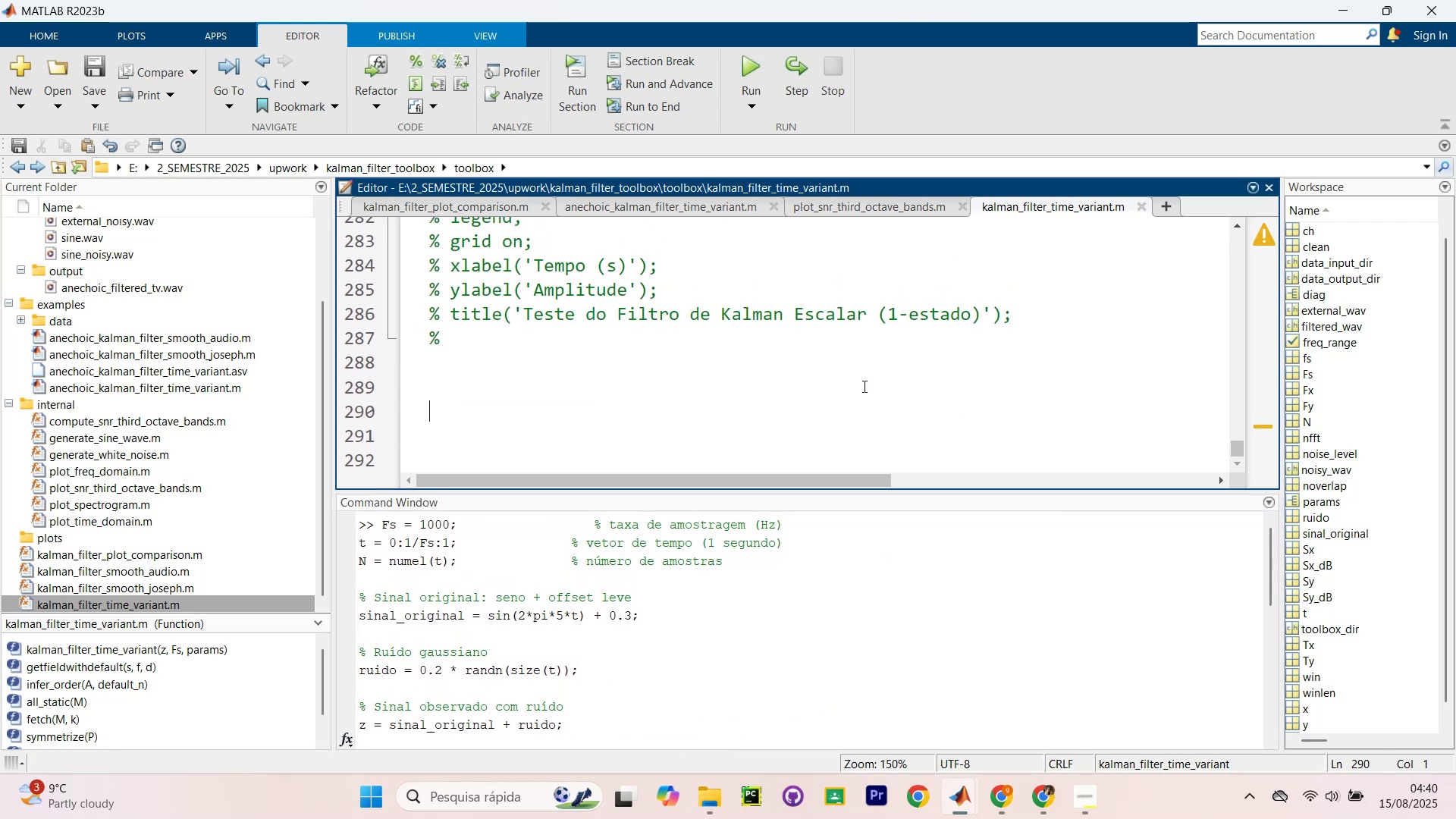 
scroll: coordinate [802, 589], scroll_direction: up, amount: 7.0
 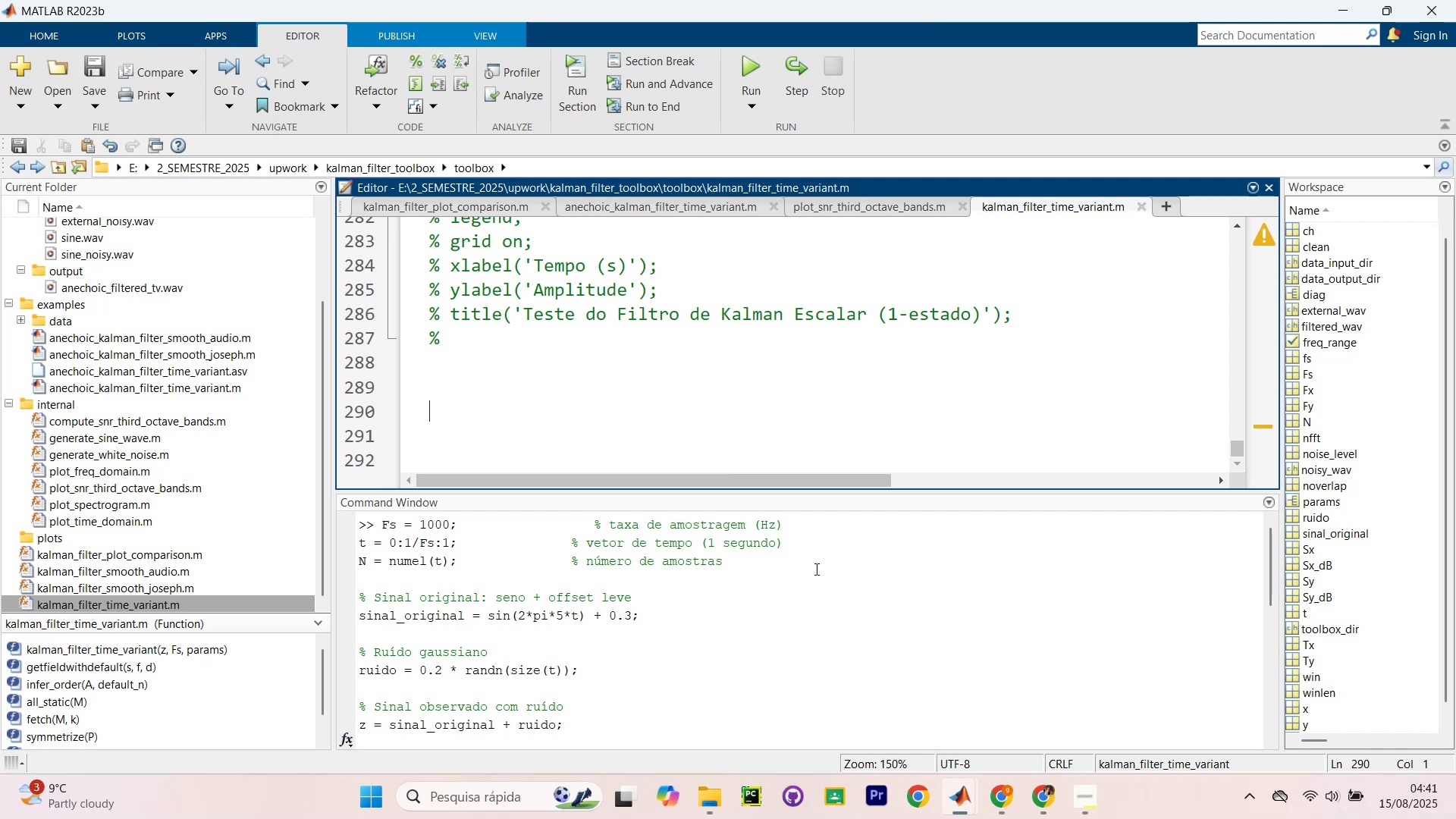 
wait(29.12)
 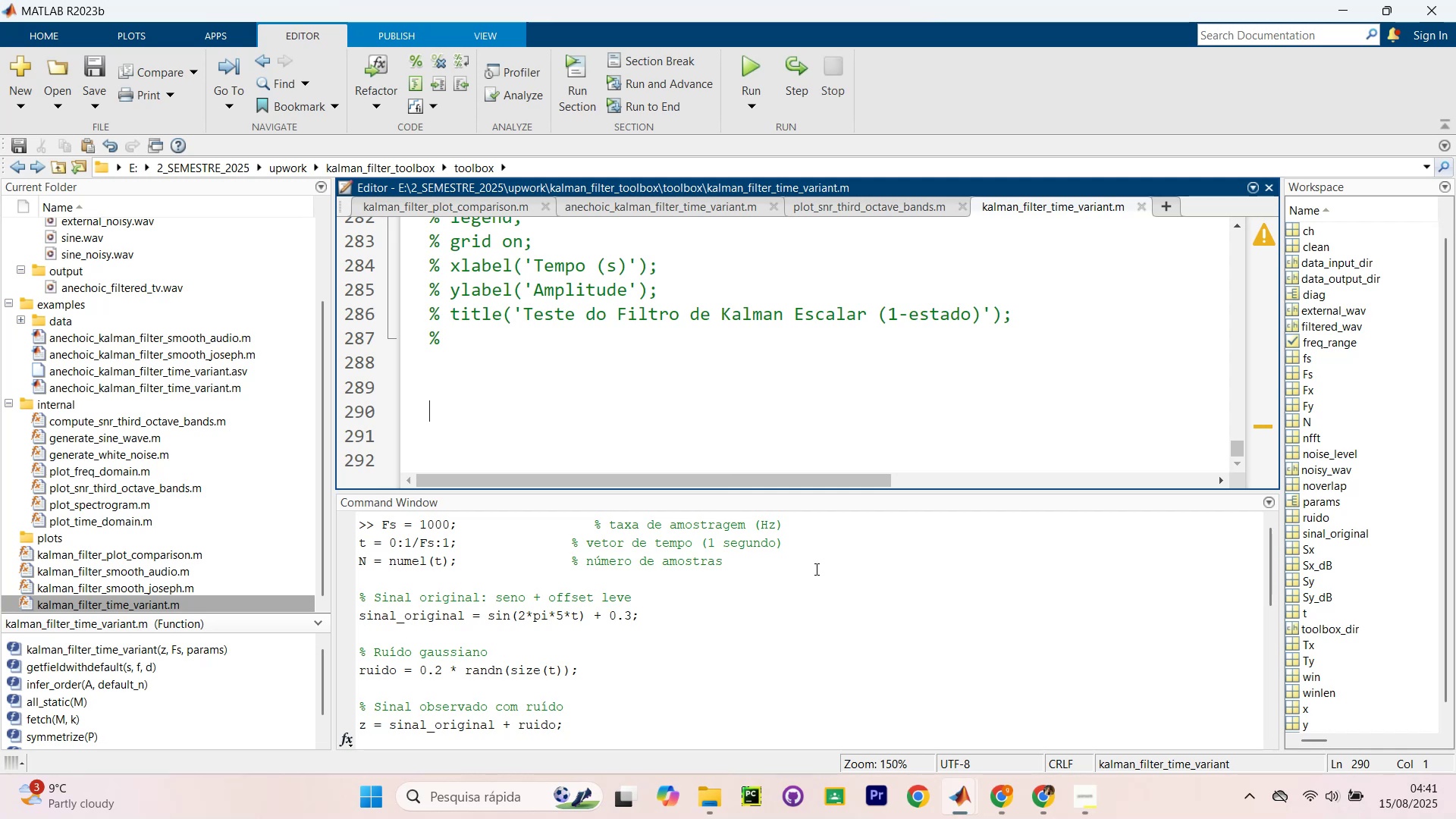 
left_click([1079, 815])
 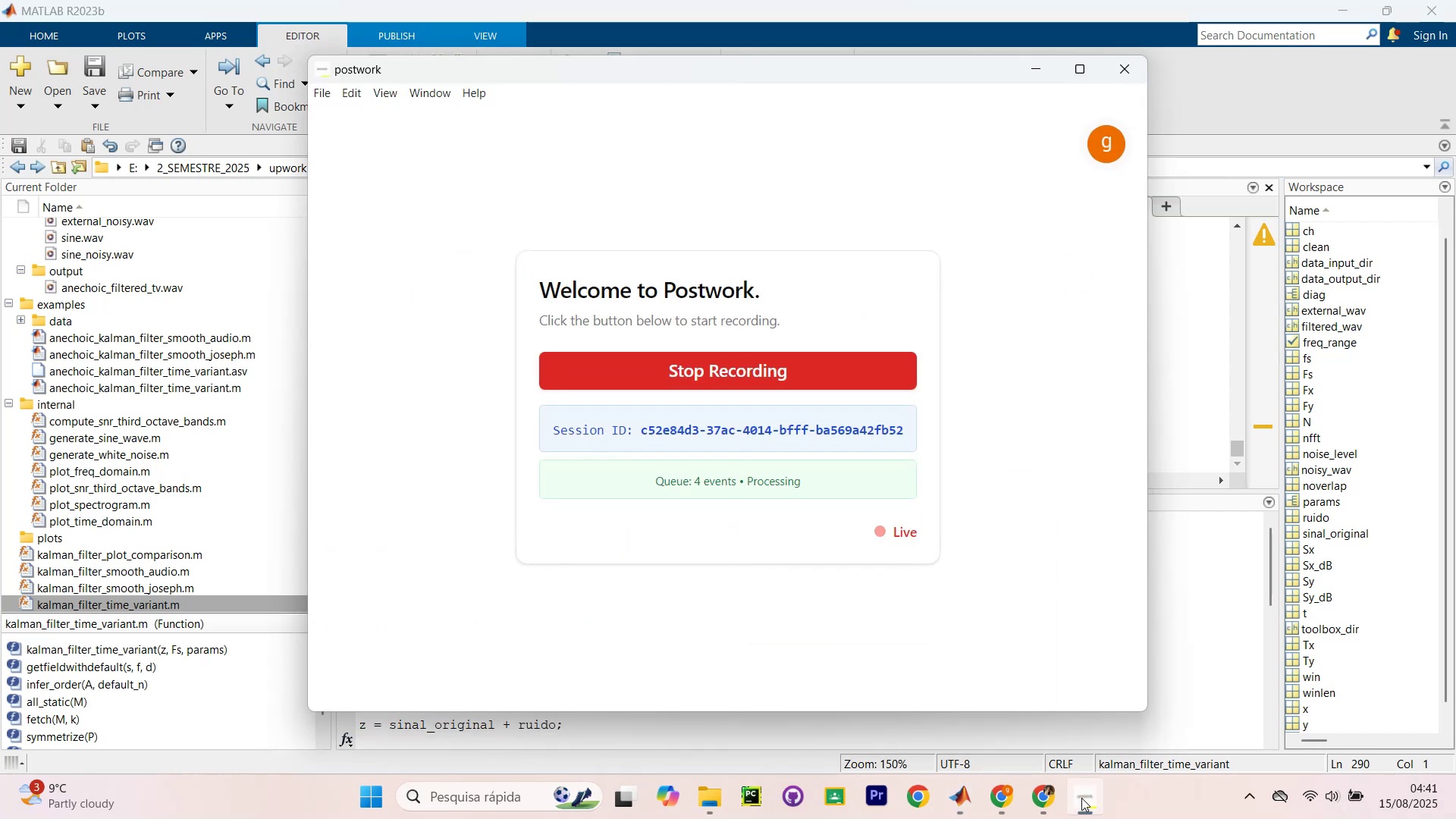 
left_click([1082, 797])
 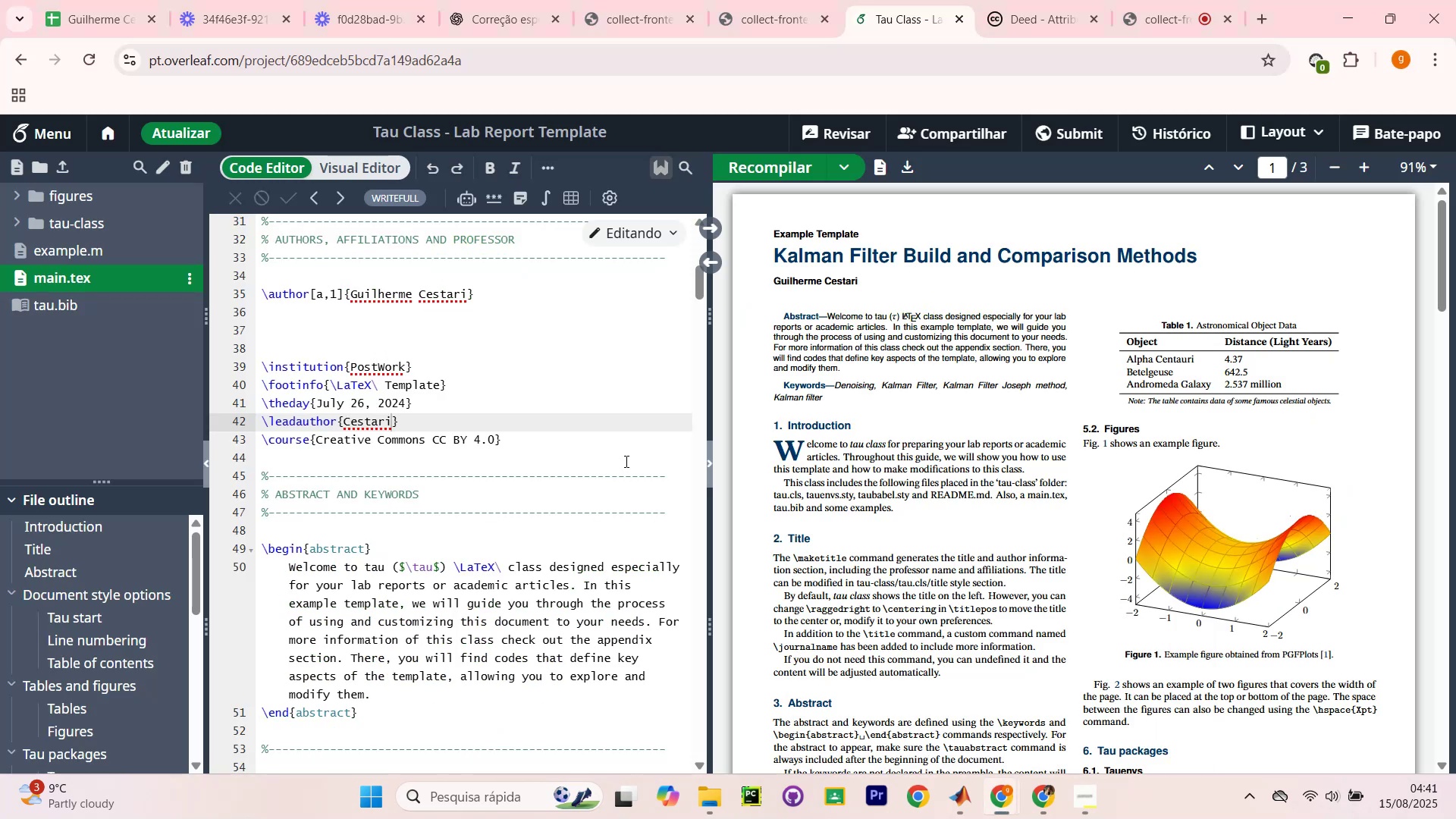 
left_click([1217, 0])
 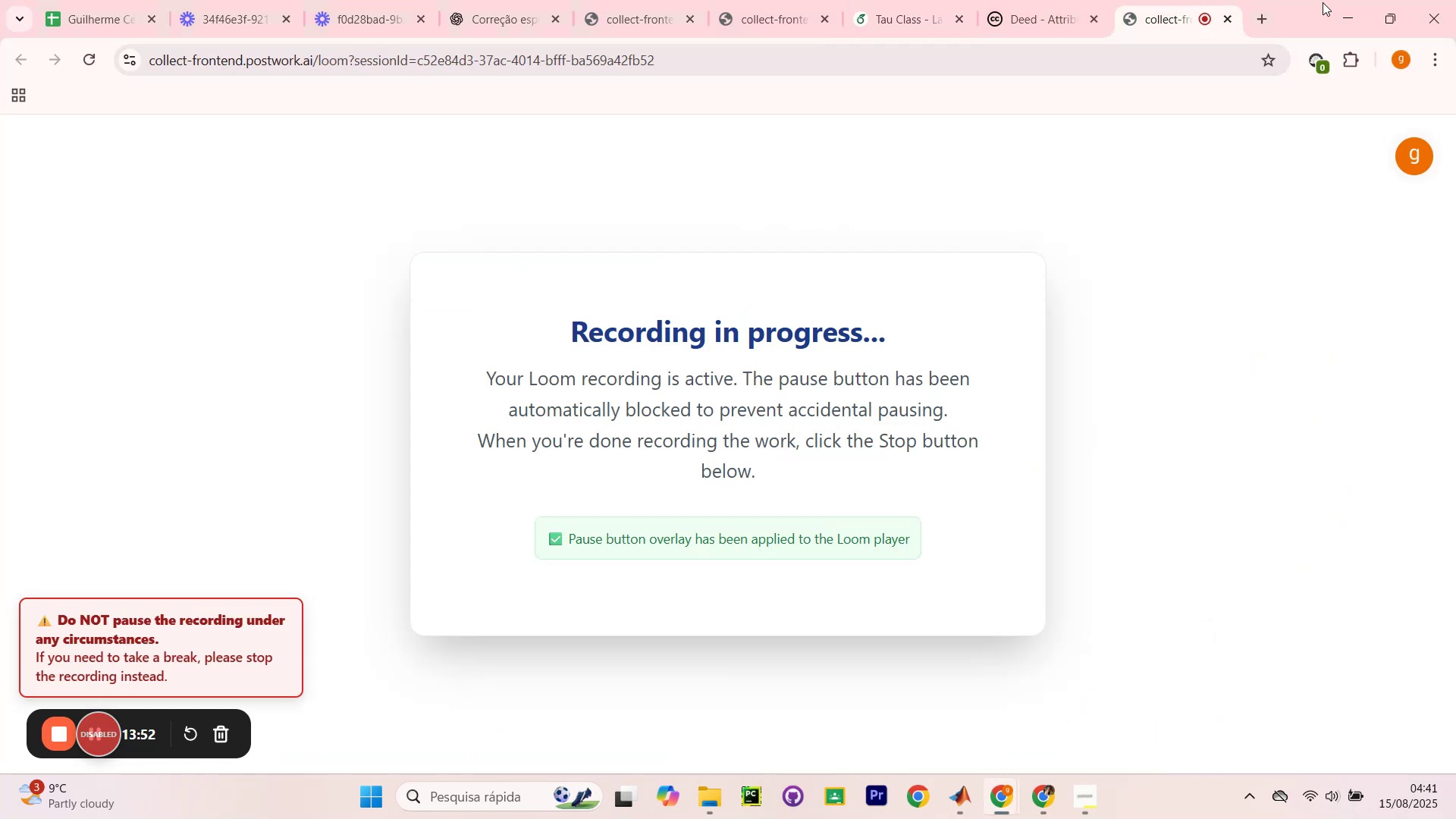 
left_click([1342, 14])
 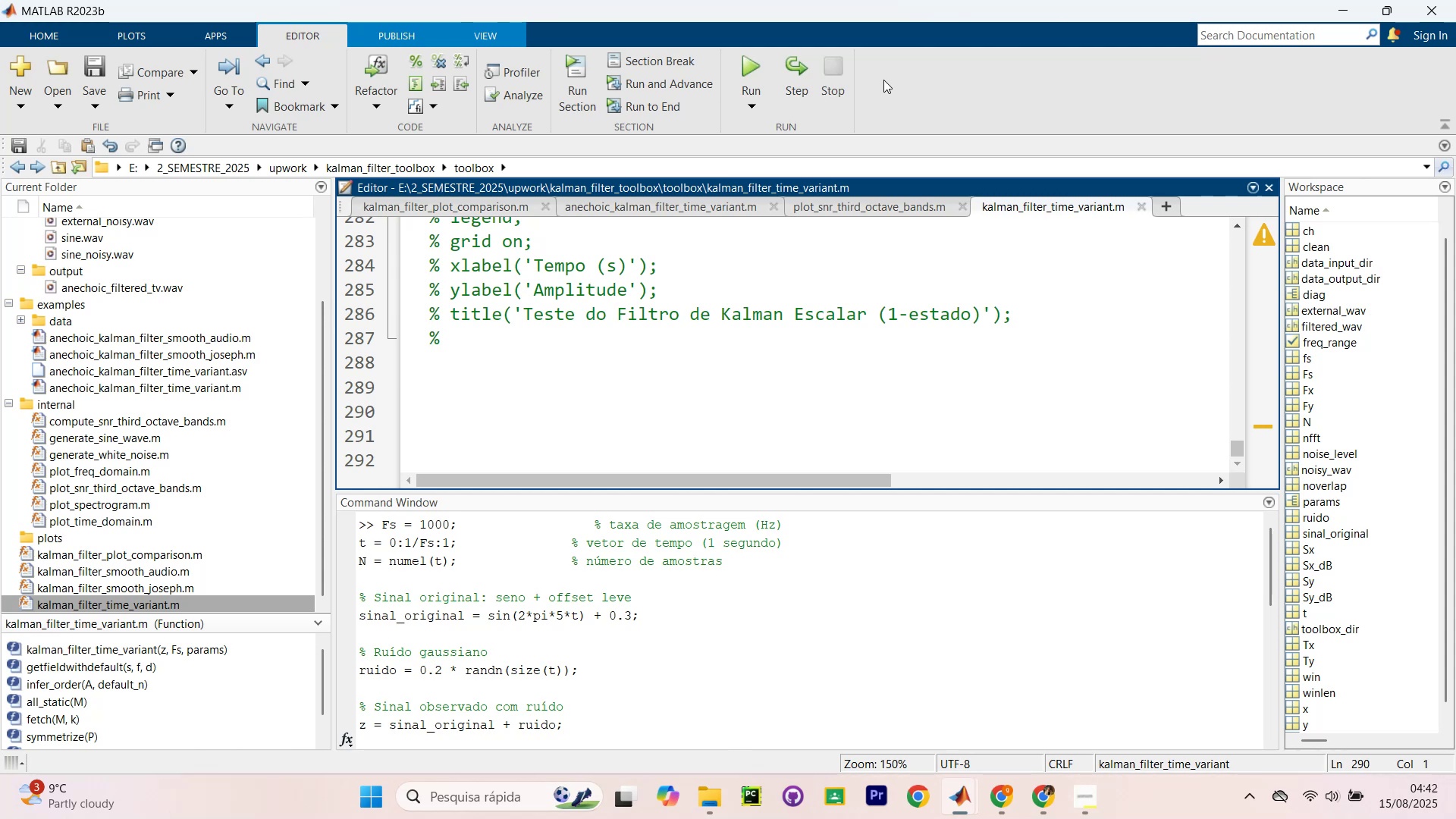 
wait(34.62)
 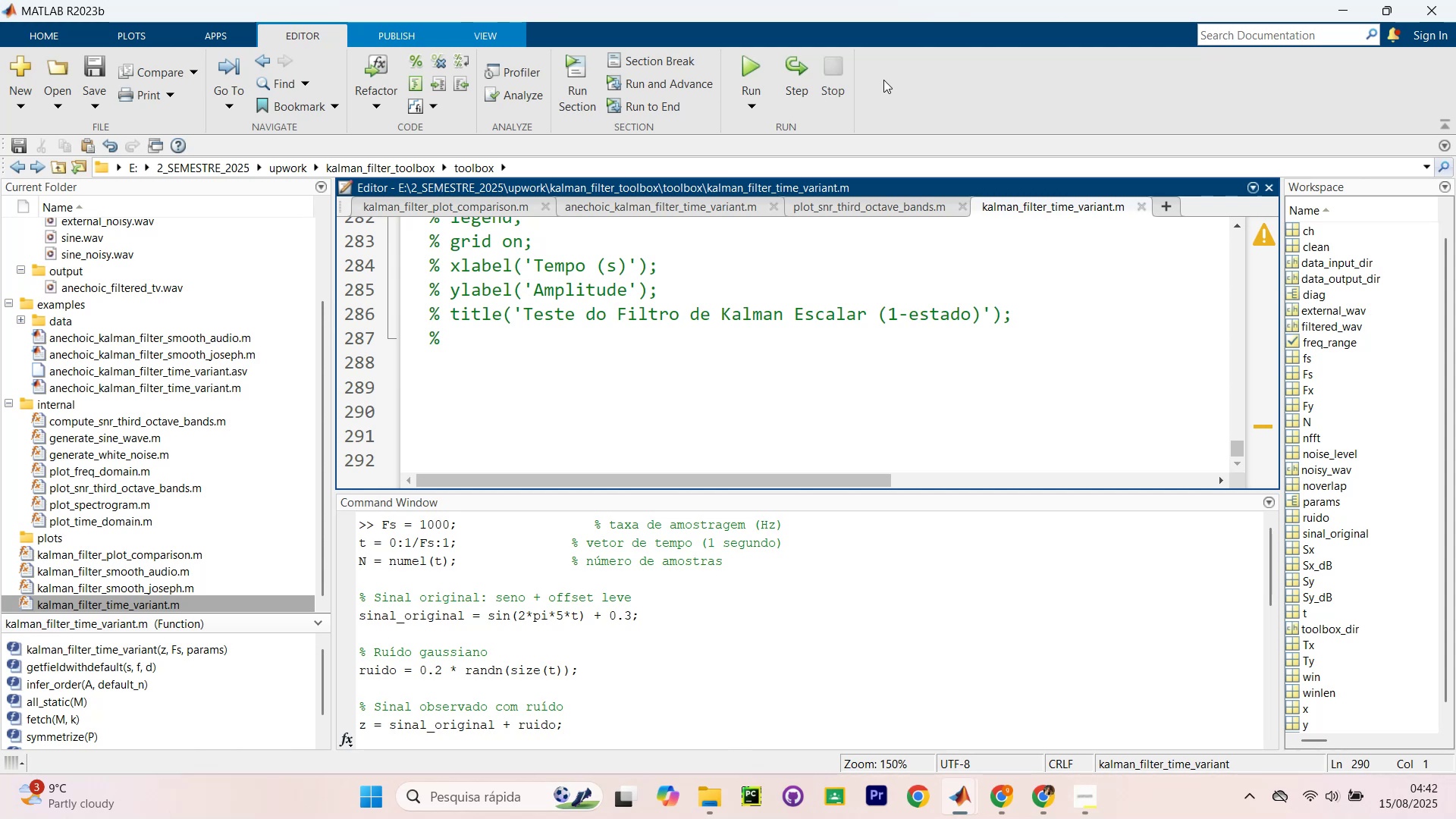 
scroll: coordinate [875, 372], scroll_direction: up, amount: 4.0
 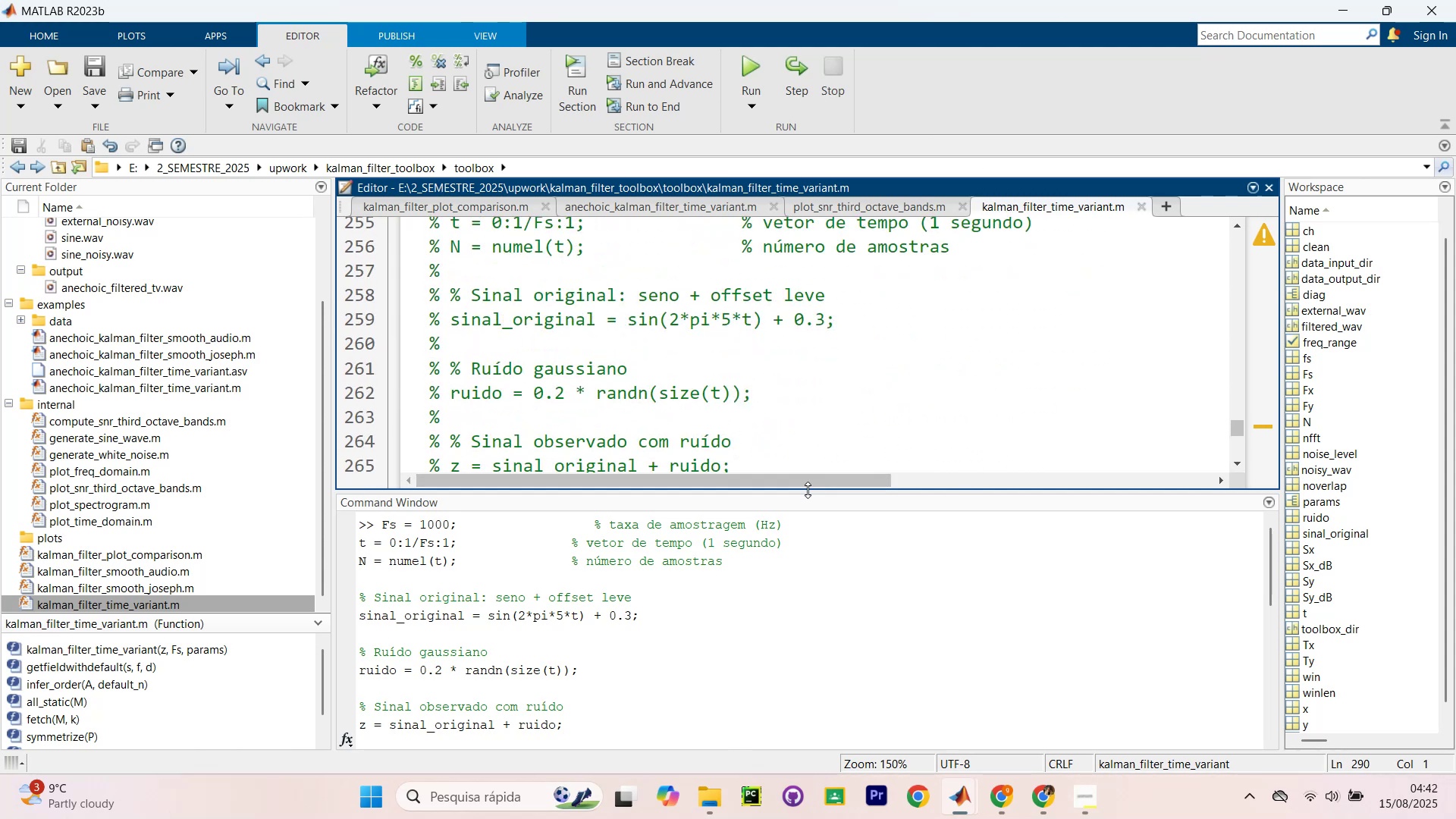 
left_click_drag(start_coordinate=[816, 494], to_coordinate=[781, 550])
 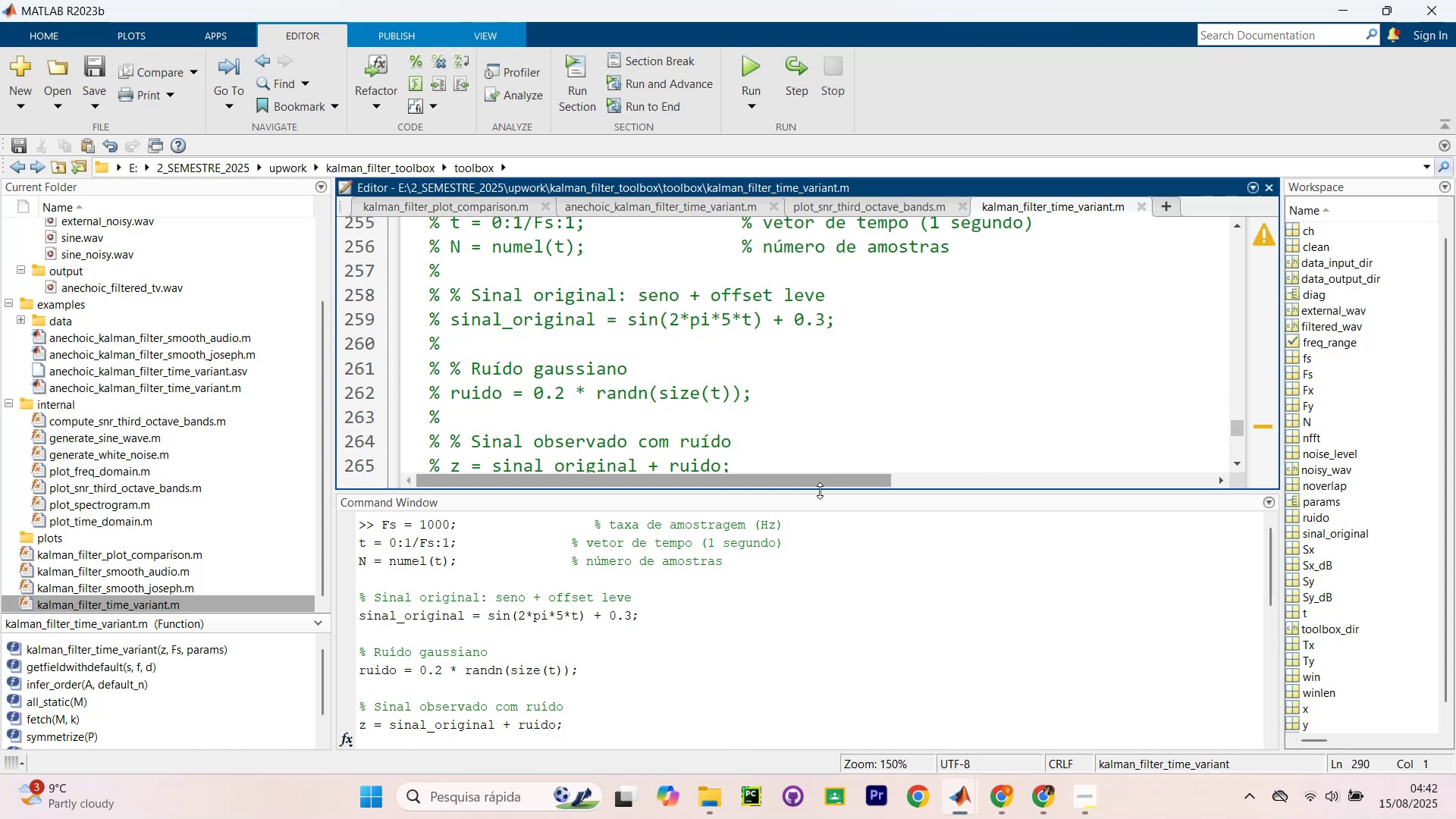 
left_click_drag(start_coordinate=[820, 492], to_coordinate=[783, 636])
 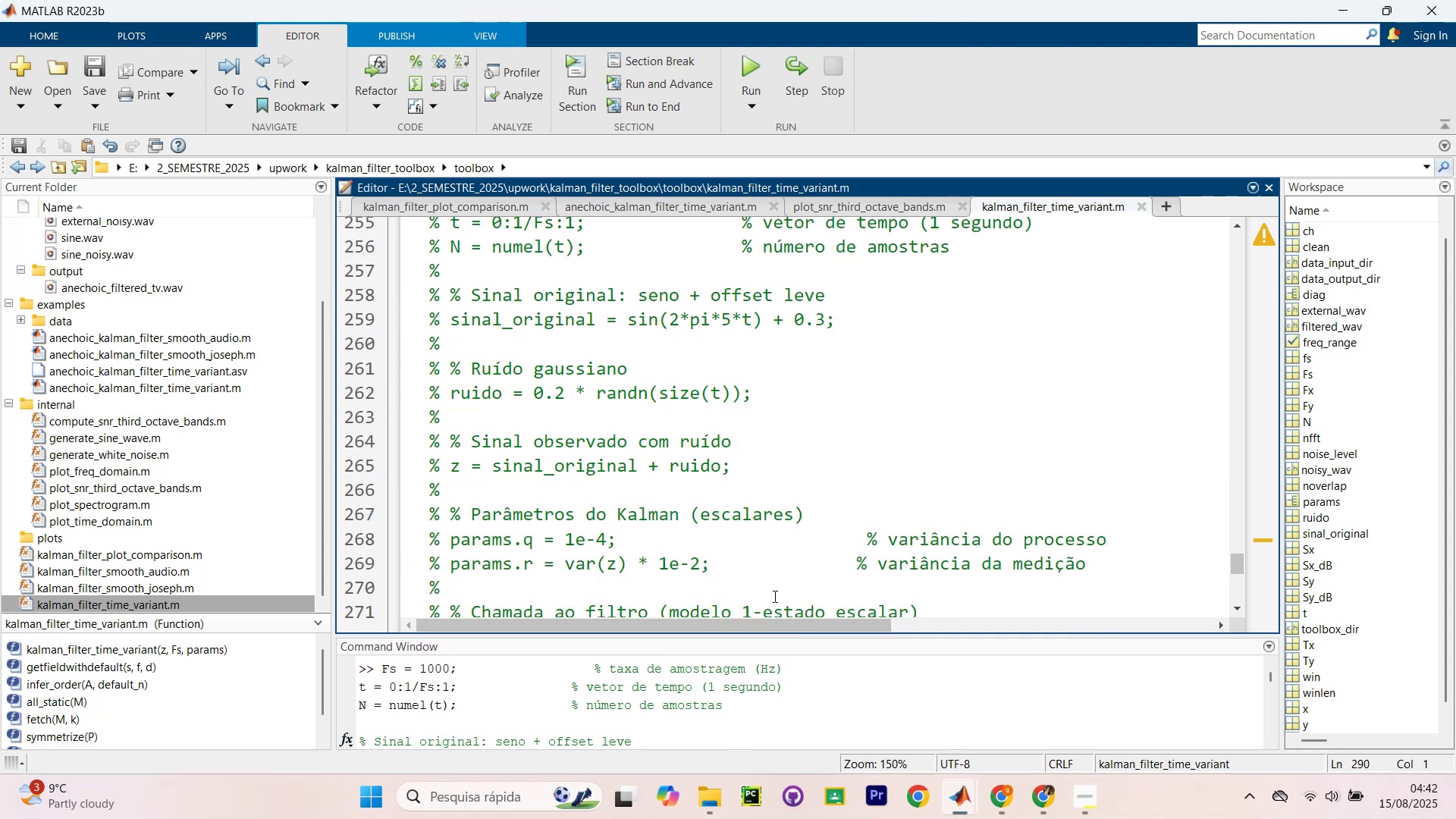 
scroll: coordinate [723, 505], scroll_direction: up, amount: 22.0
 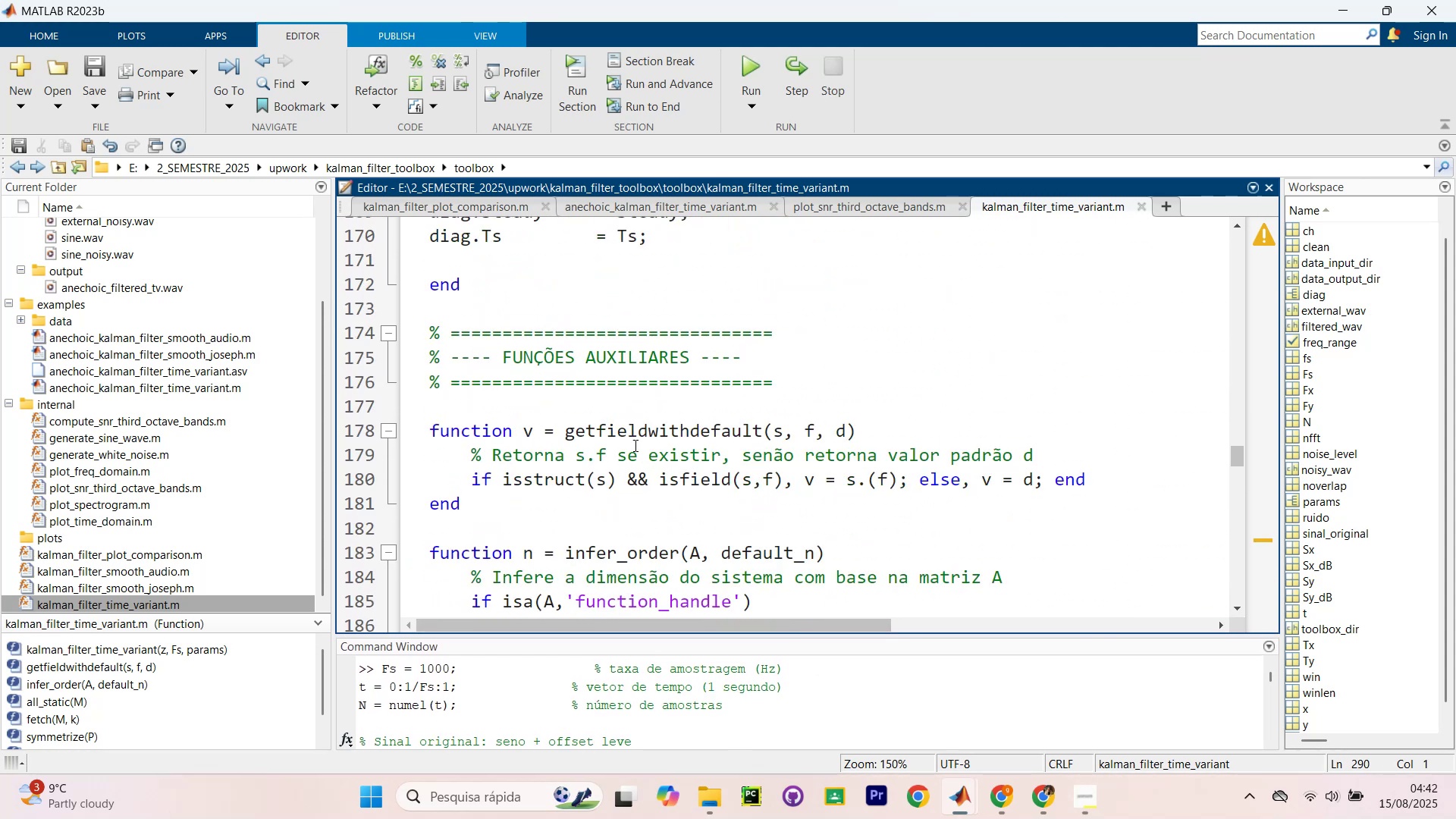 
left_click_drag(start_coordinate=[617, 362], to_coordinate=[689, 356])
 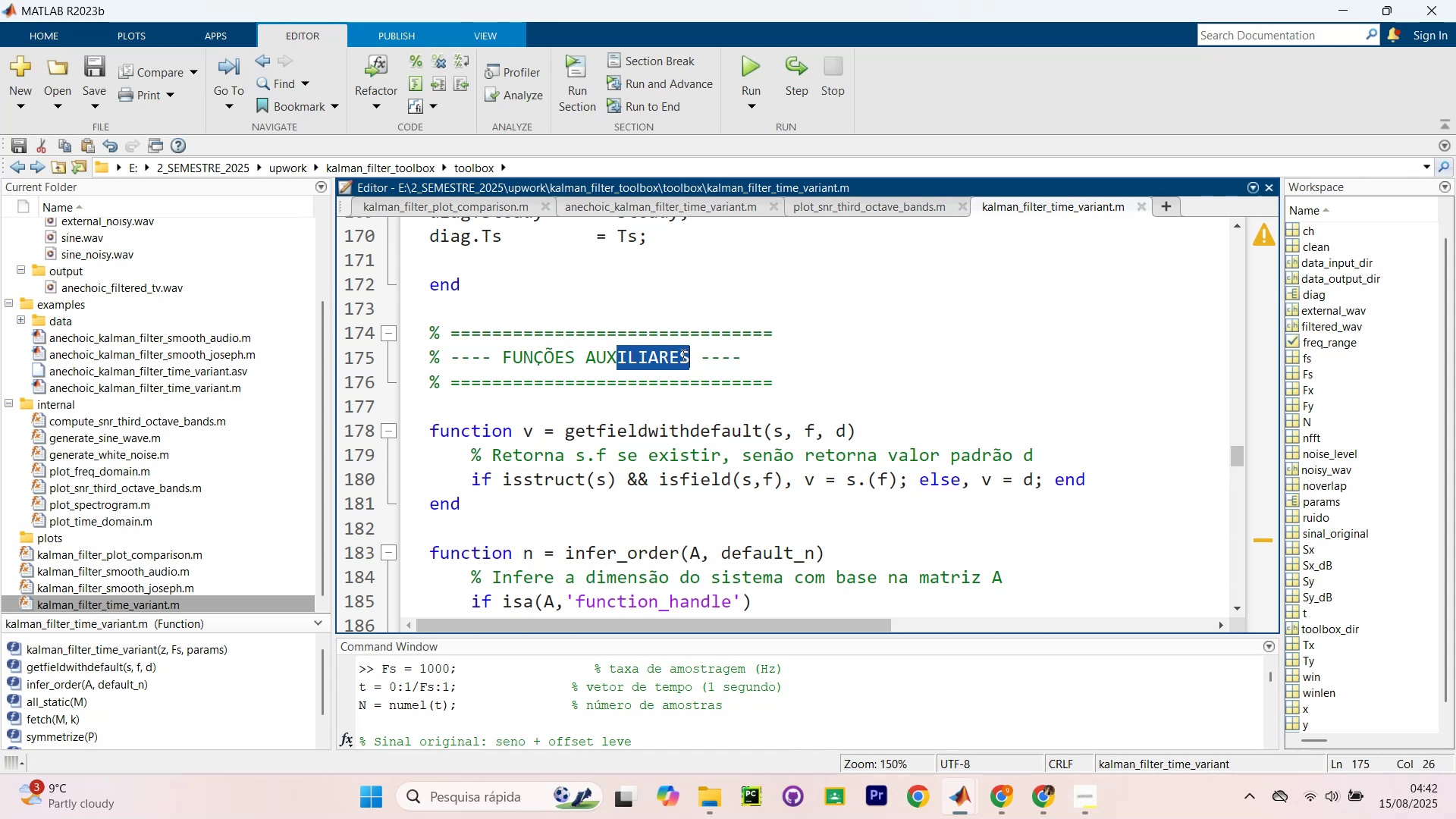 
key(Backspace)
 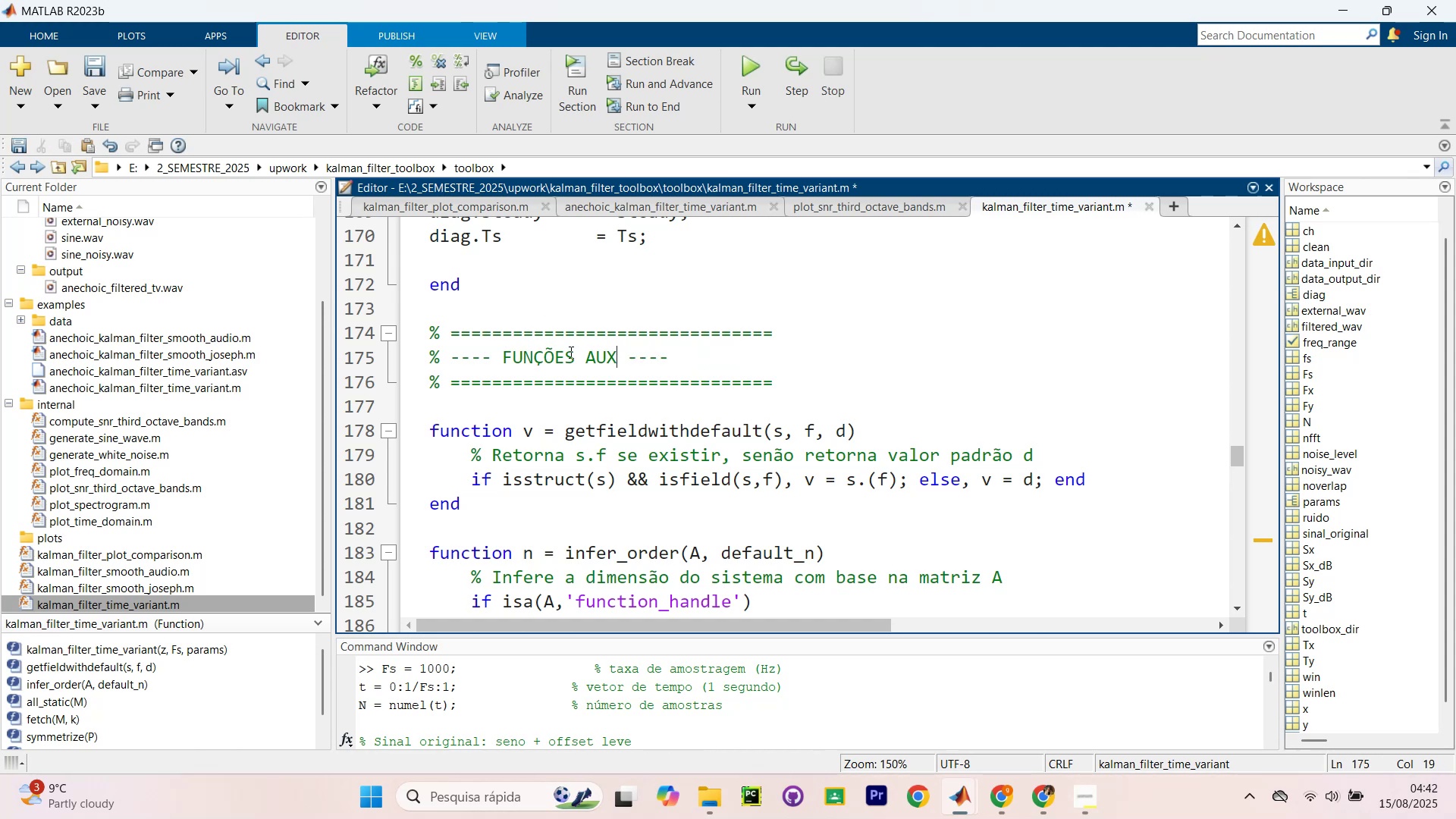 
left_click_drag(start_coordinate=[583, 350], to_coordinate=[501, 350])
 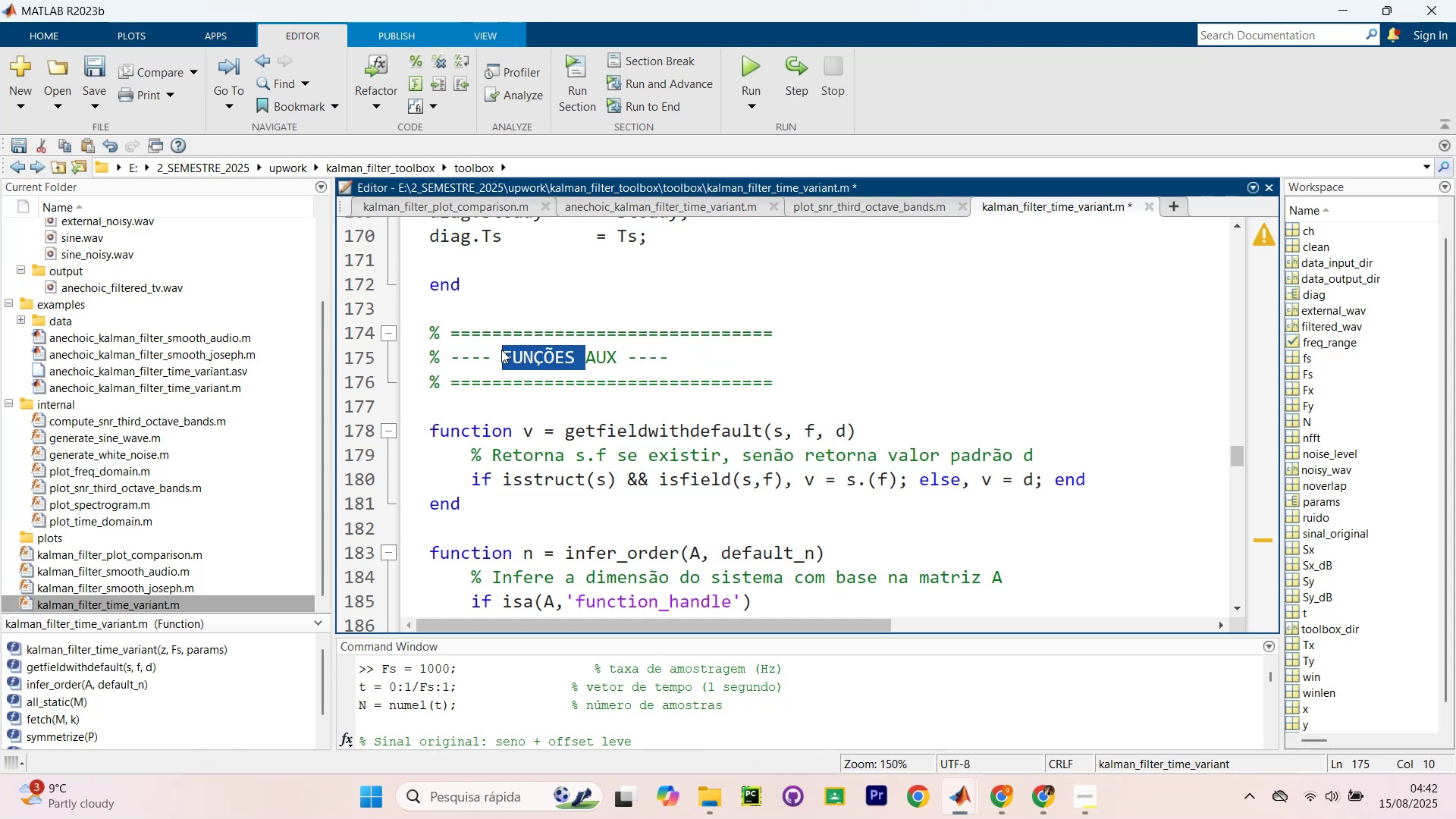 
key(Control+C)
 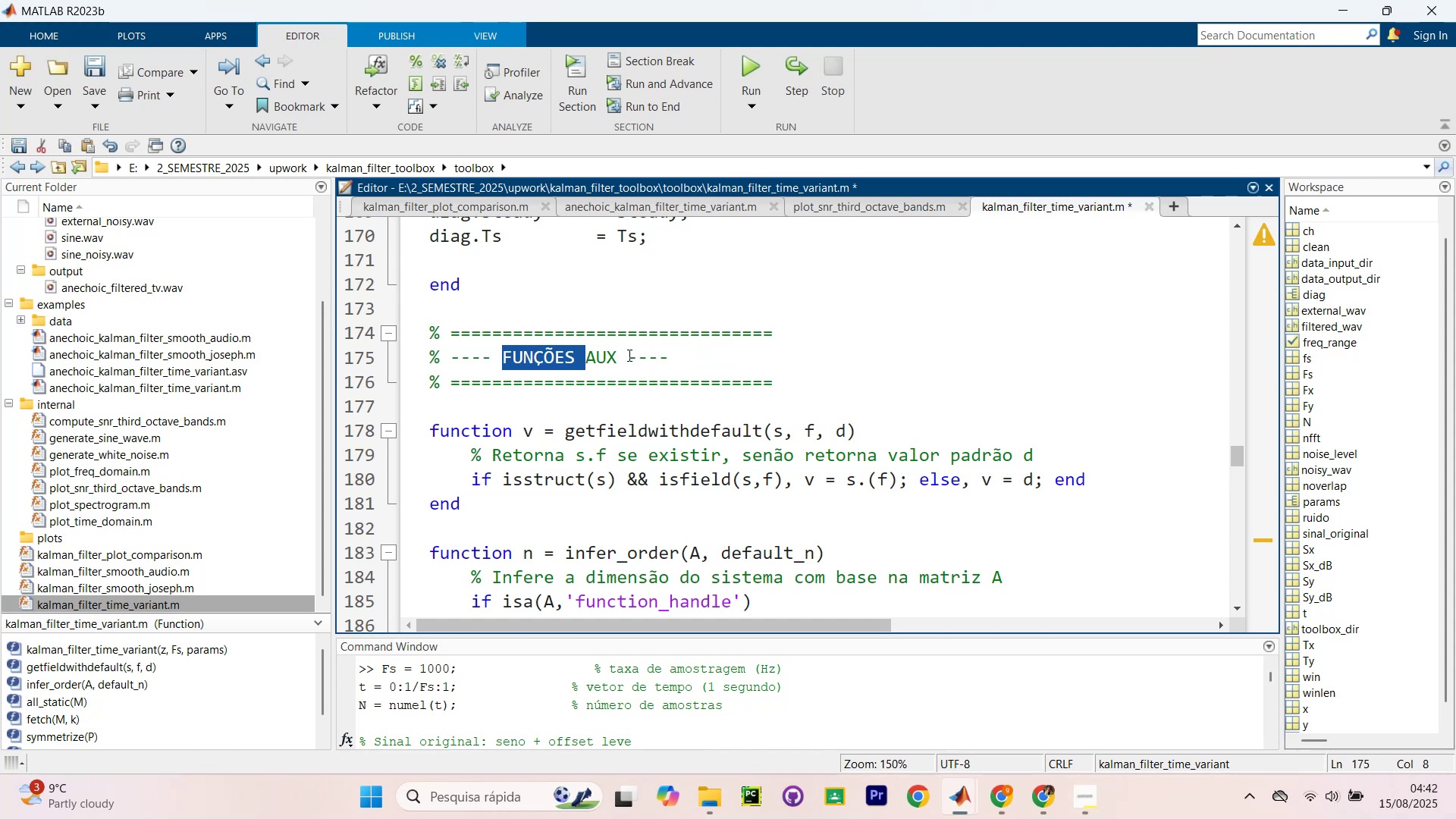 
left_click([624, 354])
 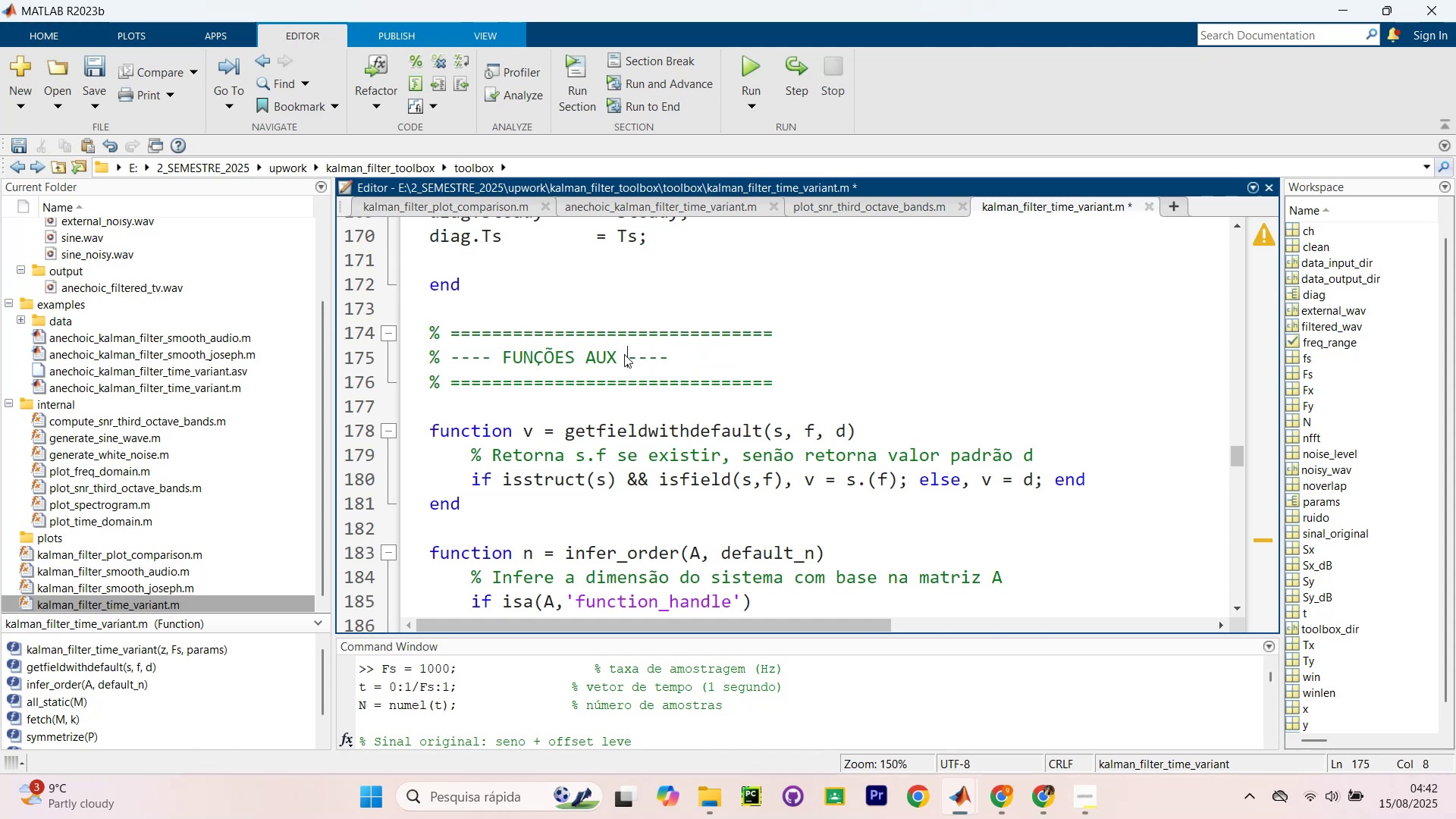 
key(Control+V)
 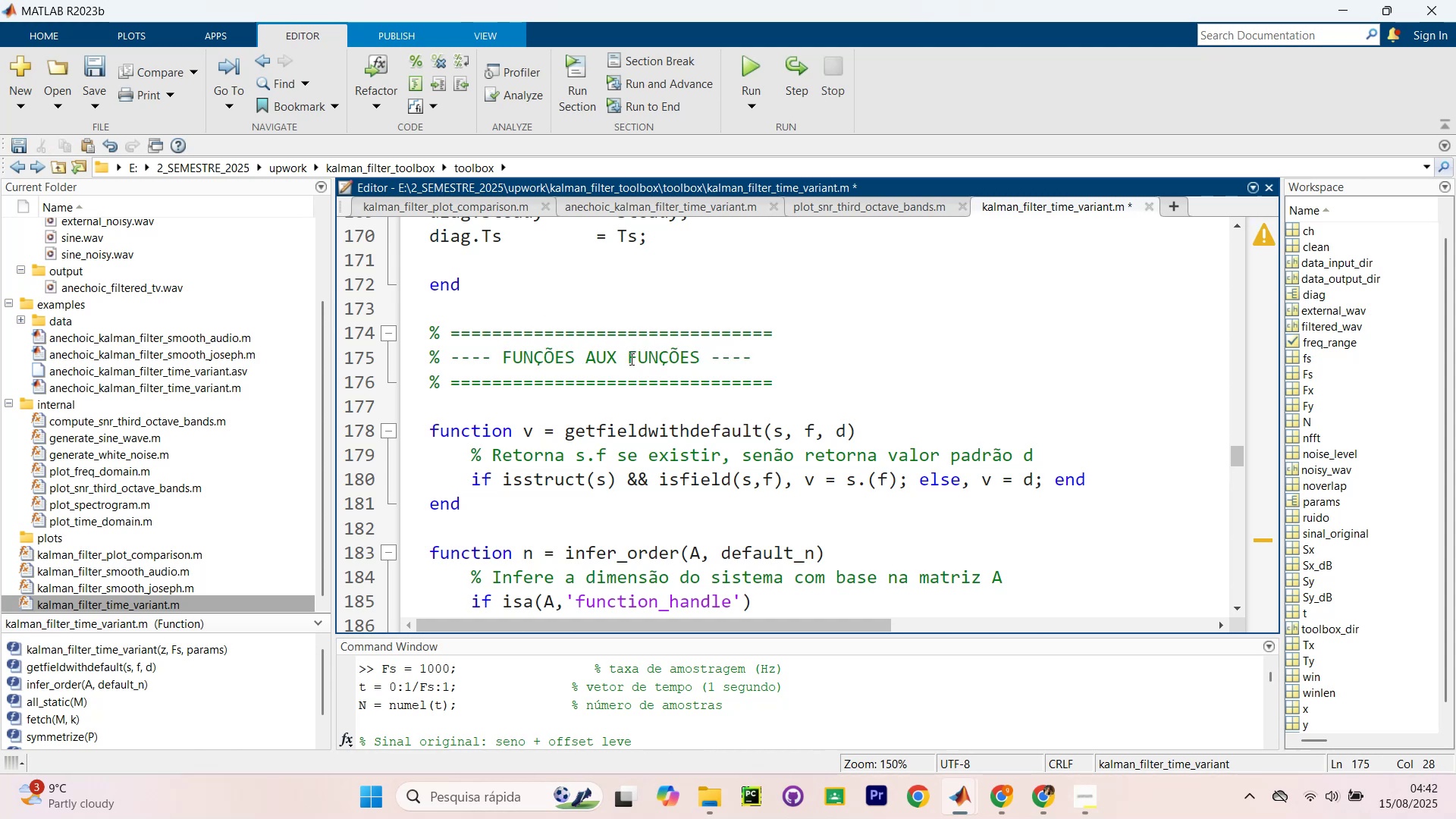 
key(Backspace)
key(Backspace)
key(Backspace)
key(Backspace)
key(Backspace)
type(cction)
key(Backspace)
key(Backspace)
key(Backspace)
key(Backspace)
key(Backspace)
key(Backspace)
type(CTIONS)
 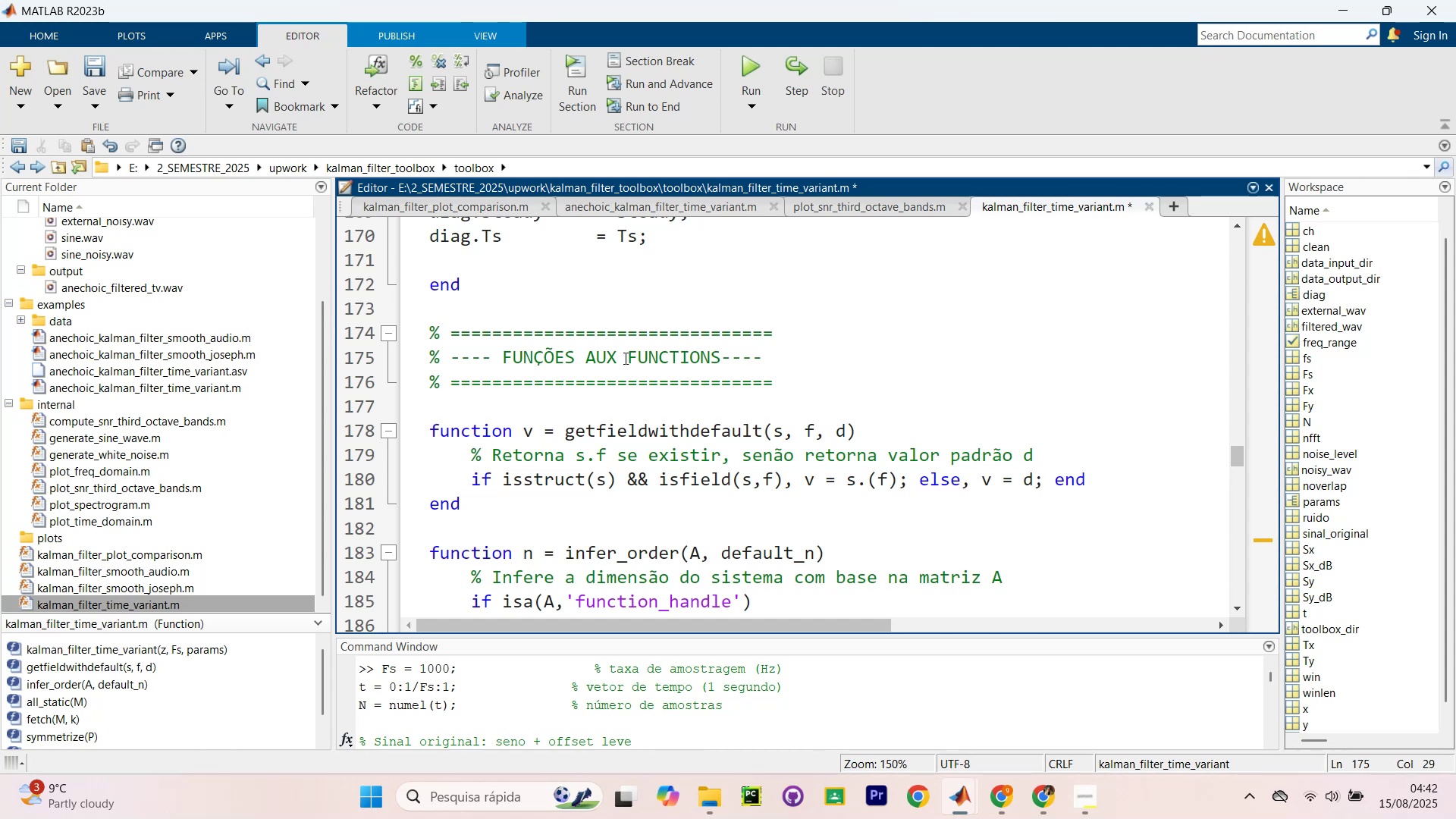 
left_click_drag(start_coordinate=[592, 352], to_coordinate=[585, 353])
 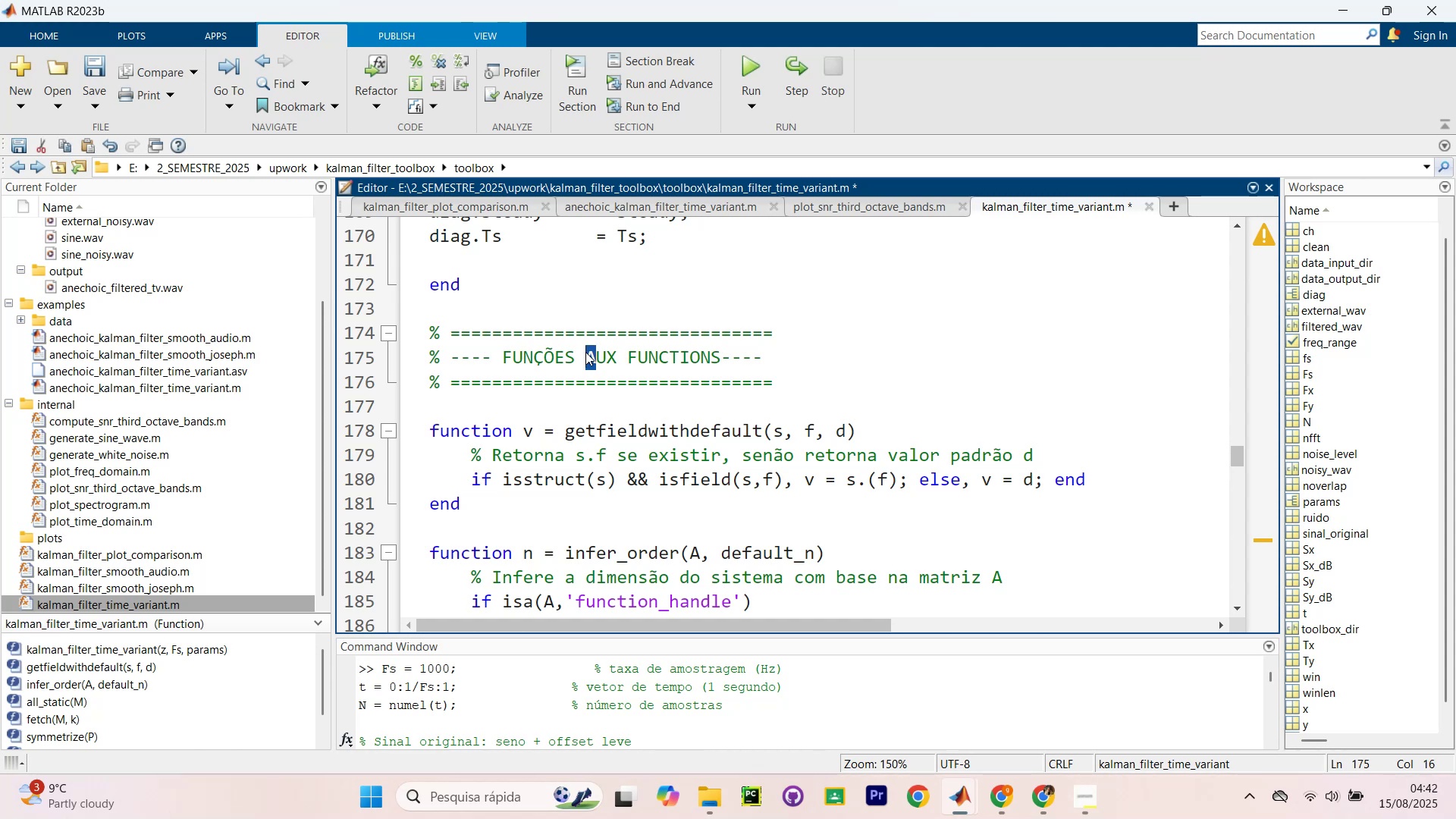 
left_click([585, 352])
 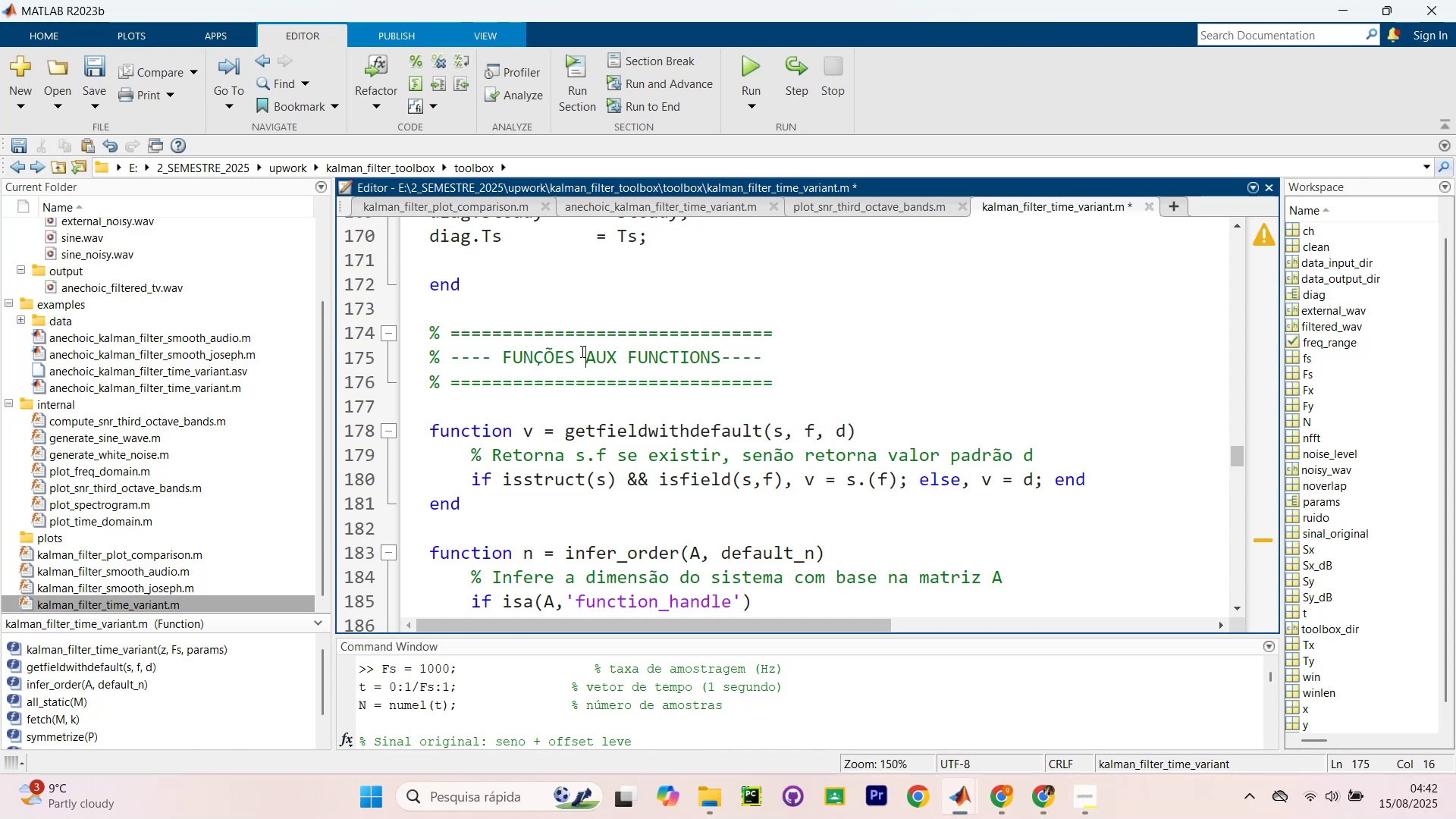 
left_click_drag(start_coordinate=[579, 353], to_coordinate=[498, 366])
 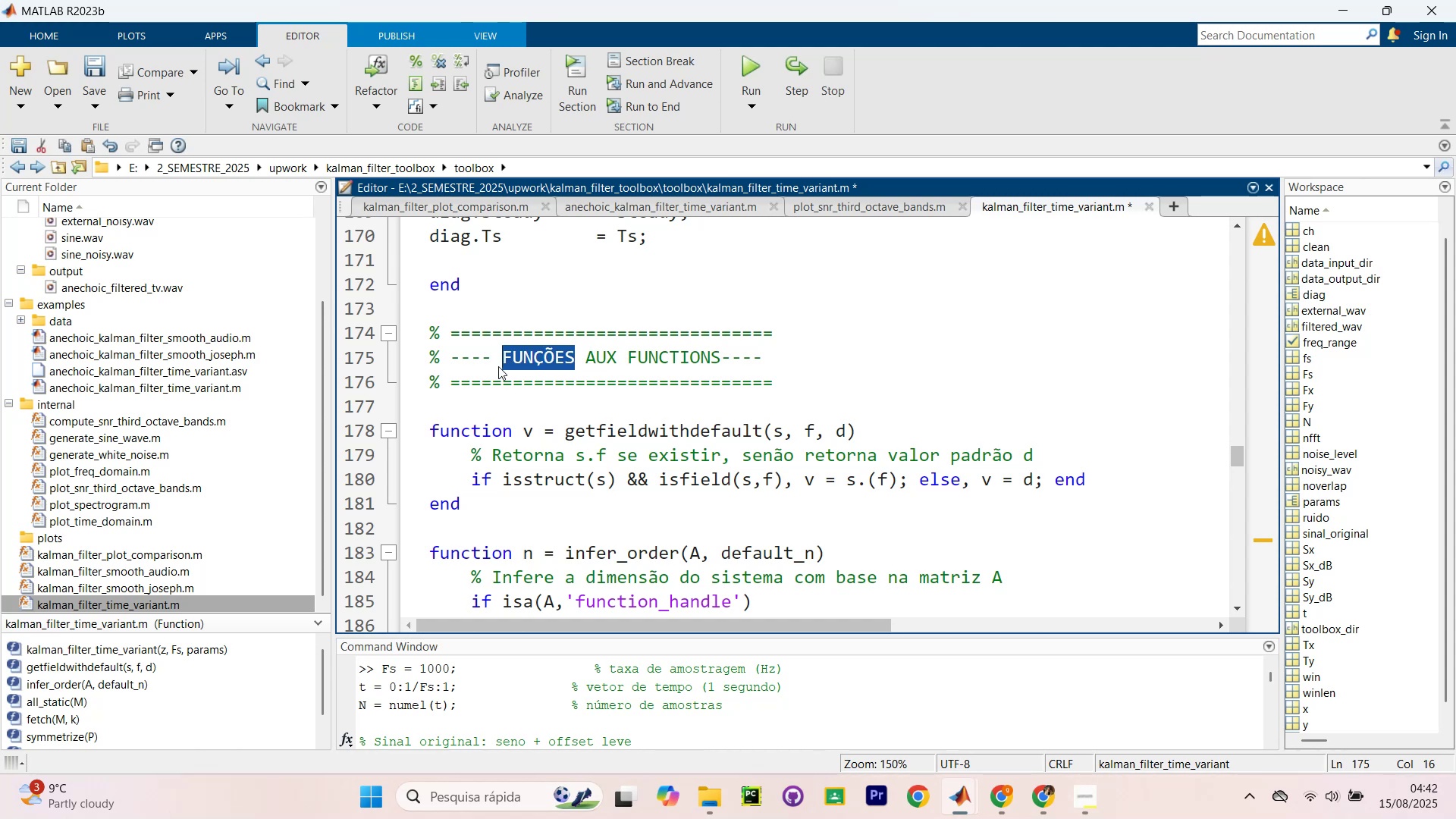 
key(Backspace)
 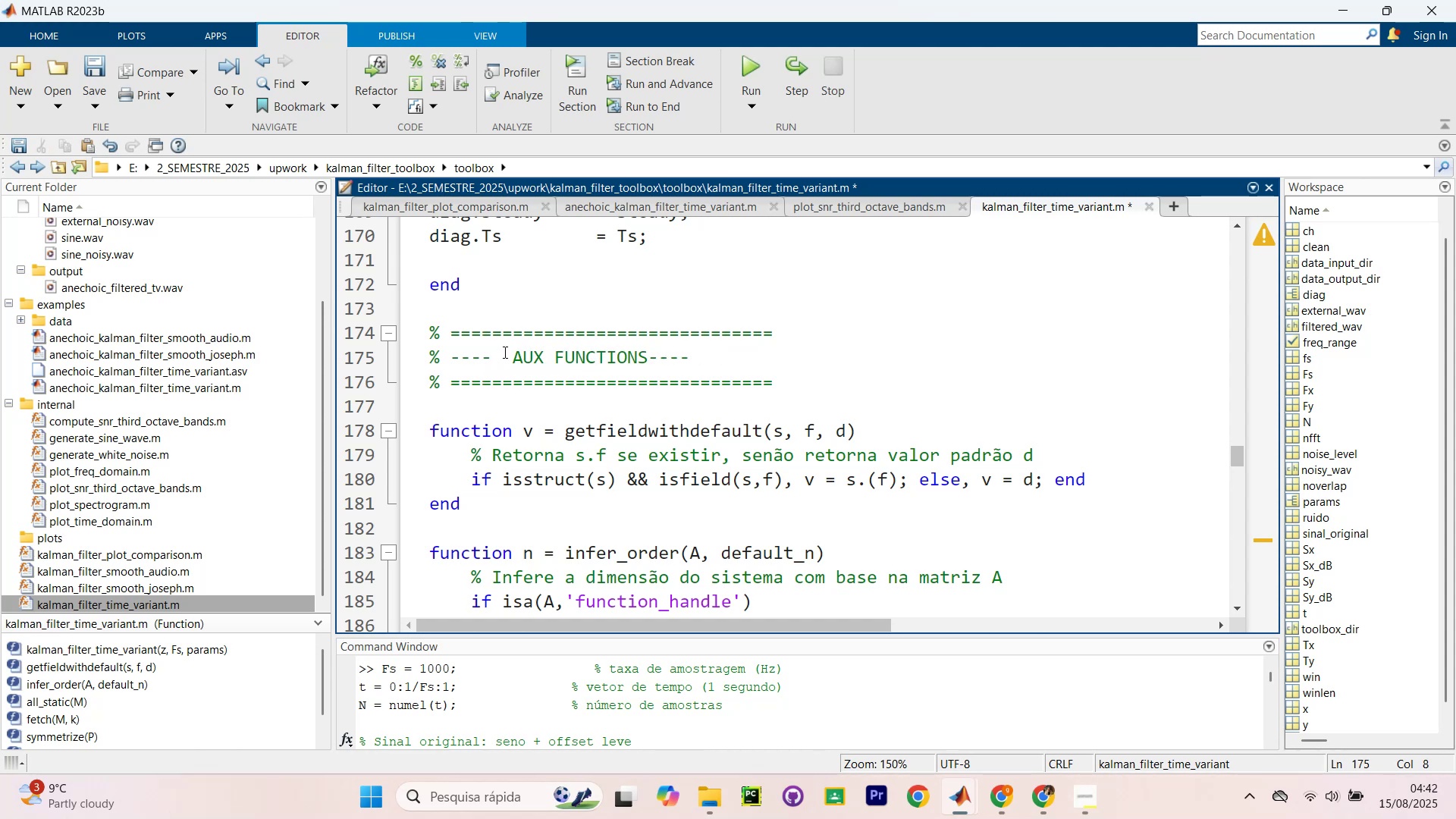 
key(Backspace)
 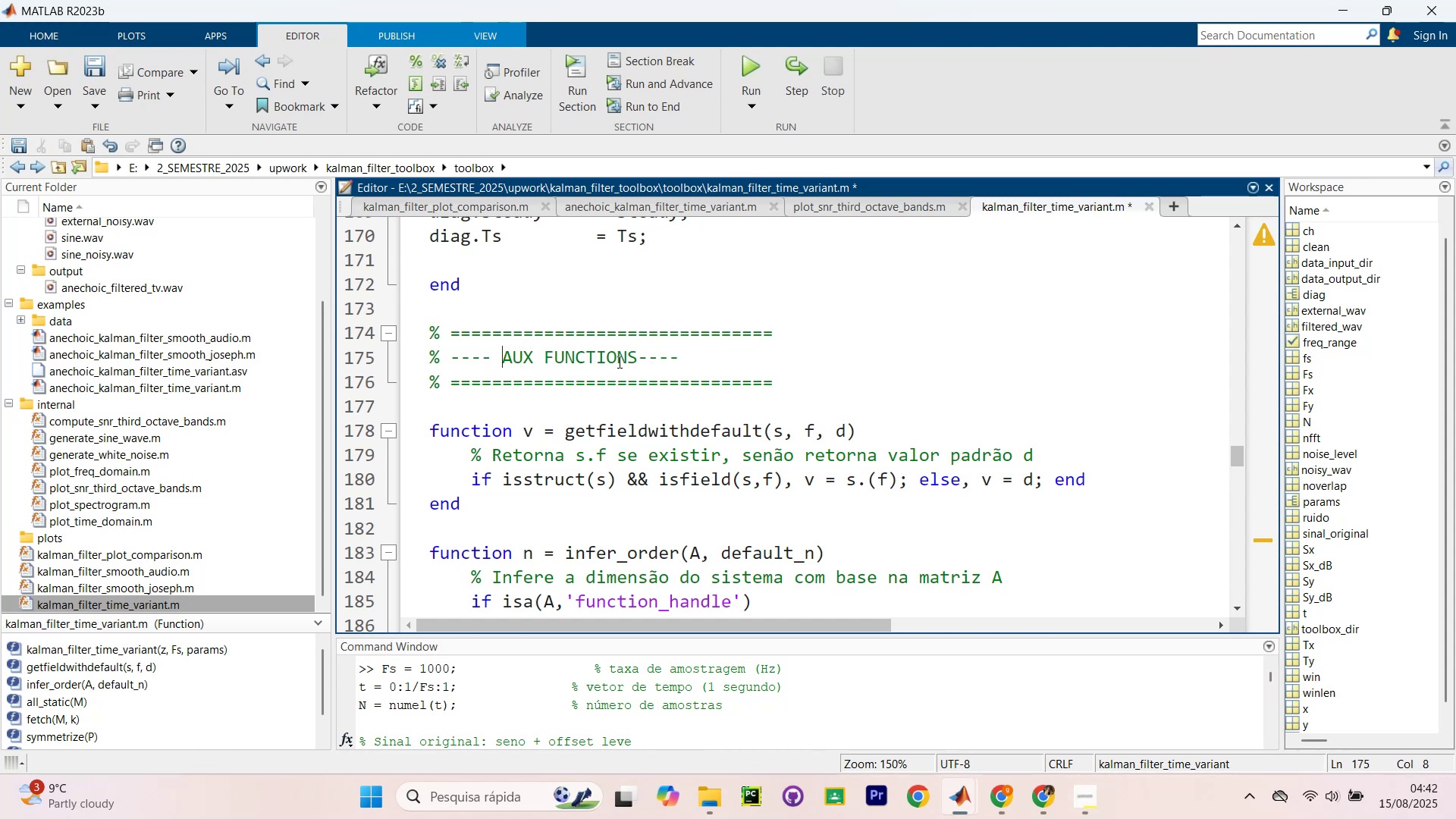 
left_click([638, 361])
 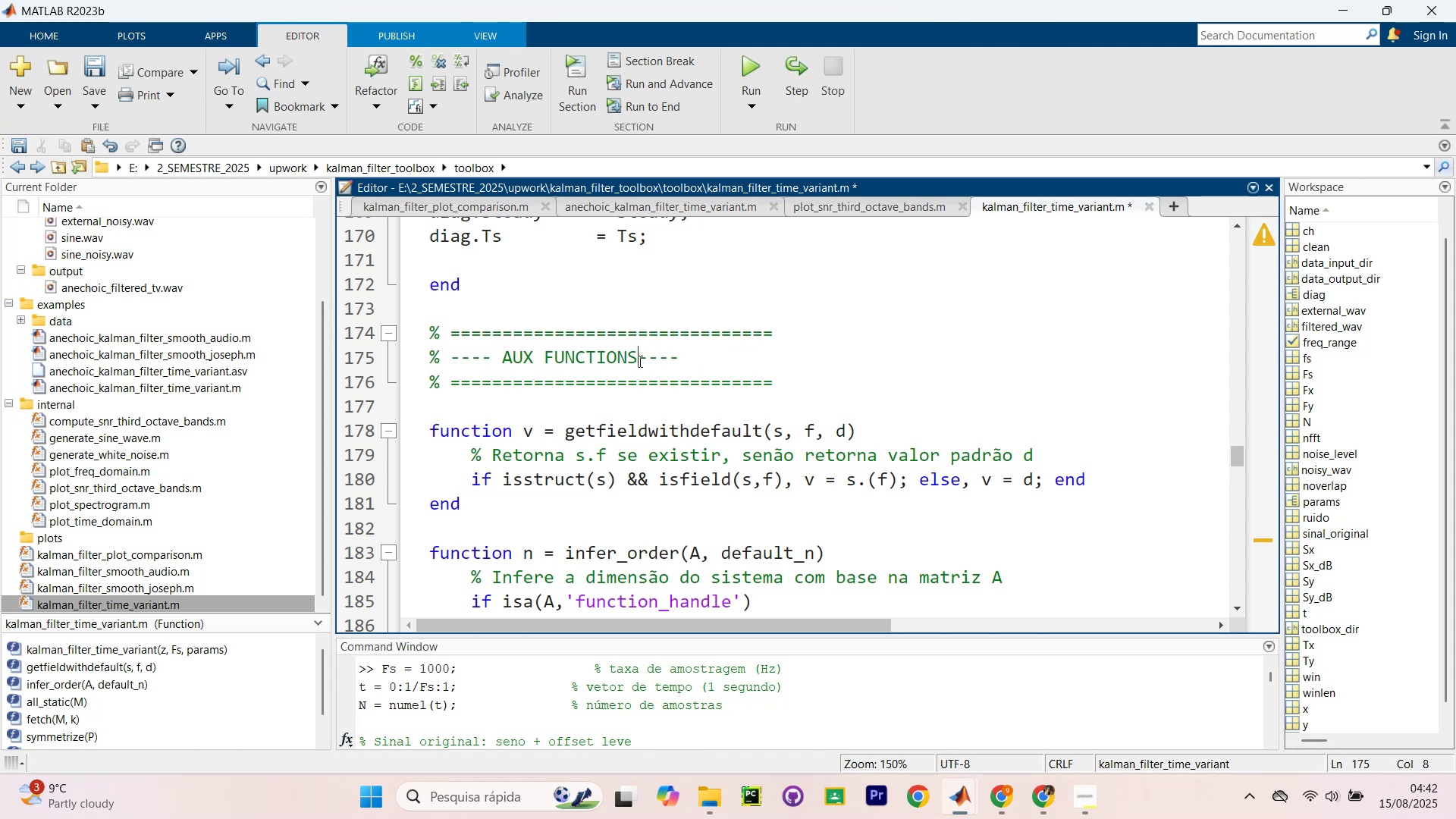 
key(Space)
 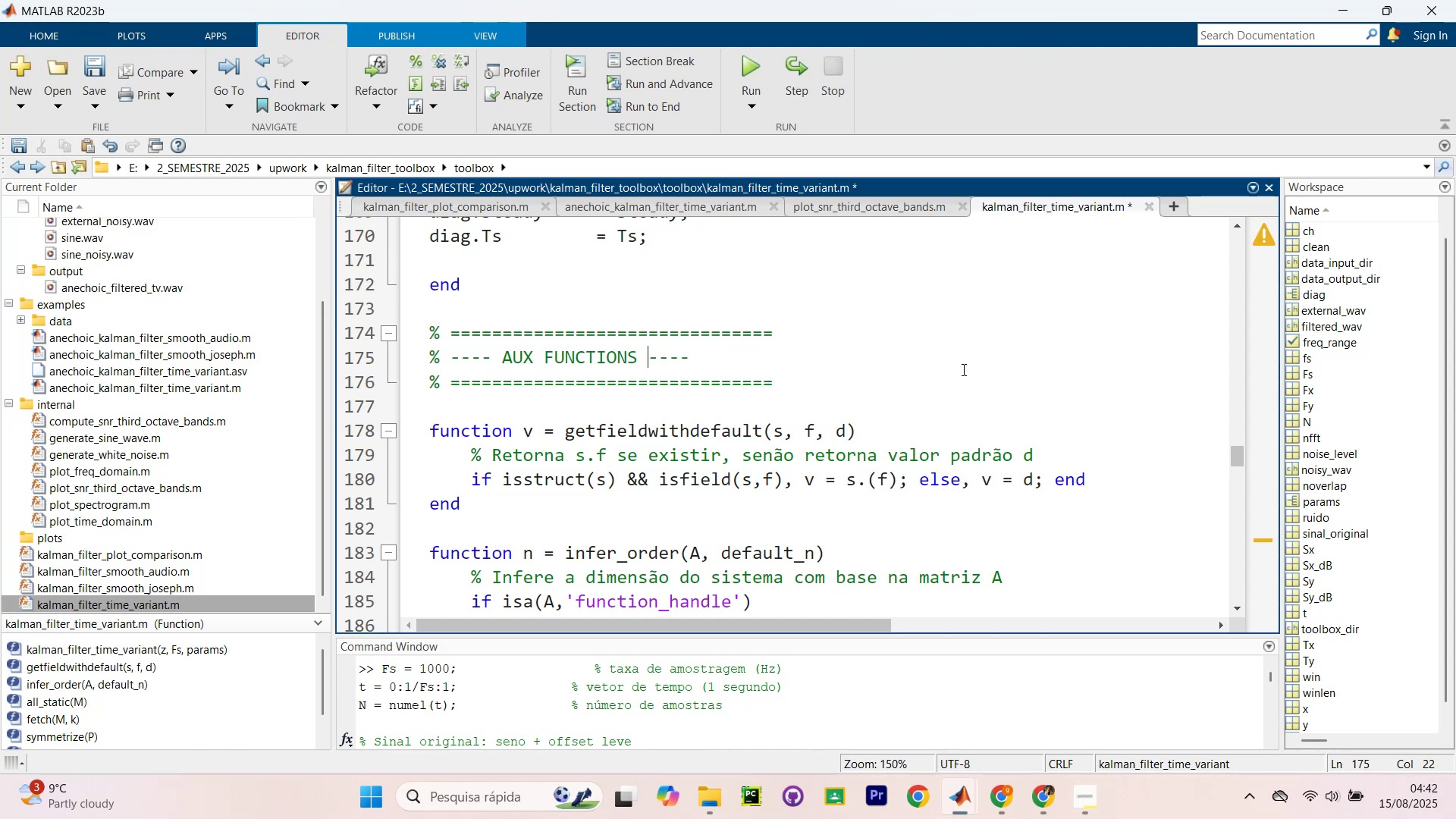 
left_click([952, 362])
 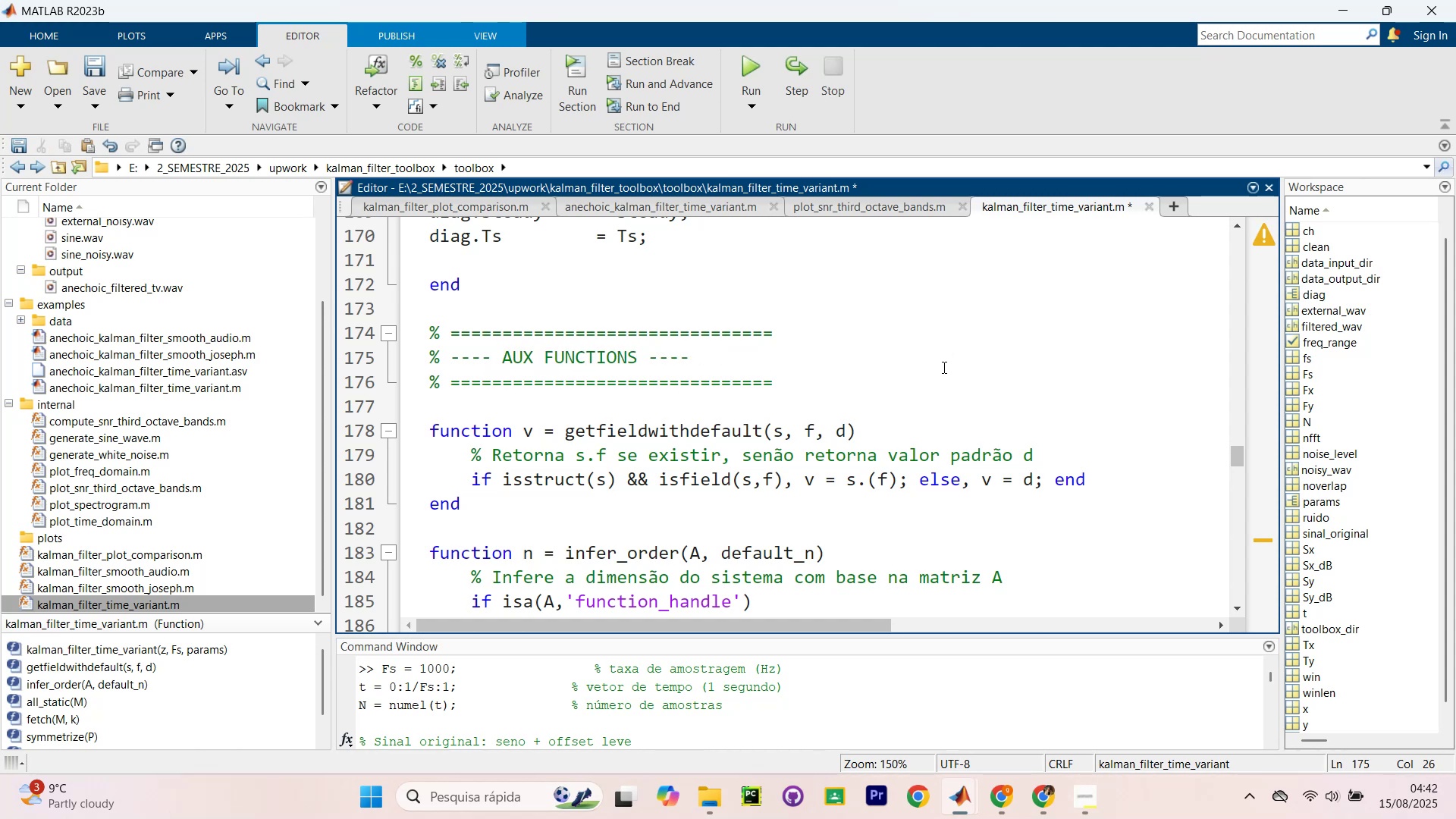 
scroll: coordinate [934, 412], scroll_direction: down, amount: 4.0
 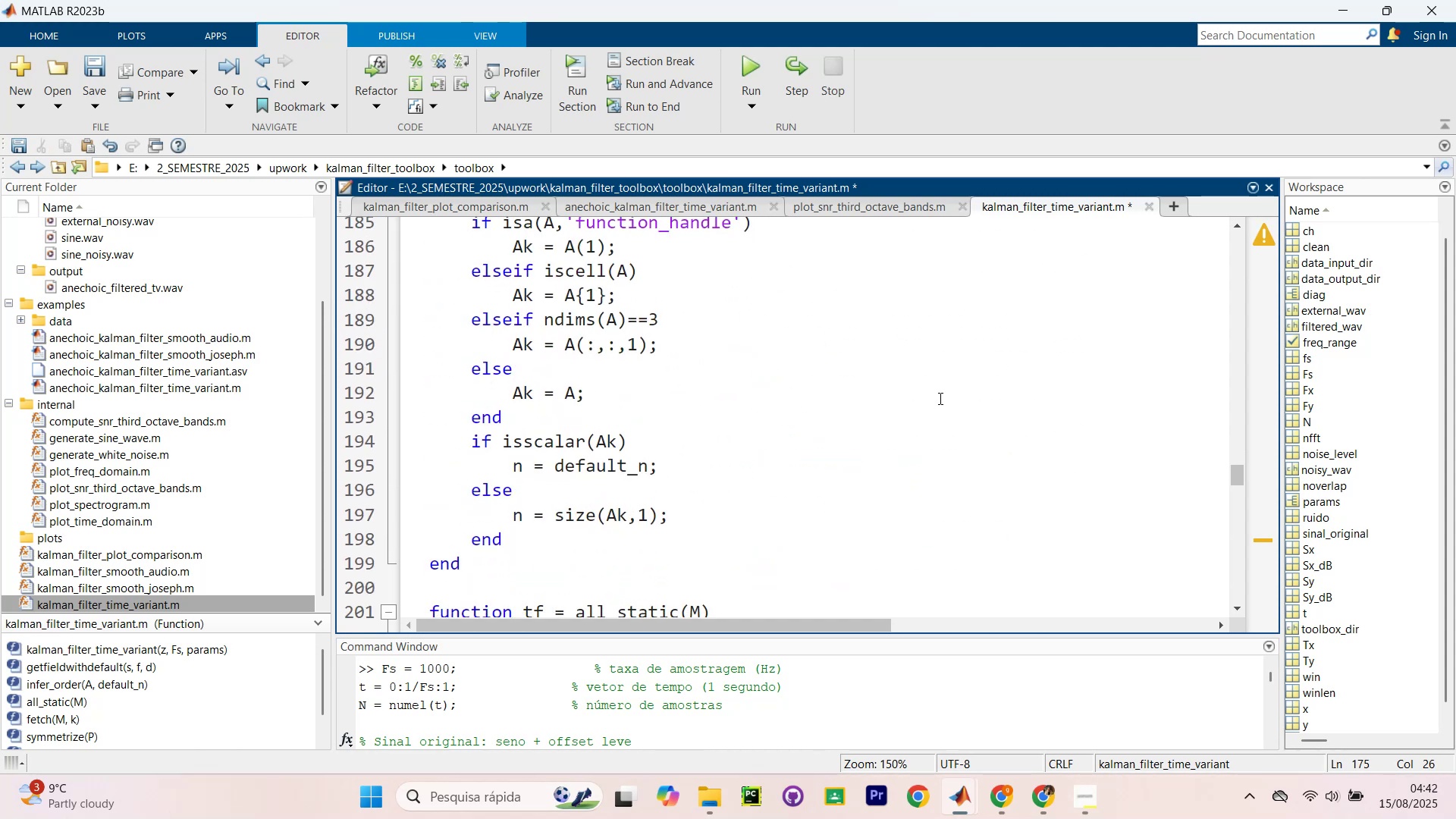 
scroll: coordinate [934, 399], scroll_direction: up, amount: 3.0
 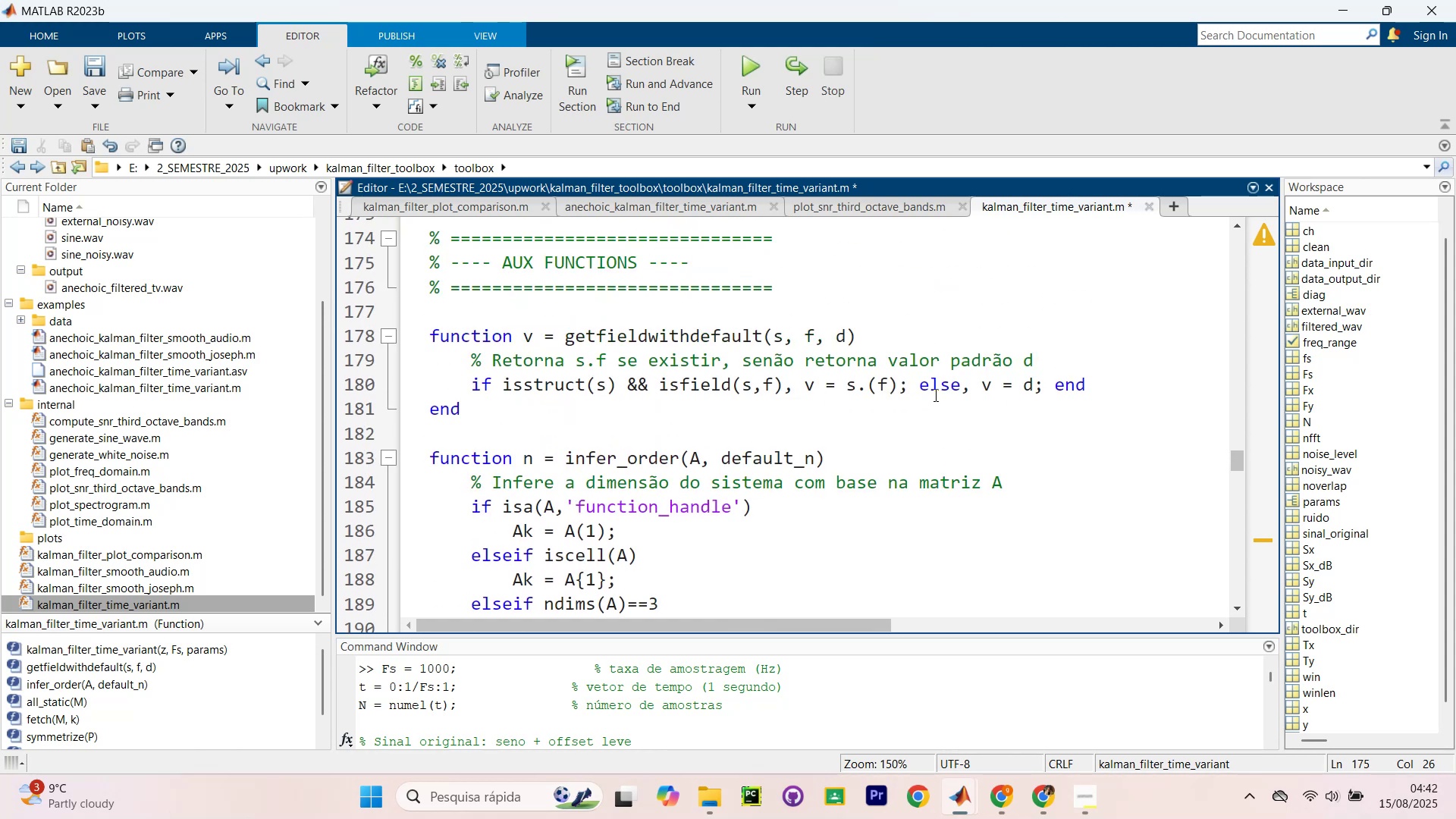 
scroll: coordinate [932, 396], scroll_direction: down, amount: 9.0
 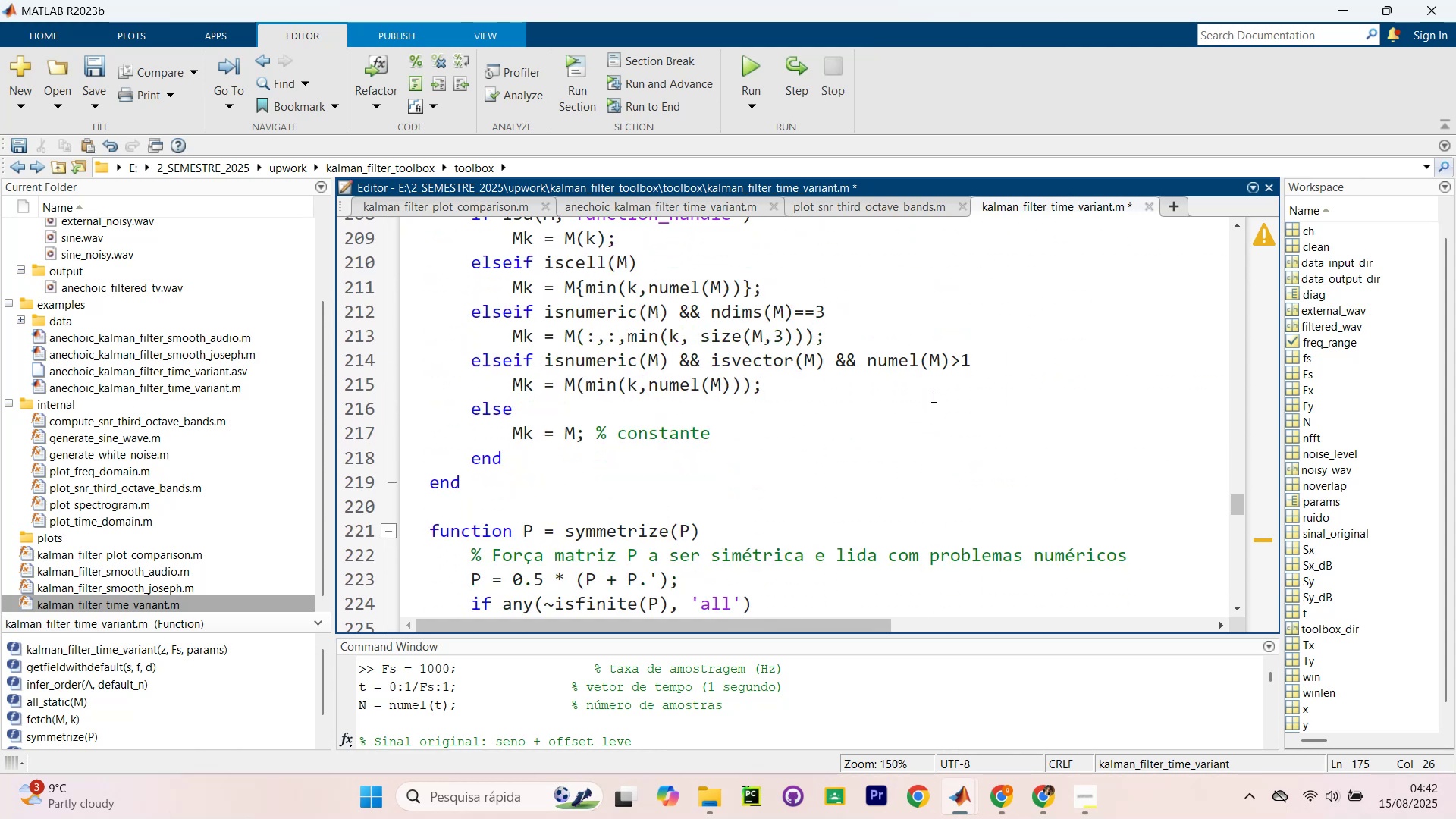 
scroll: coordinate [931, 396], scroll_direction: up, amount: 3.0
 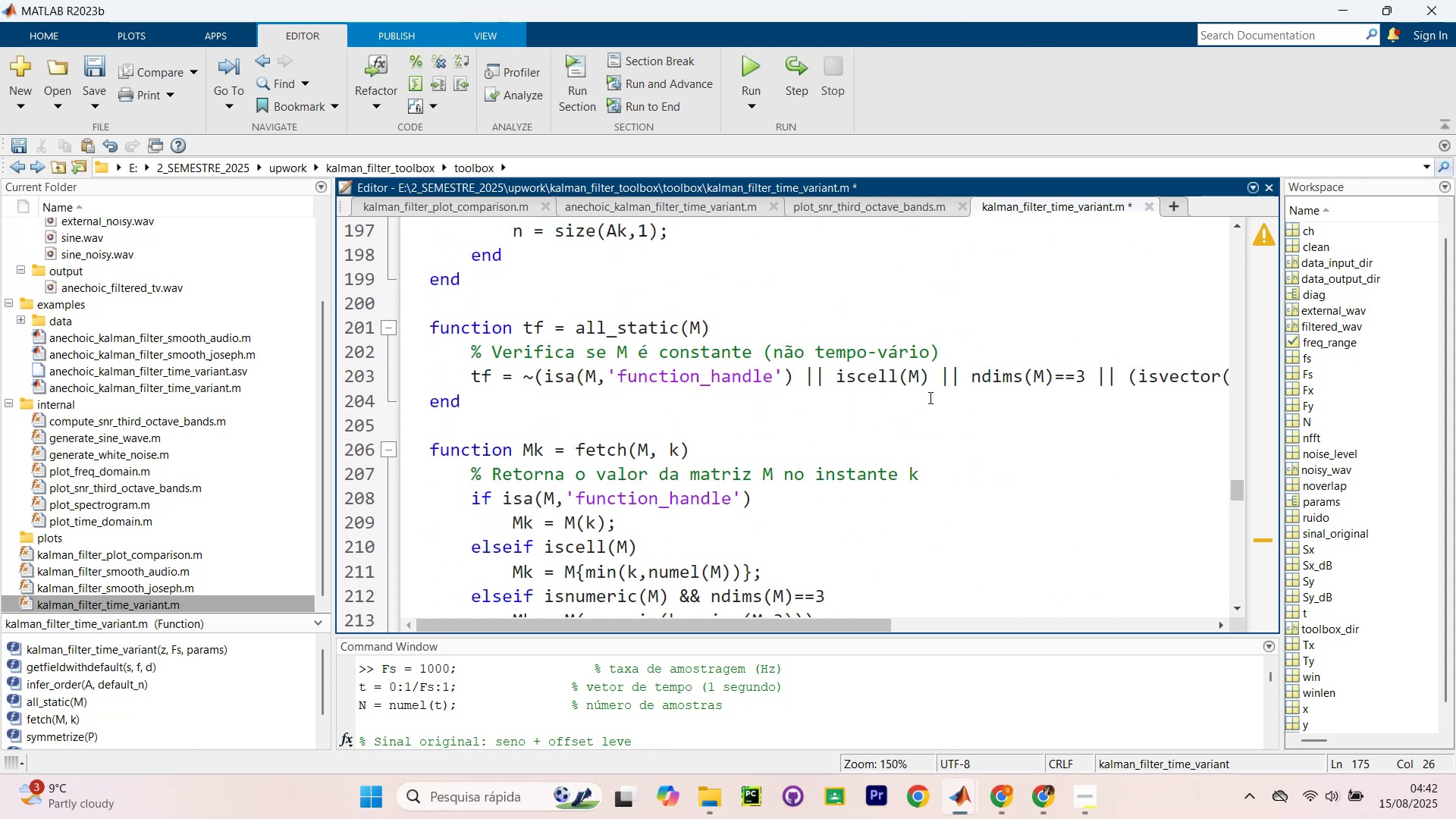 
left_click([928, 397])
 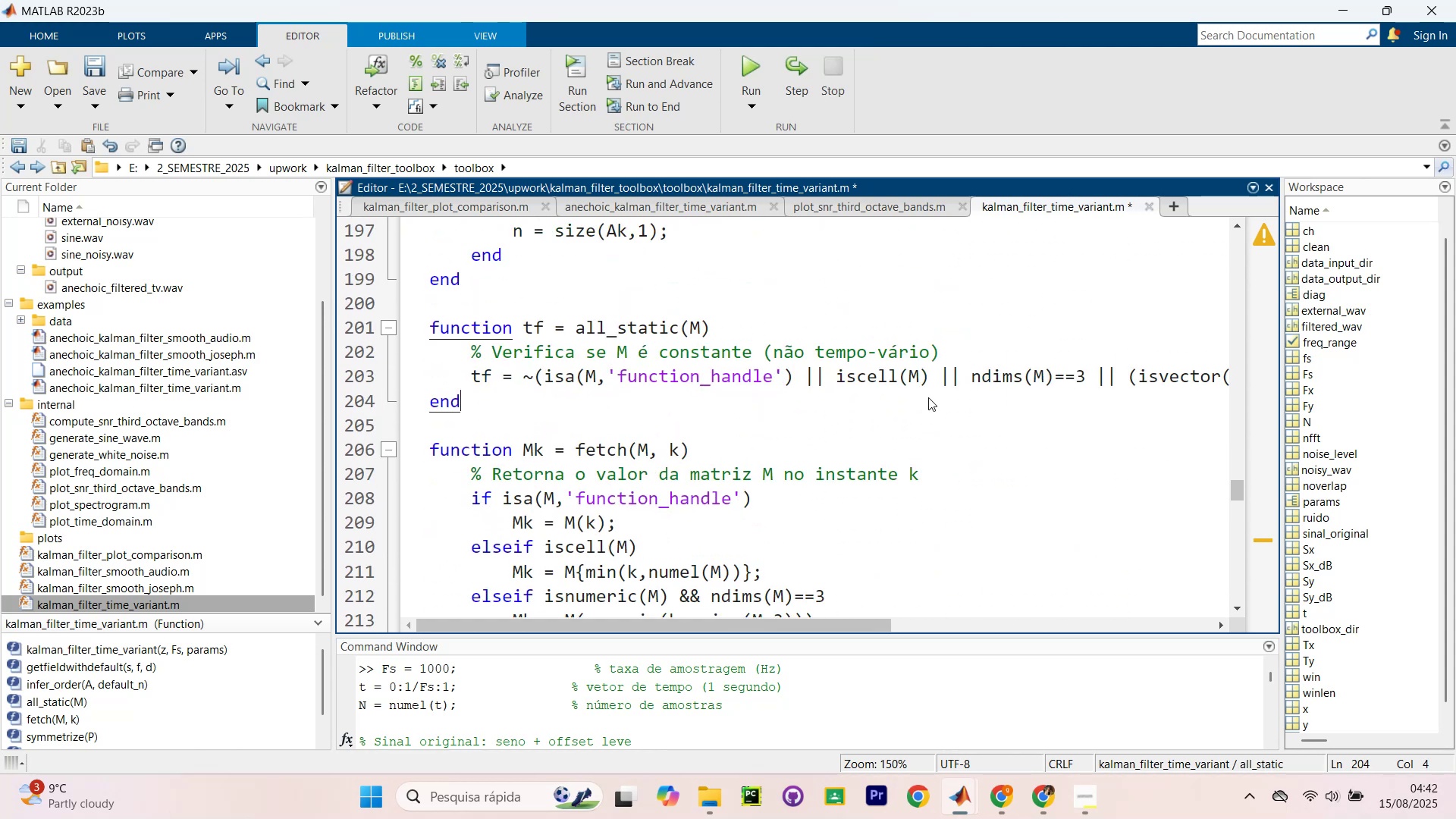 
scroll: coordinate [915, 402], scroll_direction: down, amount: 14.0
 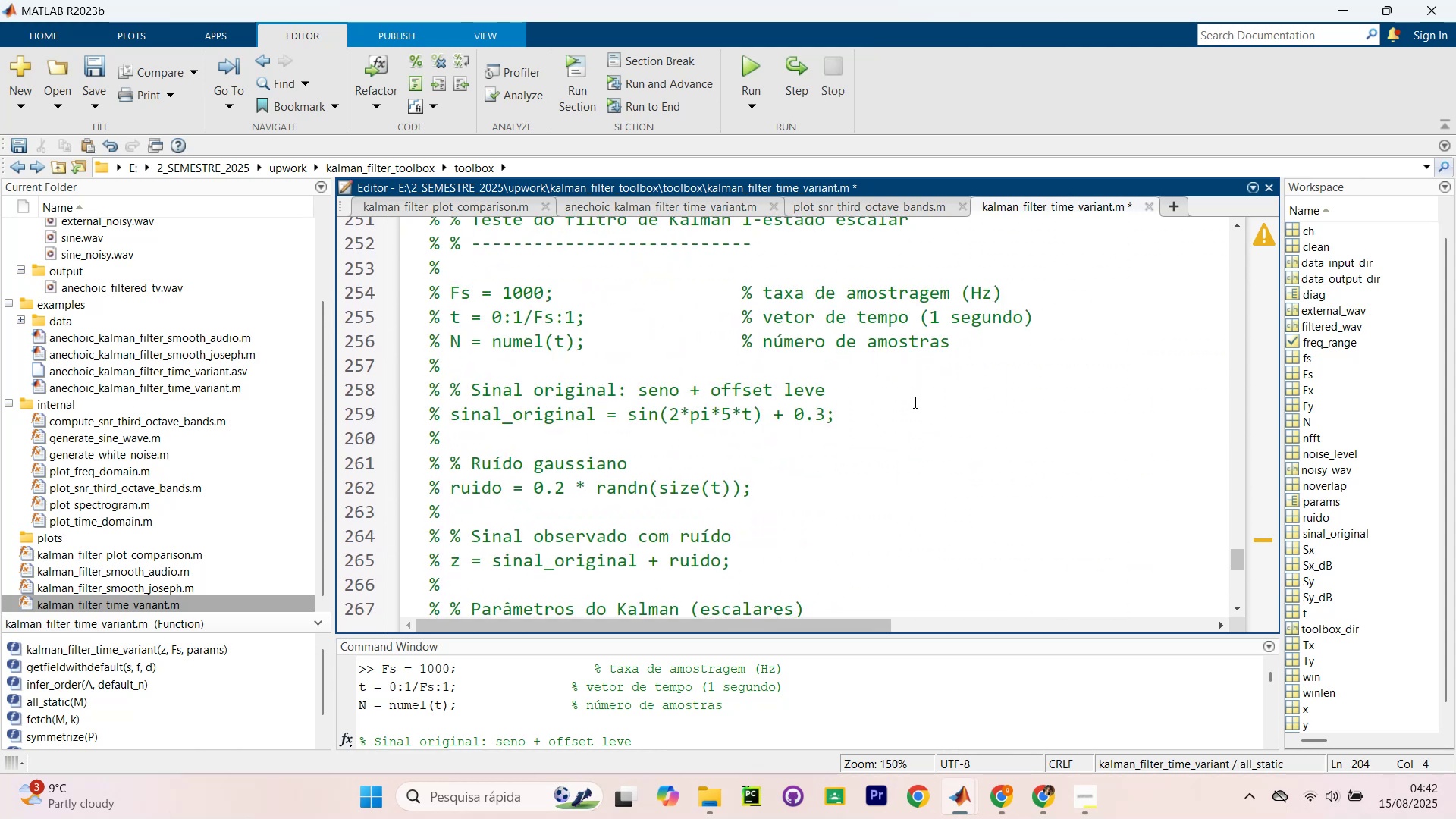 
scroll: coordinate [912, 402], scroll_direction: up, amount: 1.0
 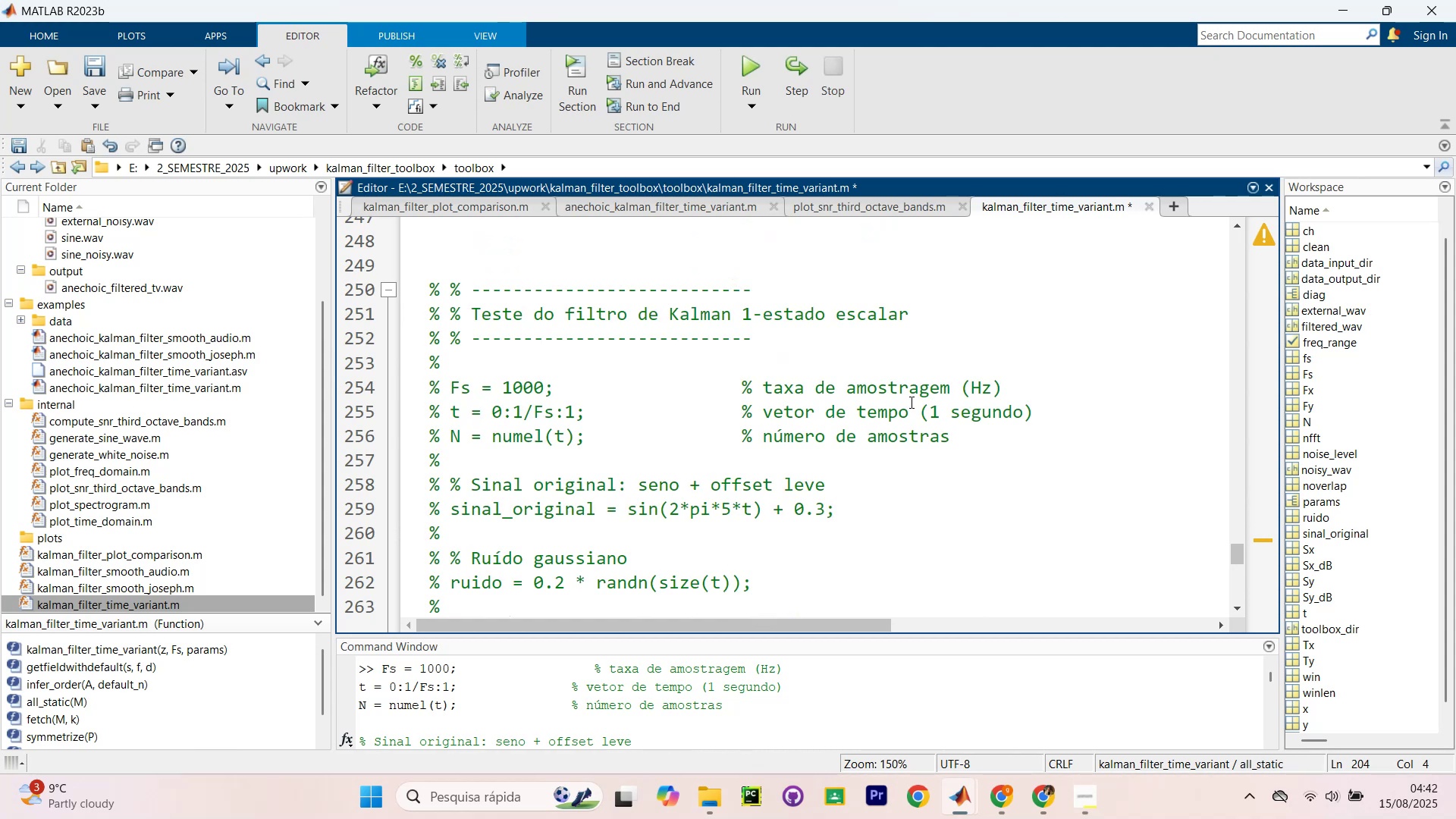 
scroll: coordinate [1031, 542], scroll_direction: down, amount: 12.0
 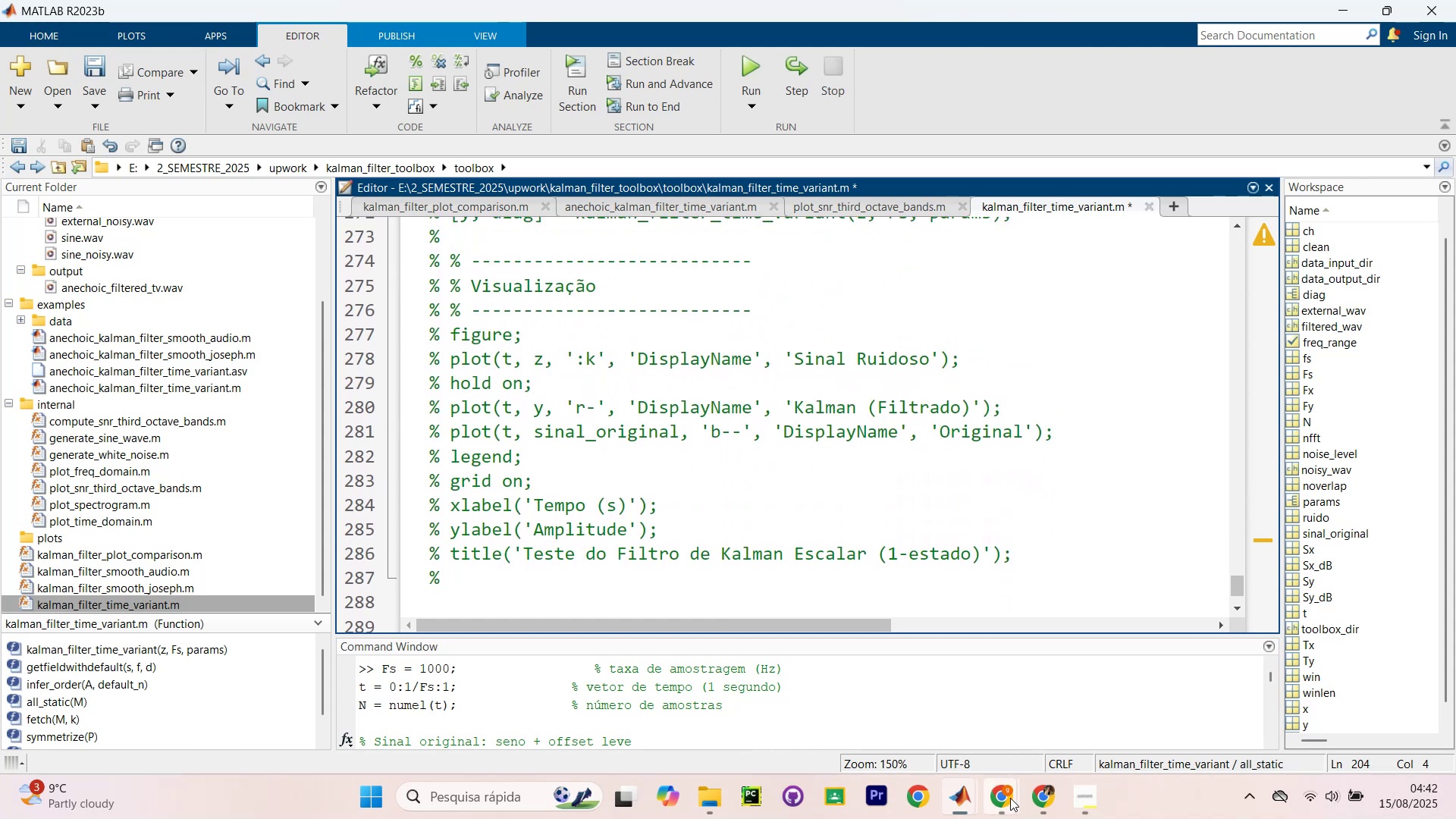 
left_click([1010, 799])
 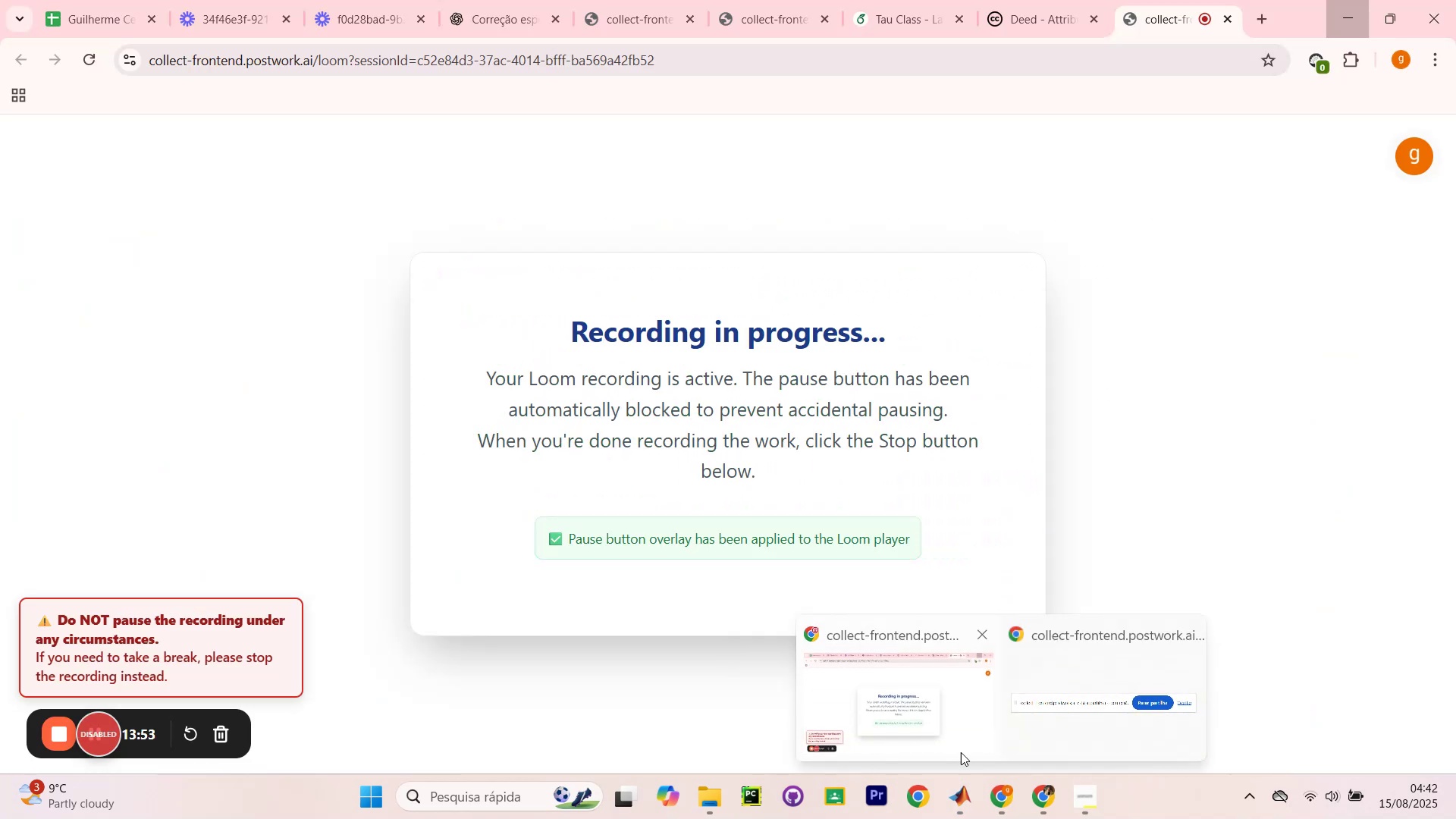 
mouse_move([1033, 785])
 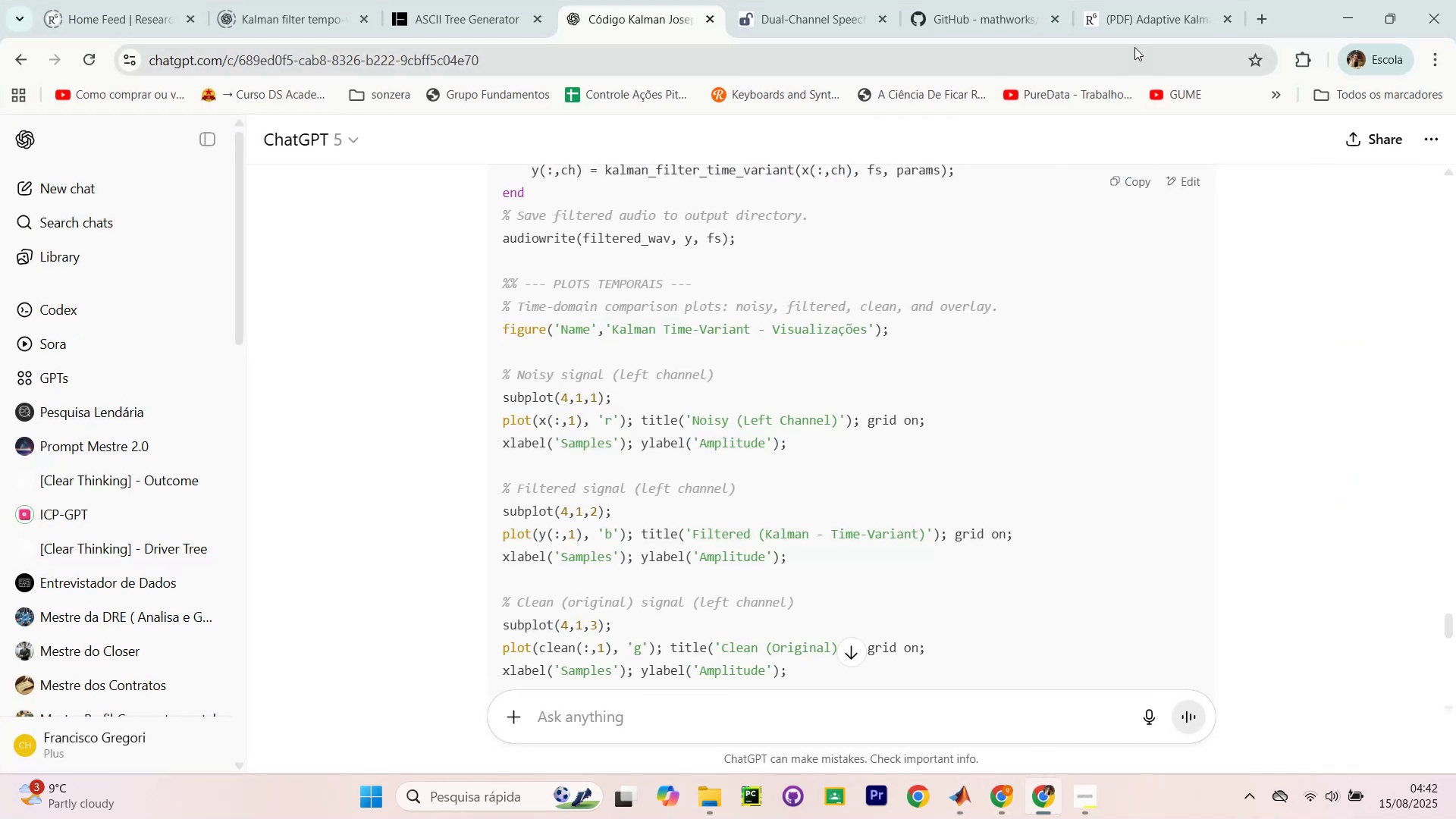 
left_click([1149, 5])
 